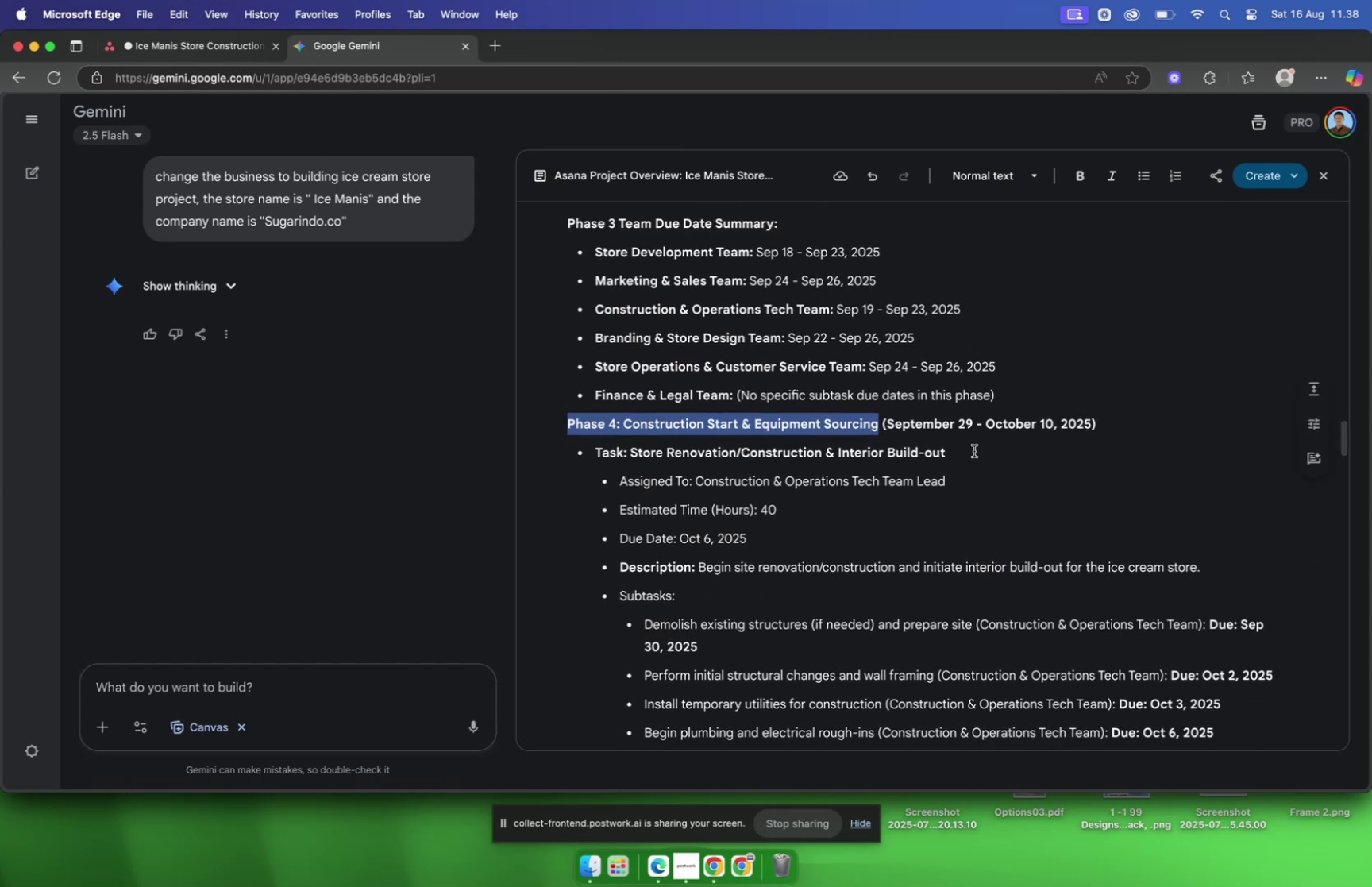 
left_click_drag(start_coordinate=[974, 450], to_coordinate=[632, 454])
 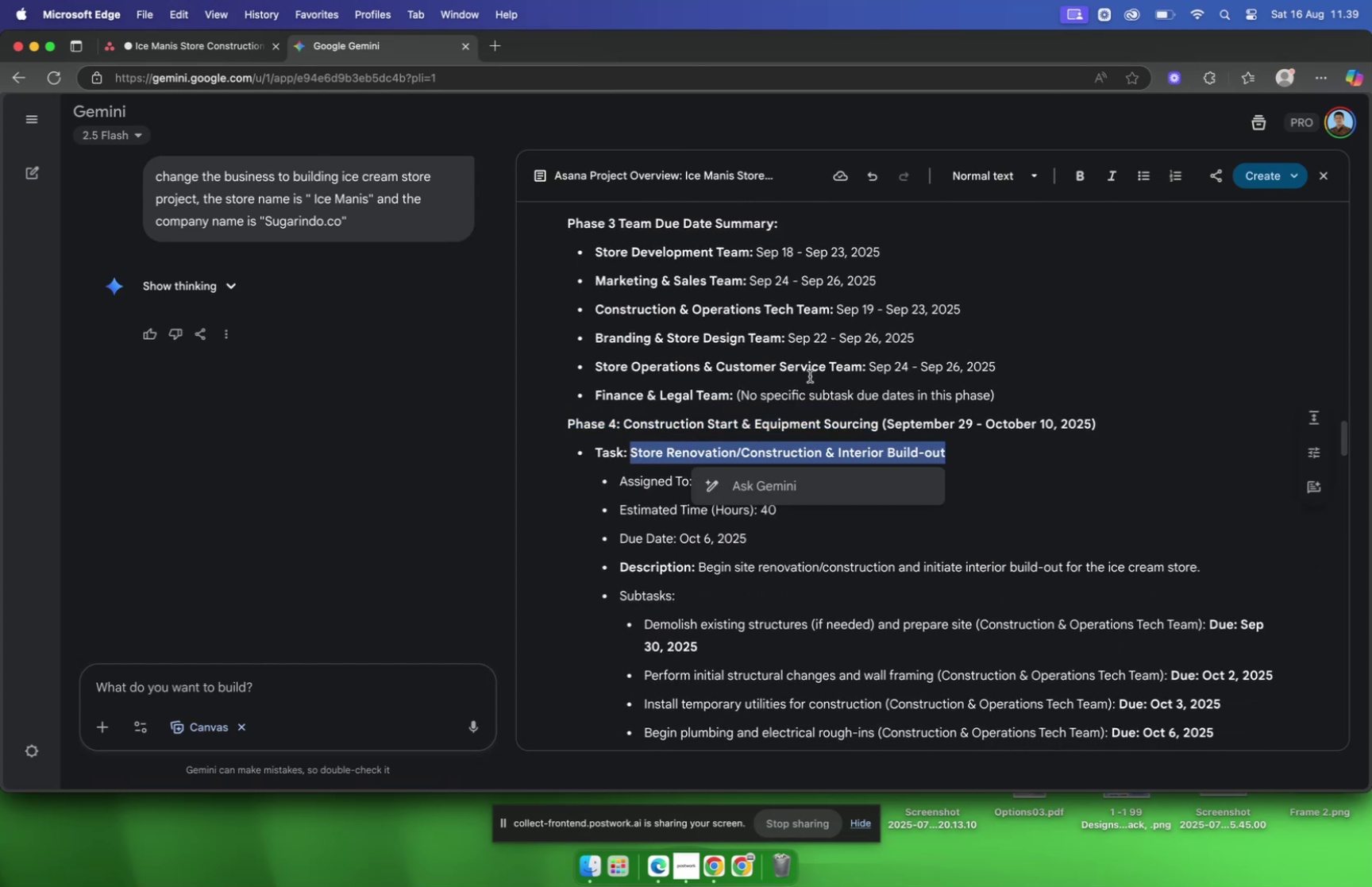 
key(Meta+C)
 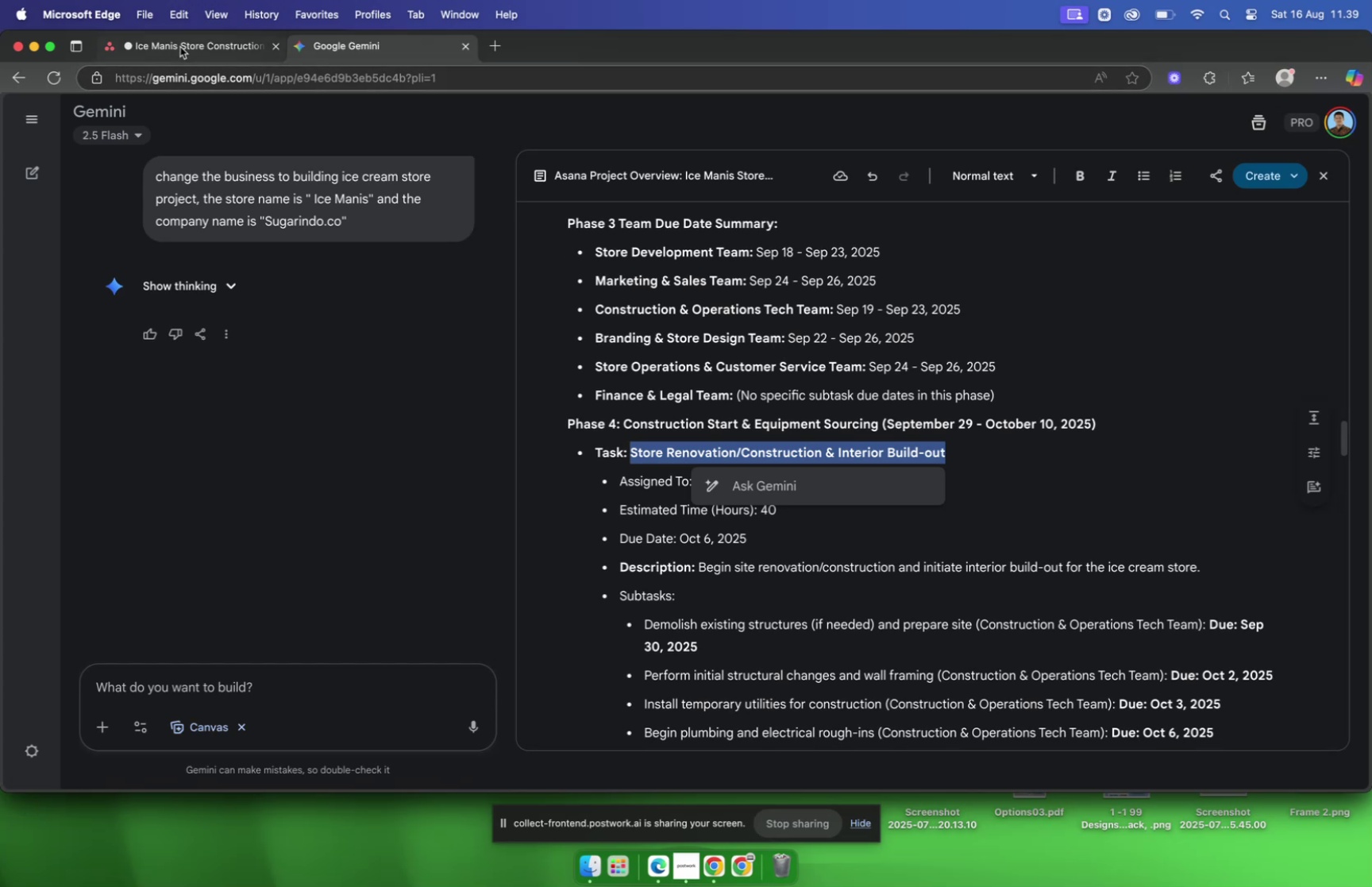 
left_click([180, 47])
 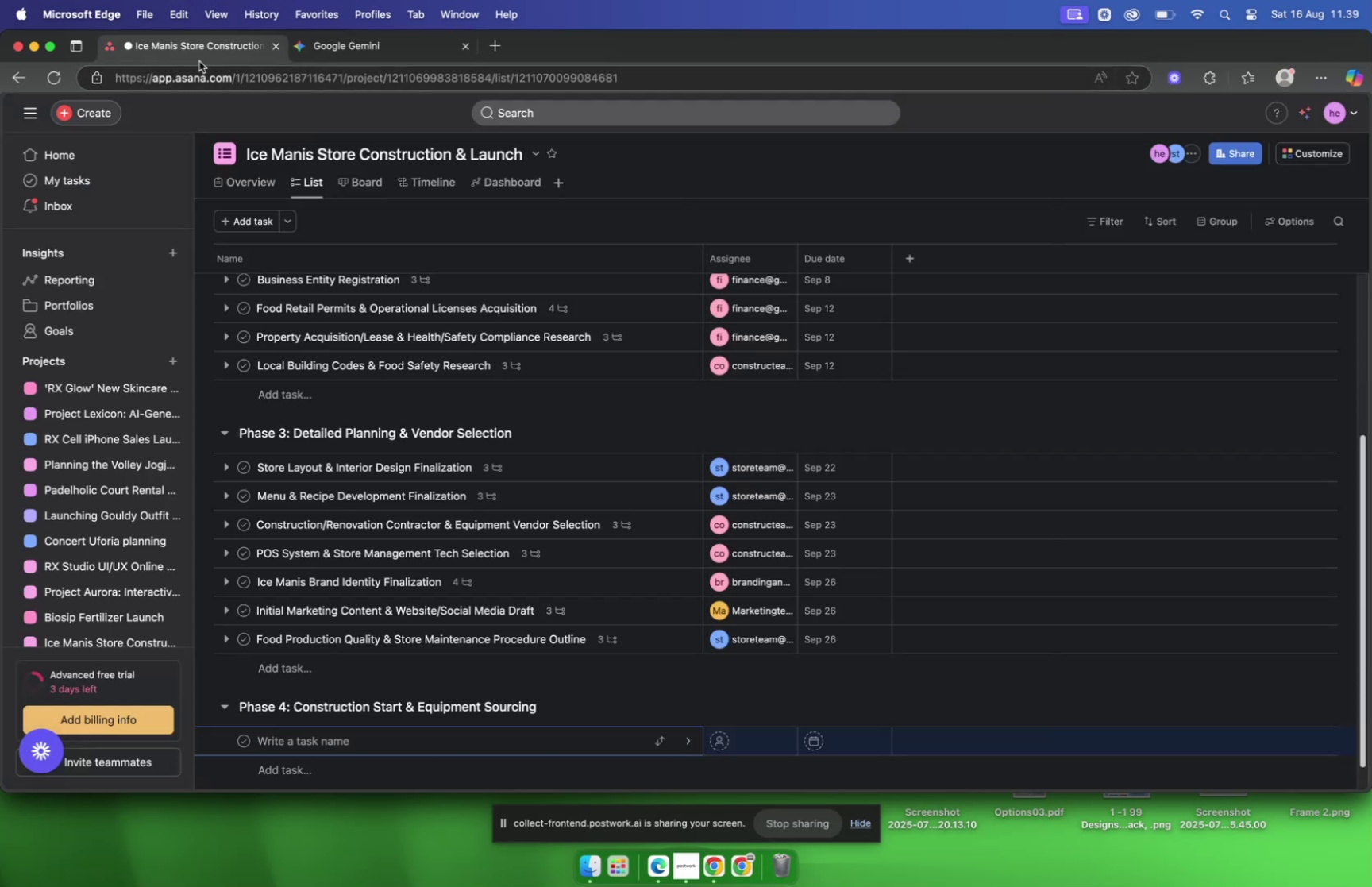 
key(Meta+V)
 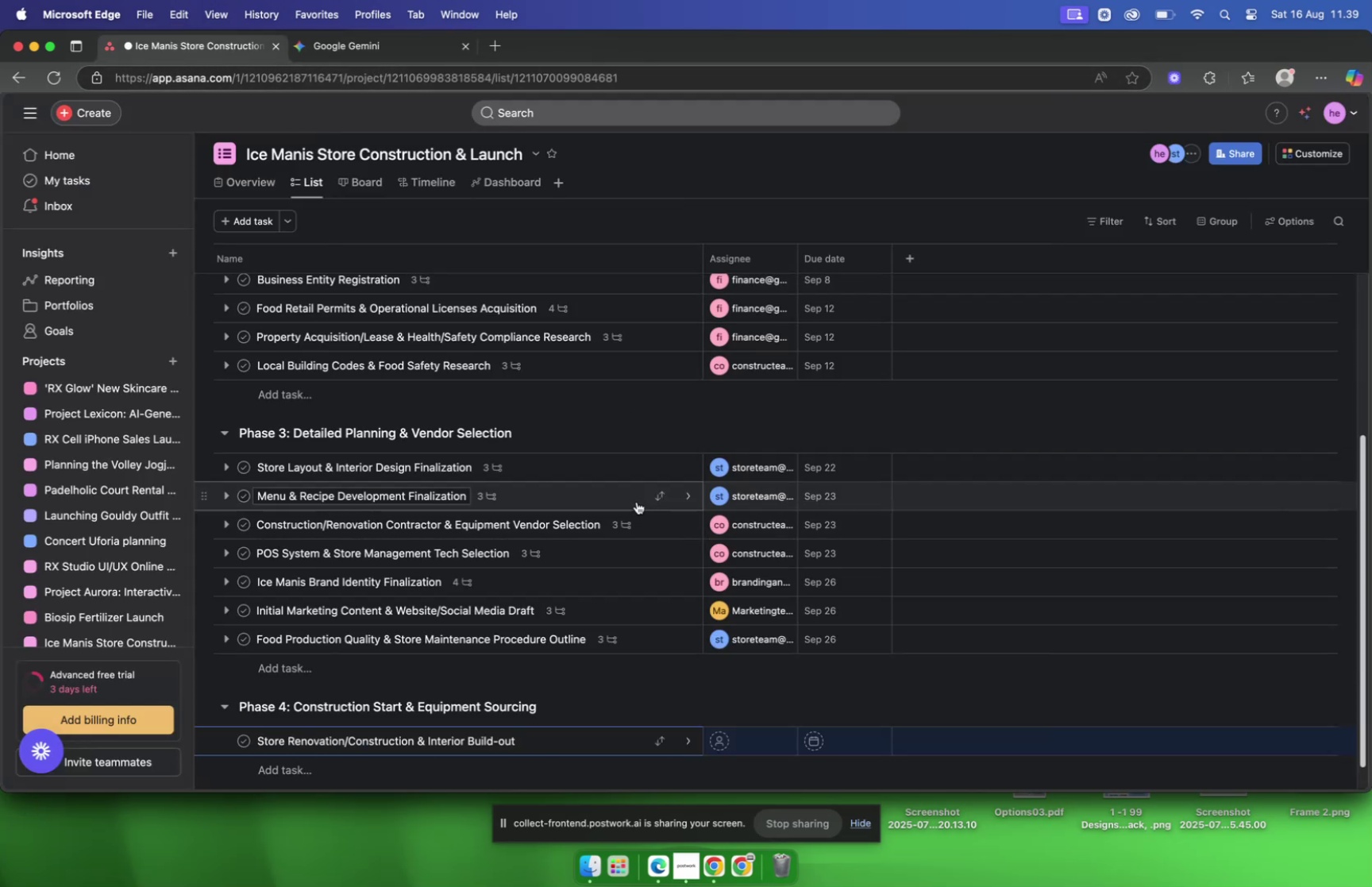 
mouse_move([560, 701])
 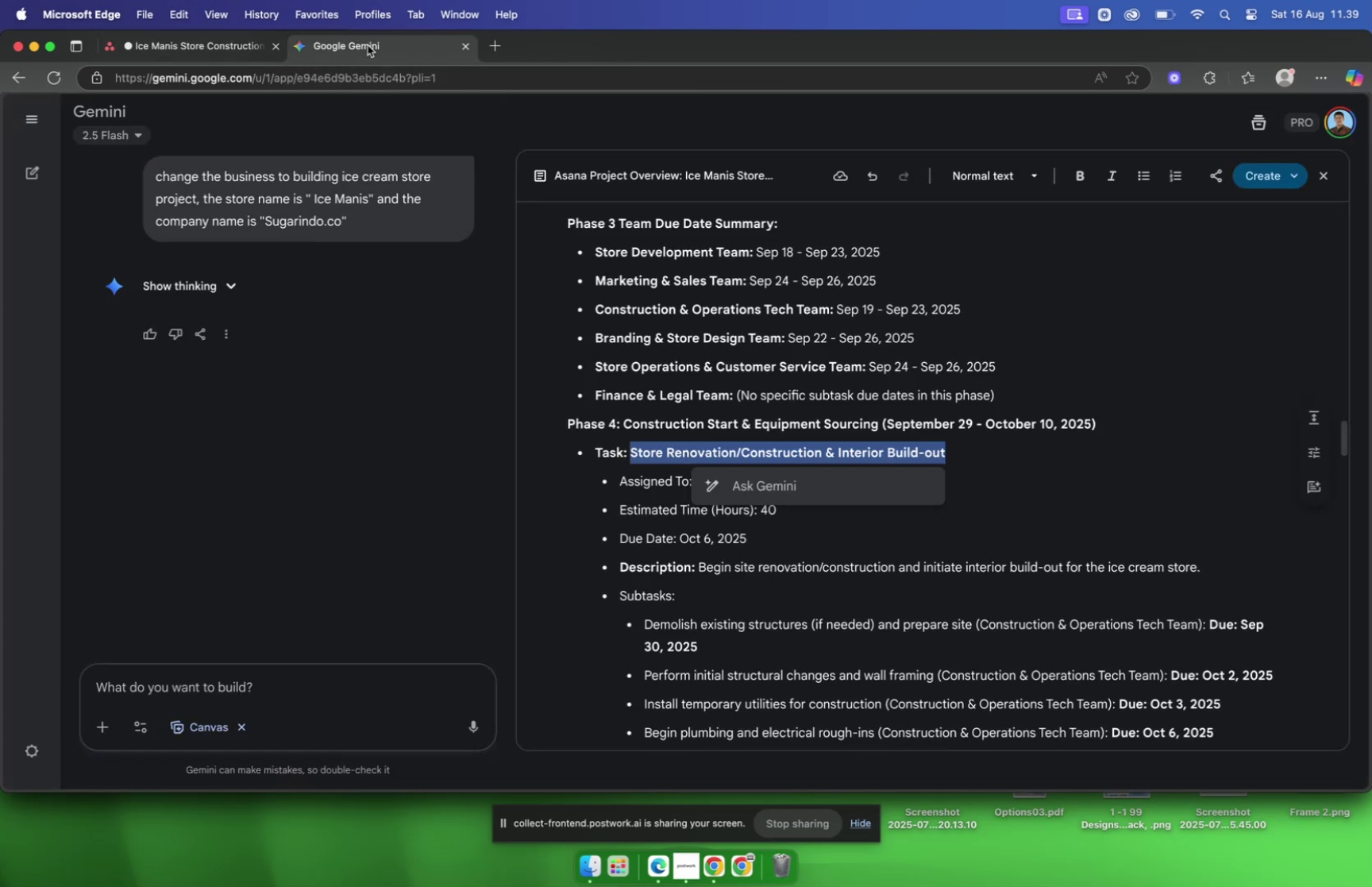 
wait(5.22)
 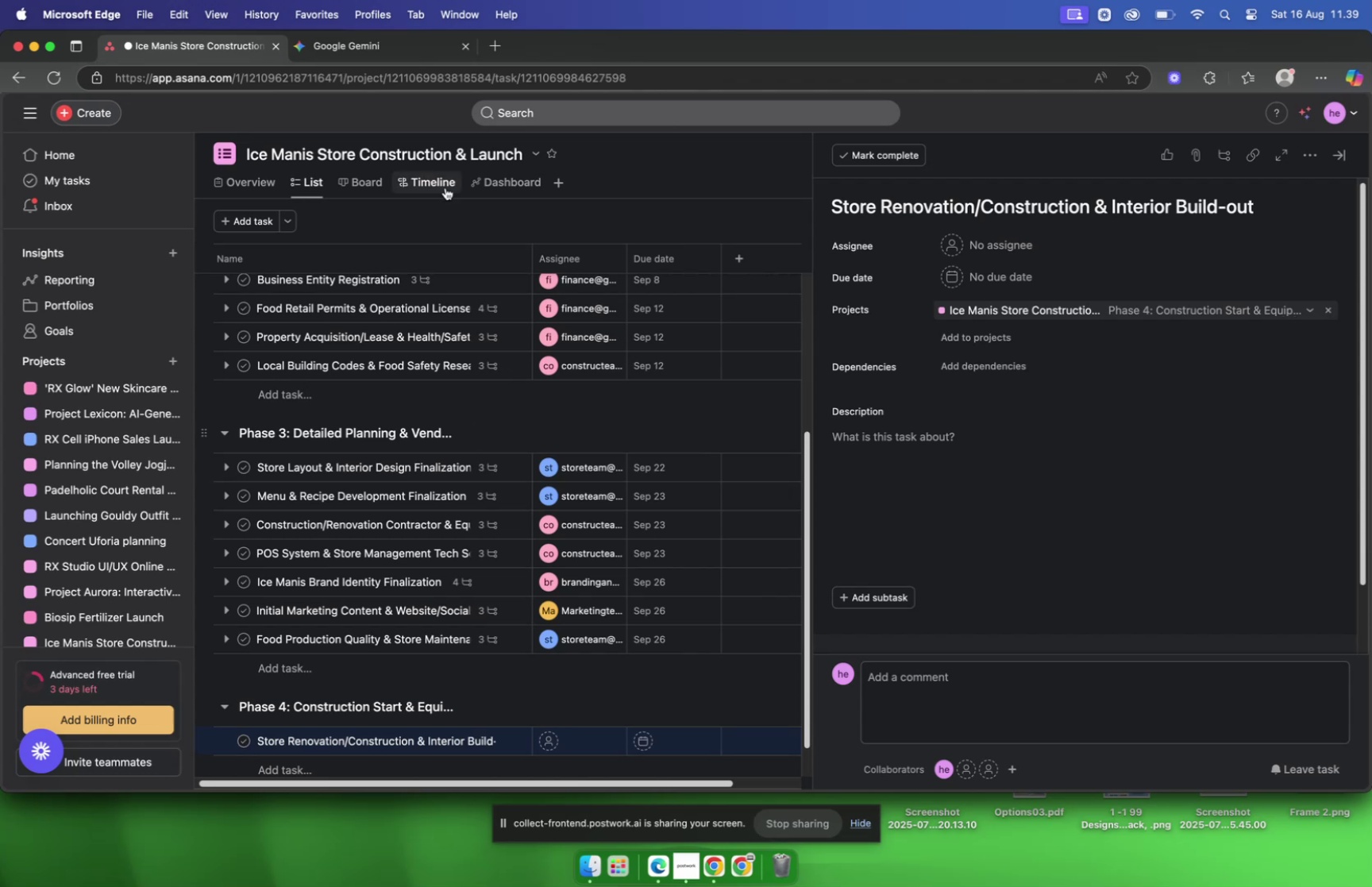 
scroll: coordinate [902, 318], scroll_direction: down, amount: 13.0
 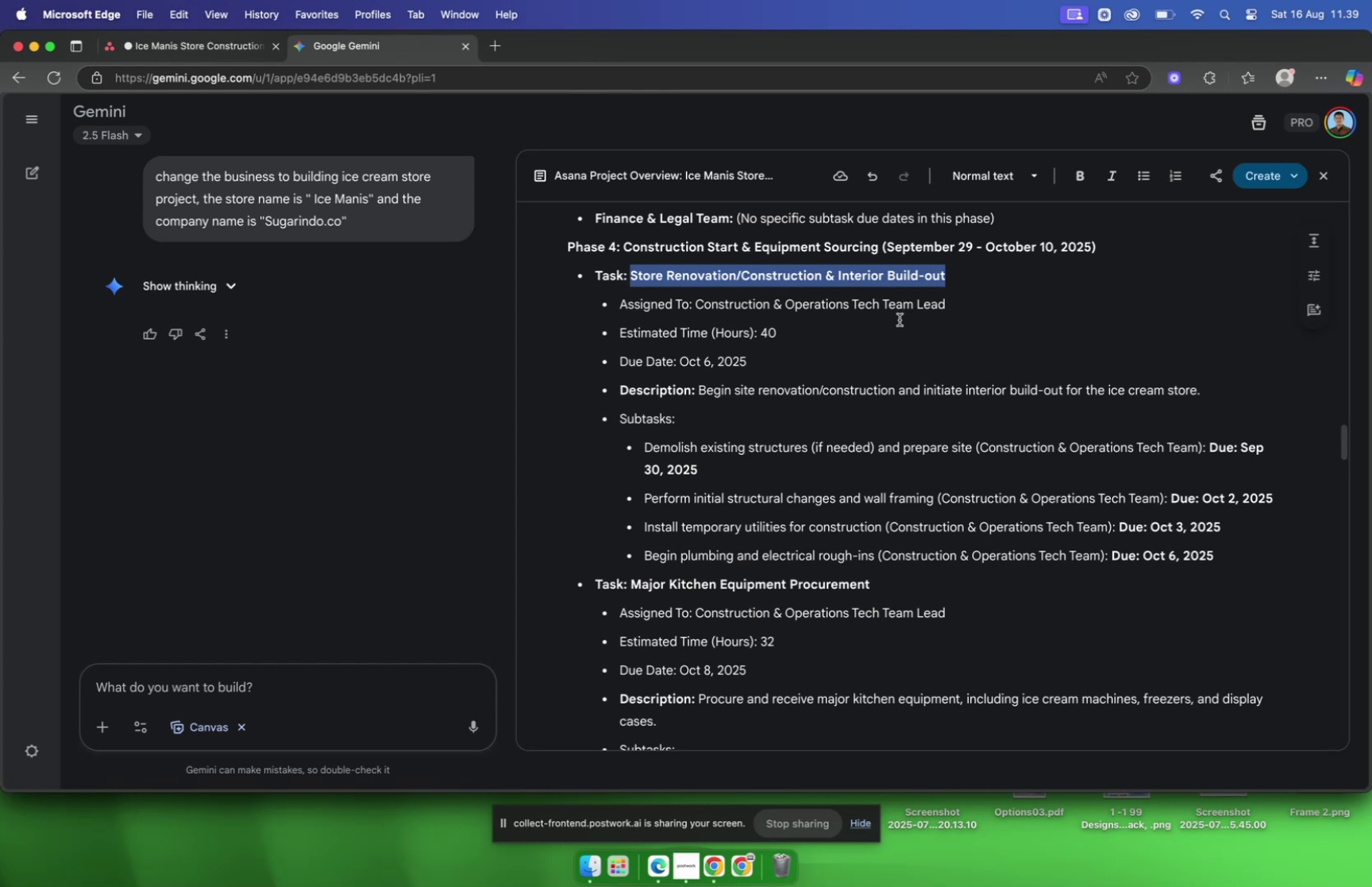 
wait(11.12)
 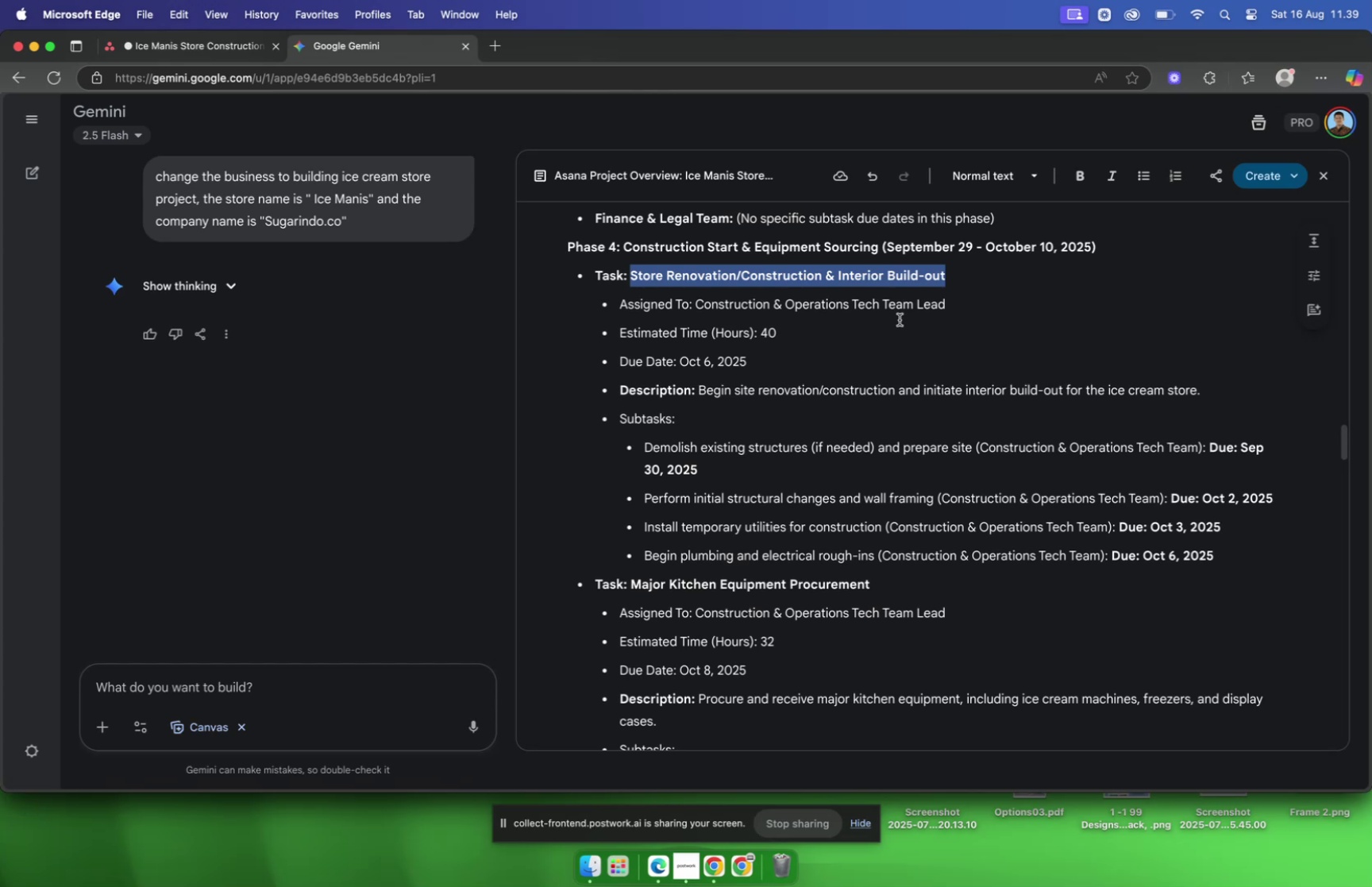 
left_click([1004, 245])
 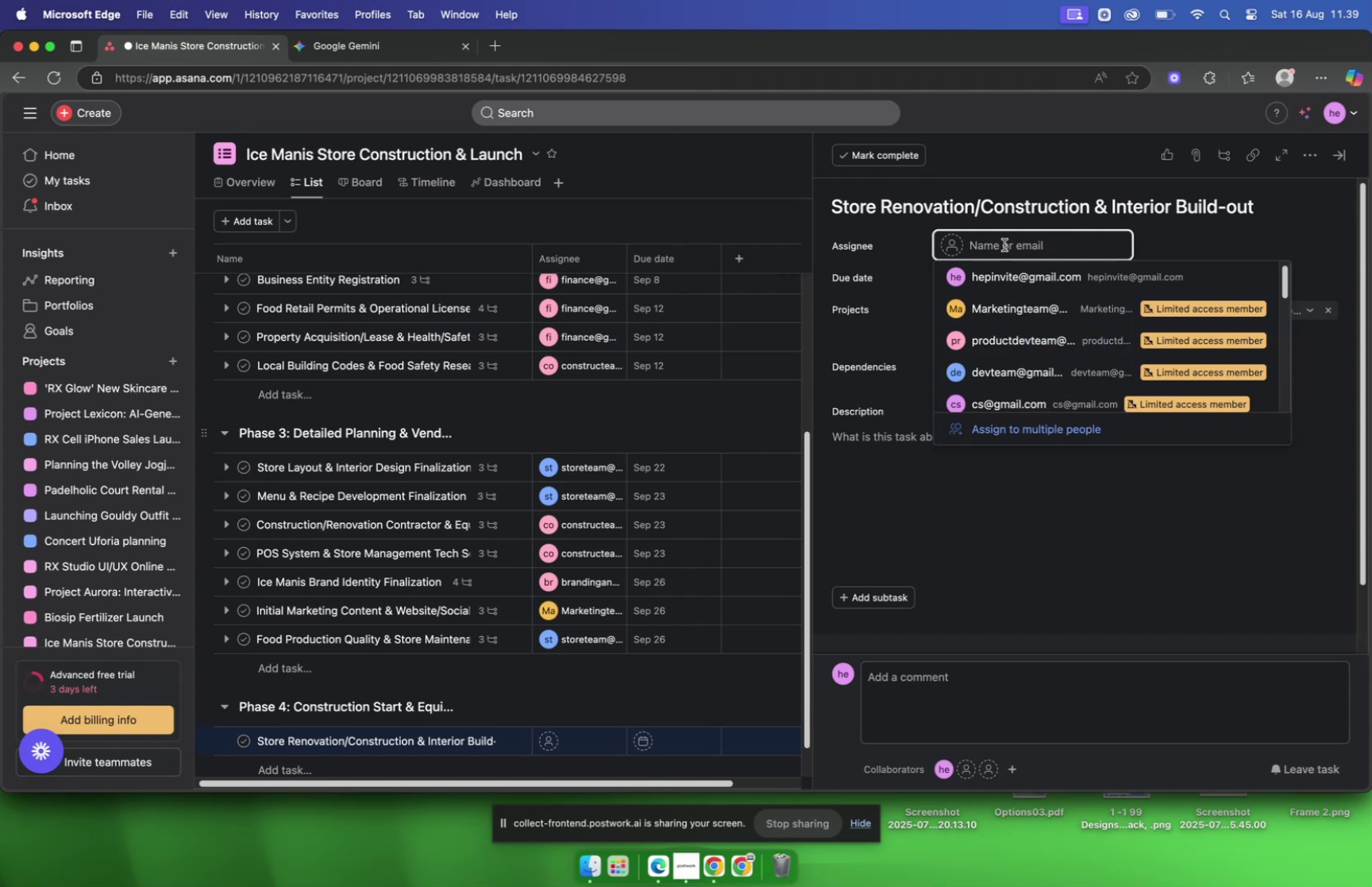 
type(construcr)
key(Backspace)
type(t)
 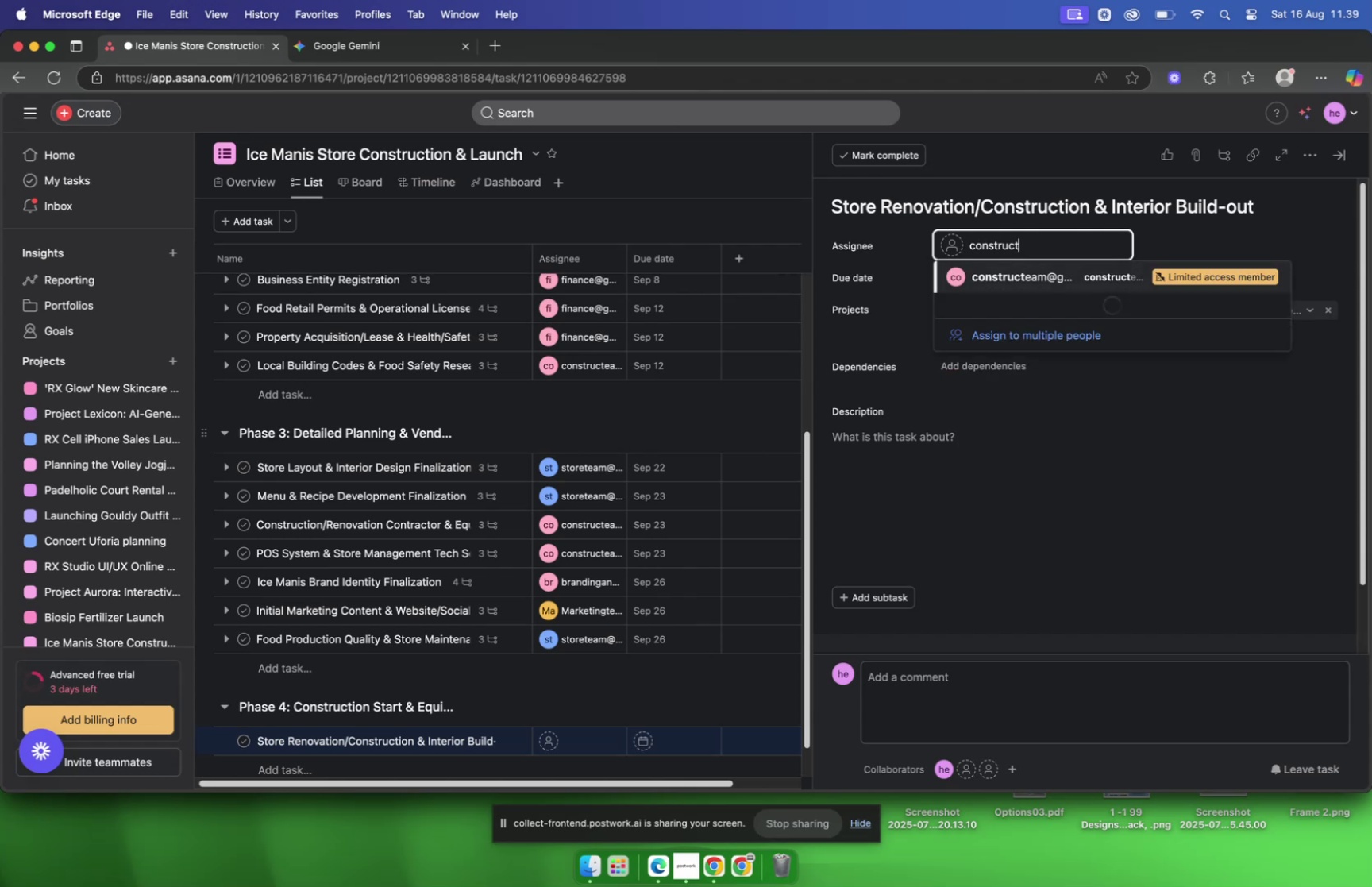 
key(Enter)
 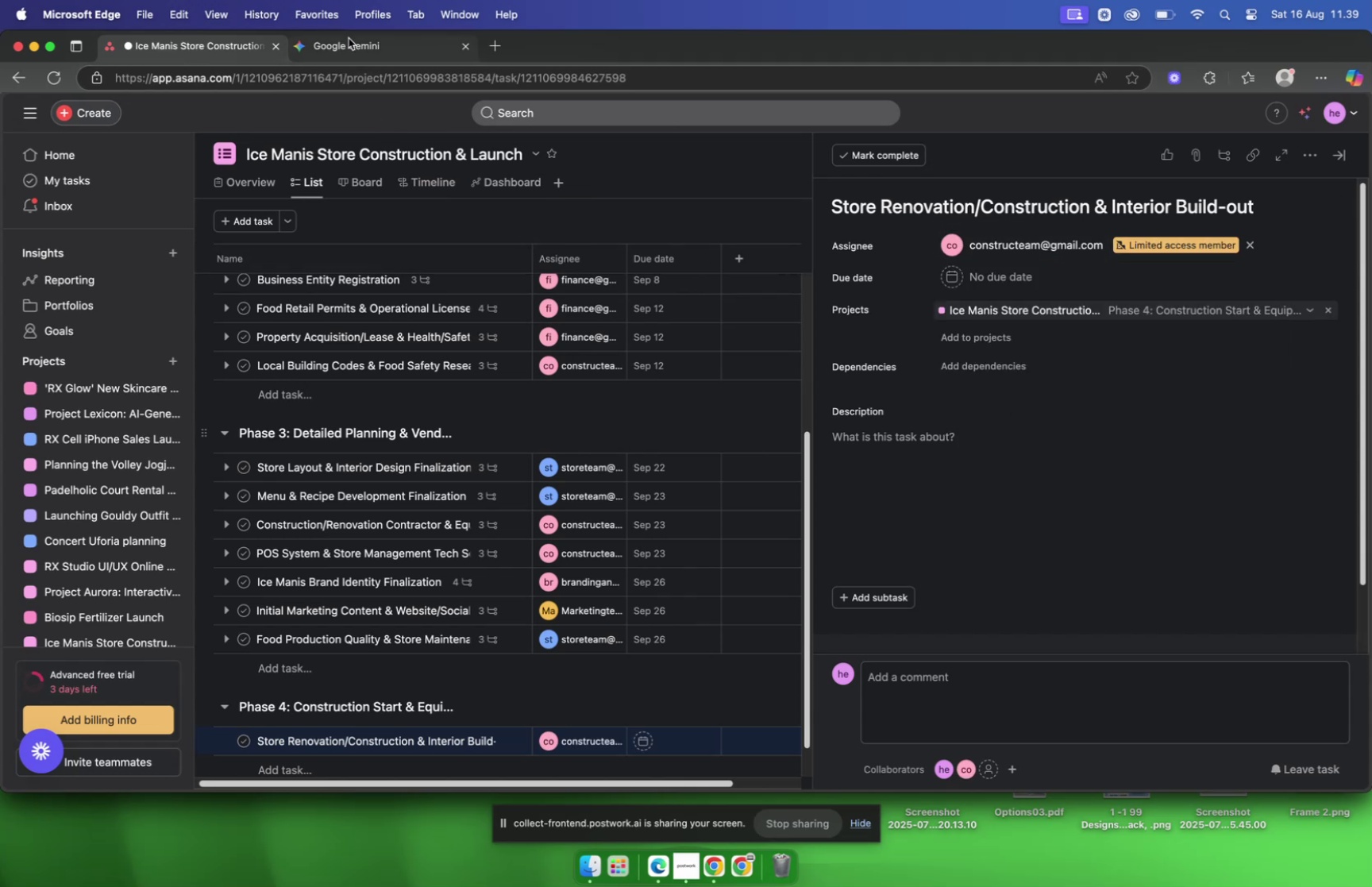 
left_click([351, 48])
 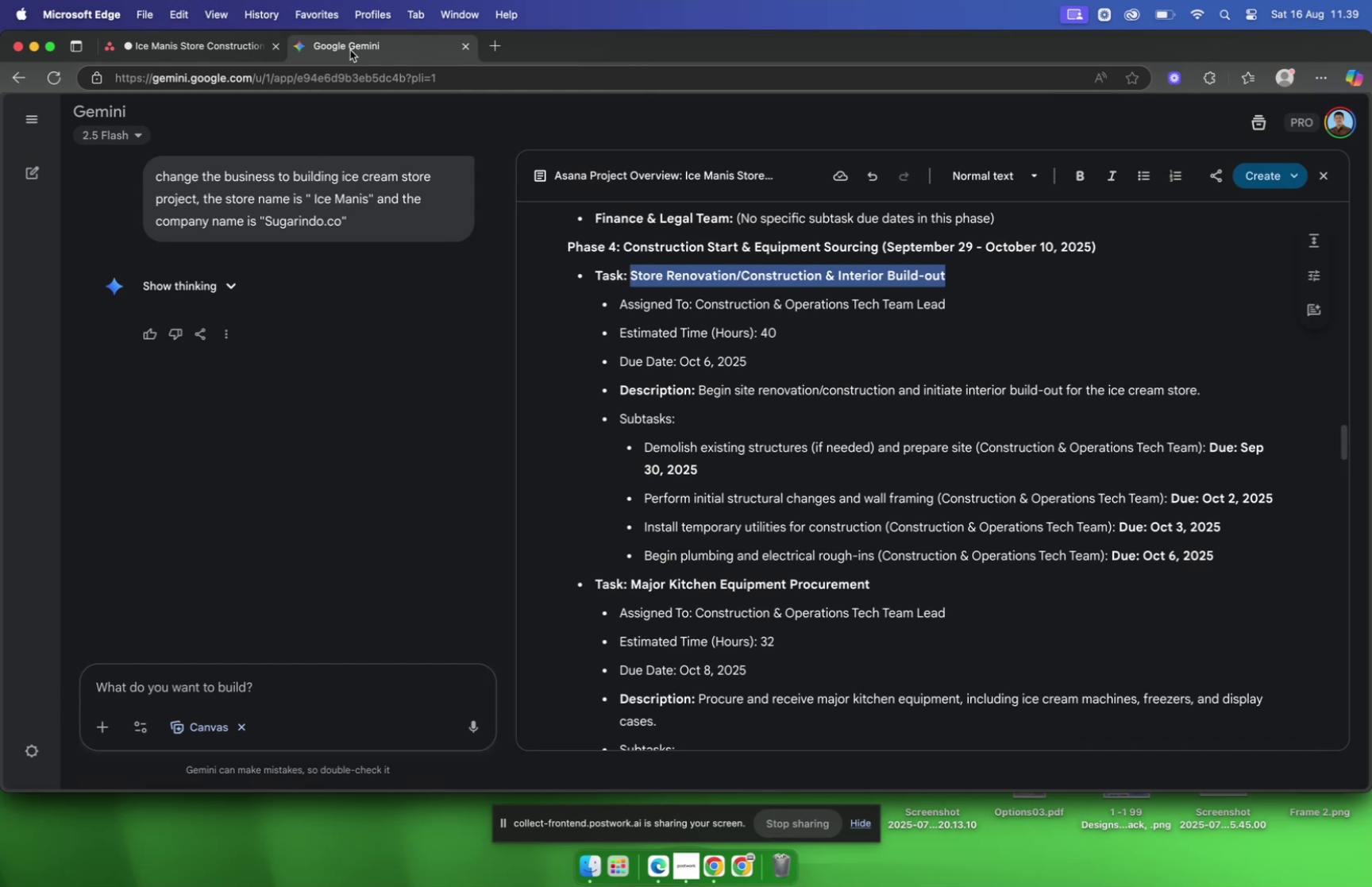 
left_click([165, 44])
 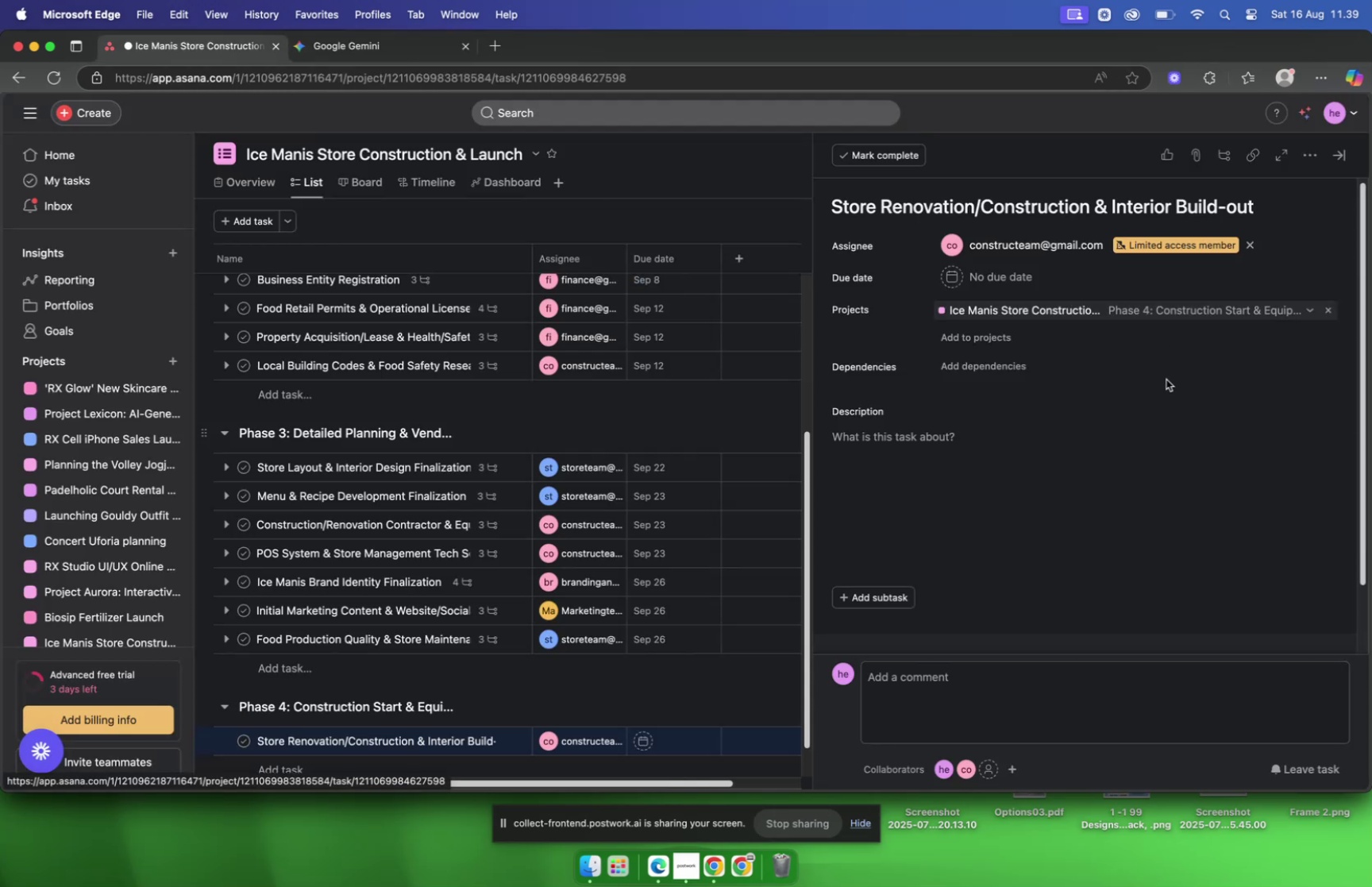 
left_click([975, 276])
 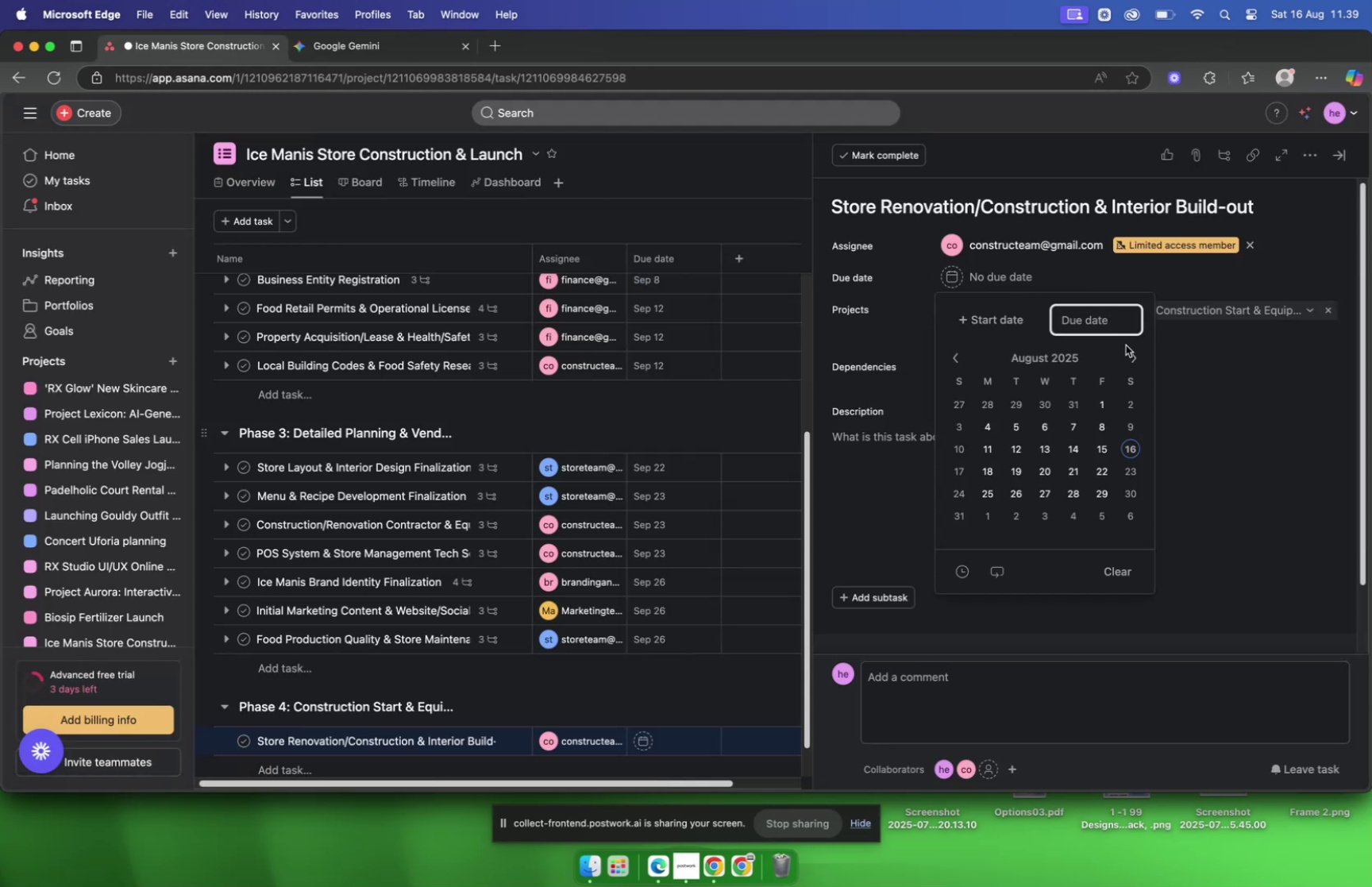 
left_click([1127, 352])
 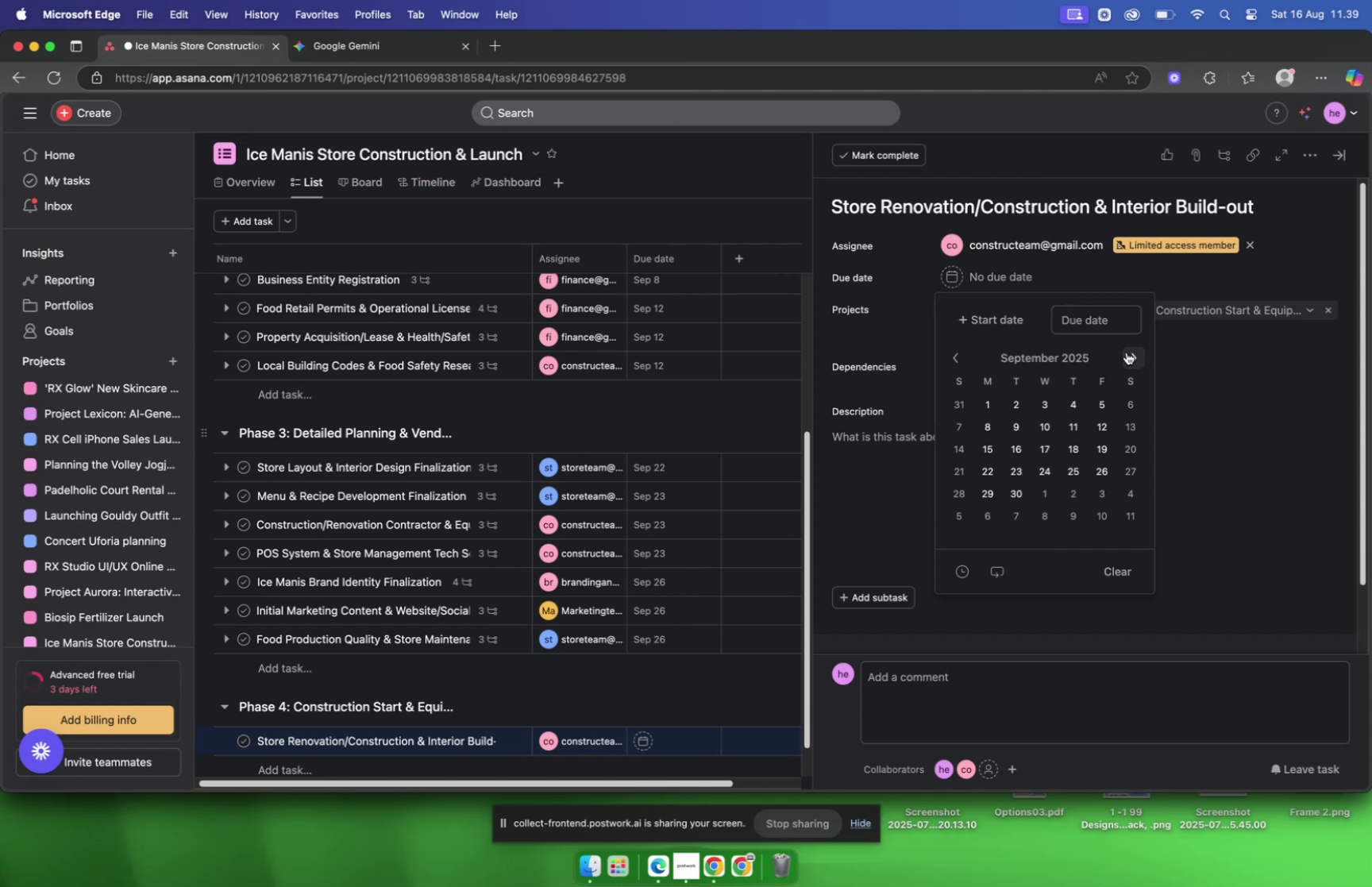 
left_click([1127, 352])
 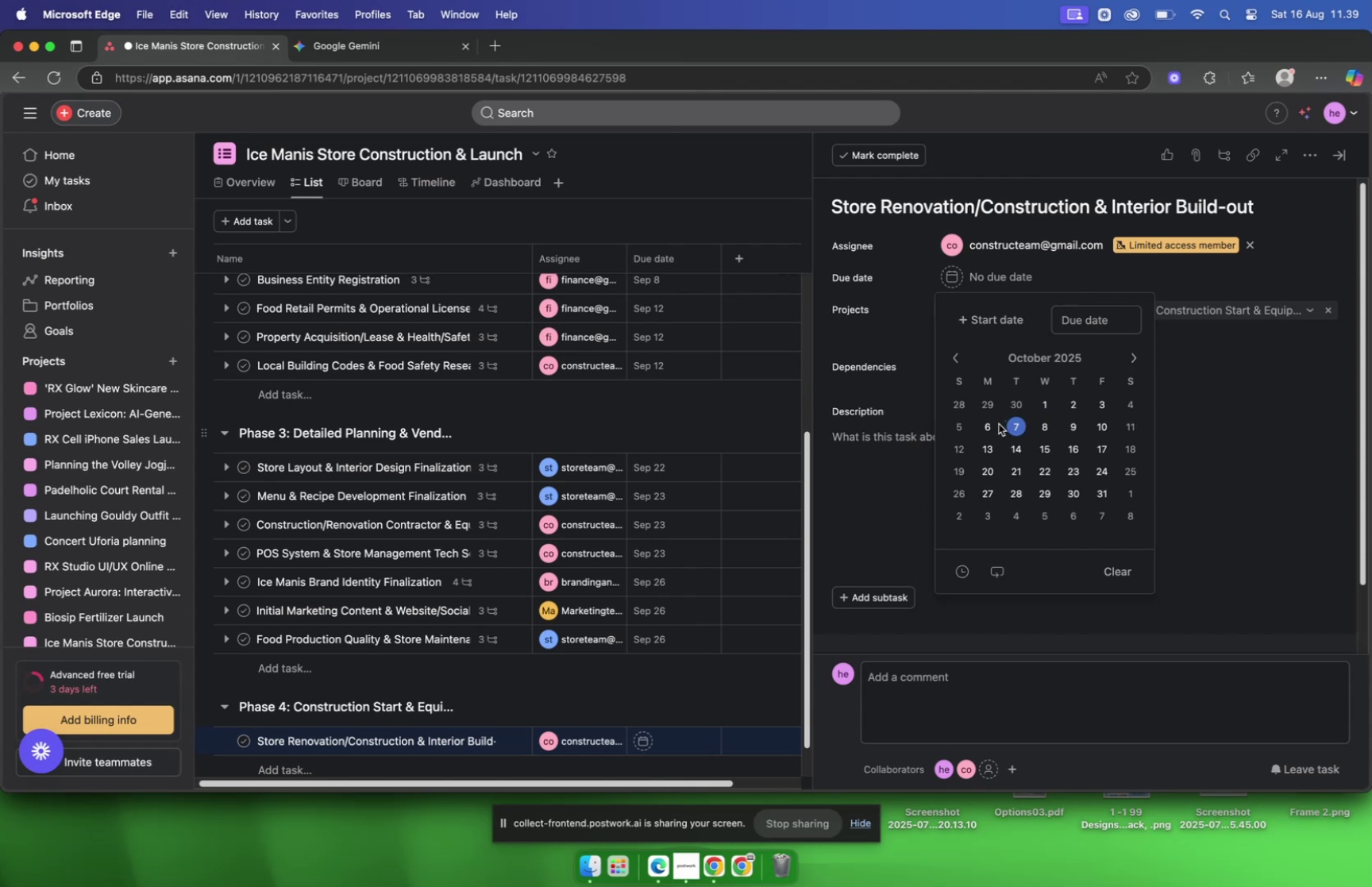 
left_click([989, 425])
 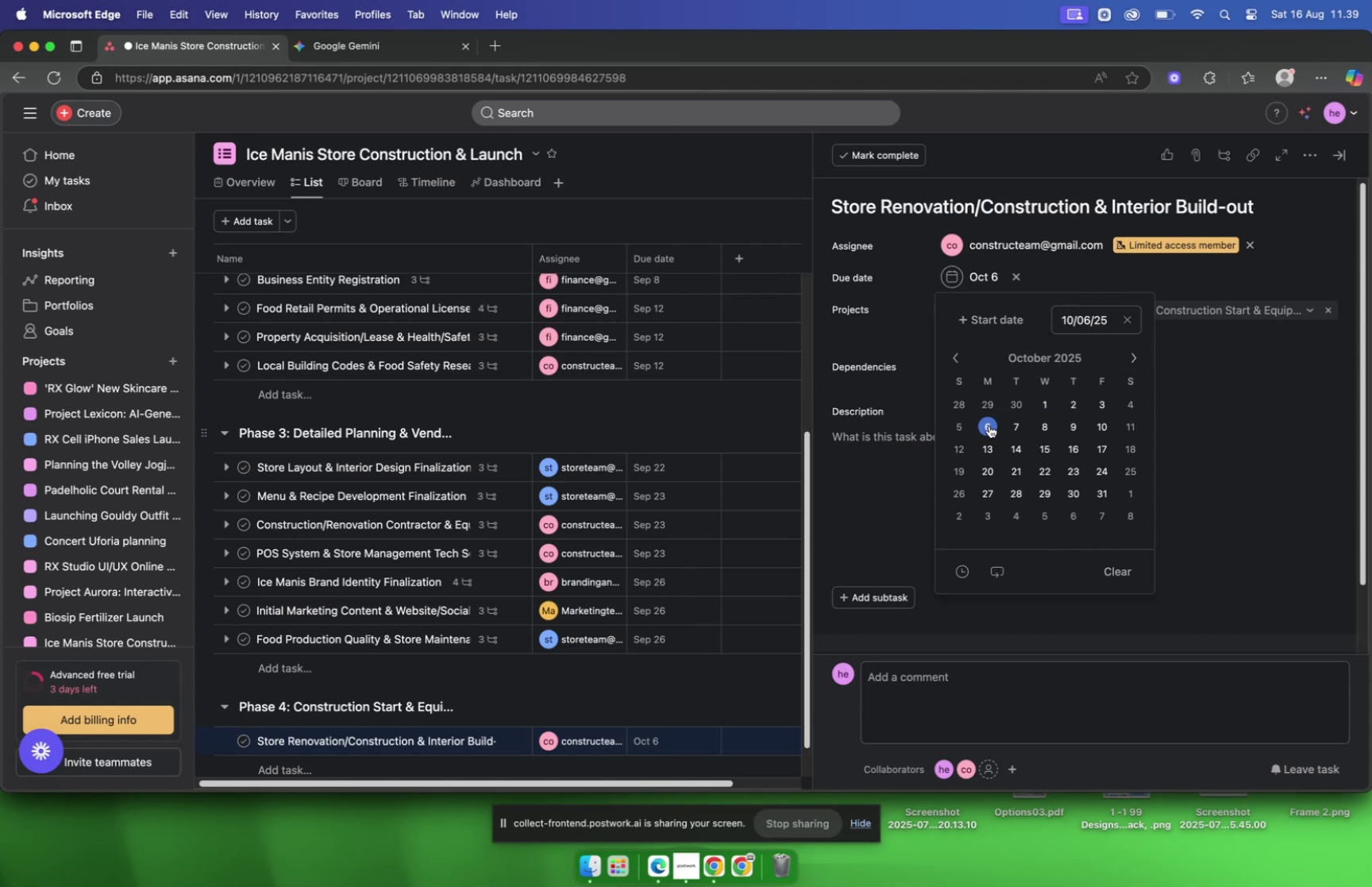 
double_click([989, 425])
 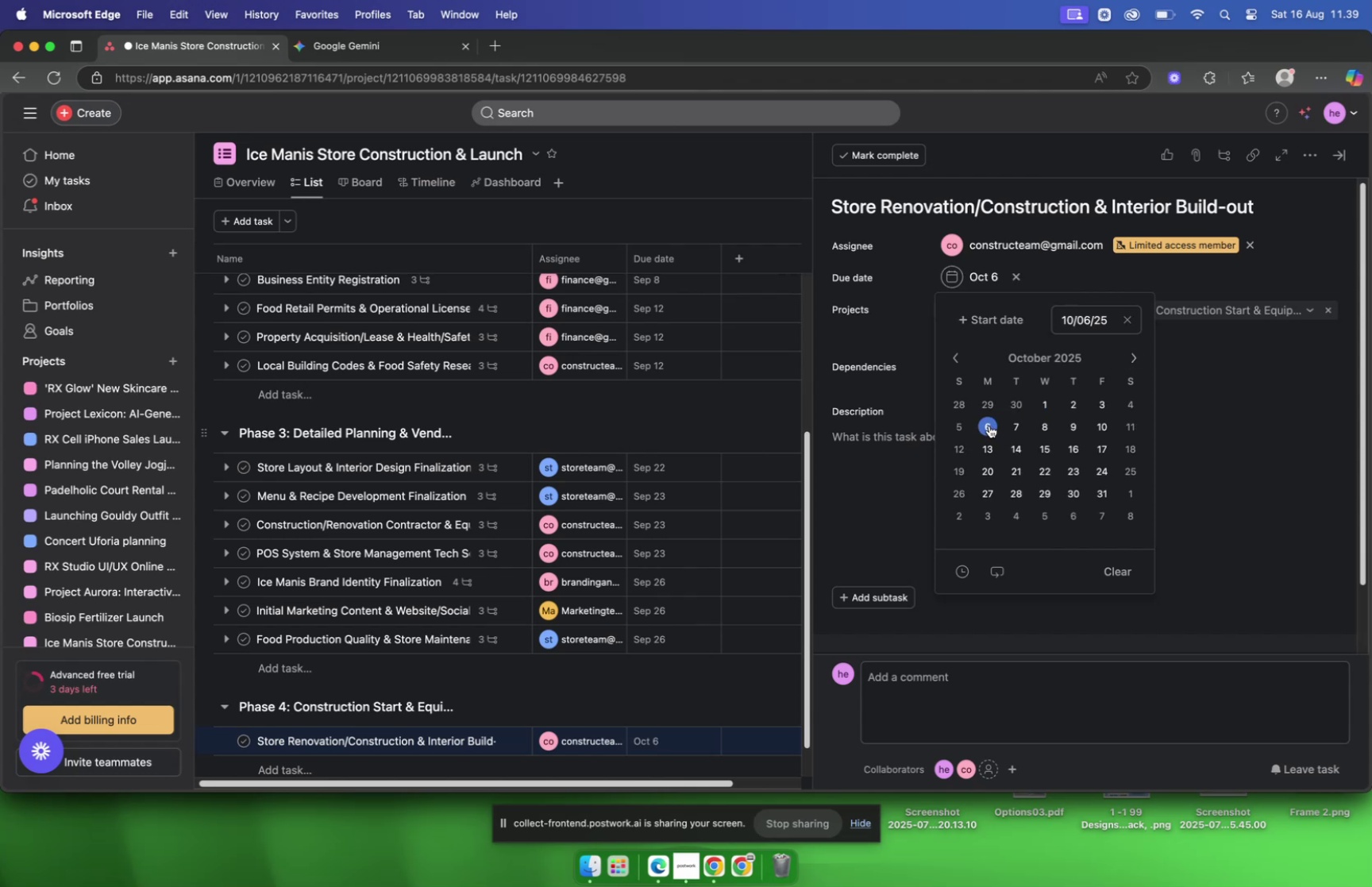 
triple_click([989, 425])
 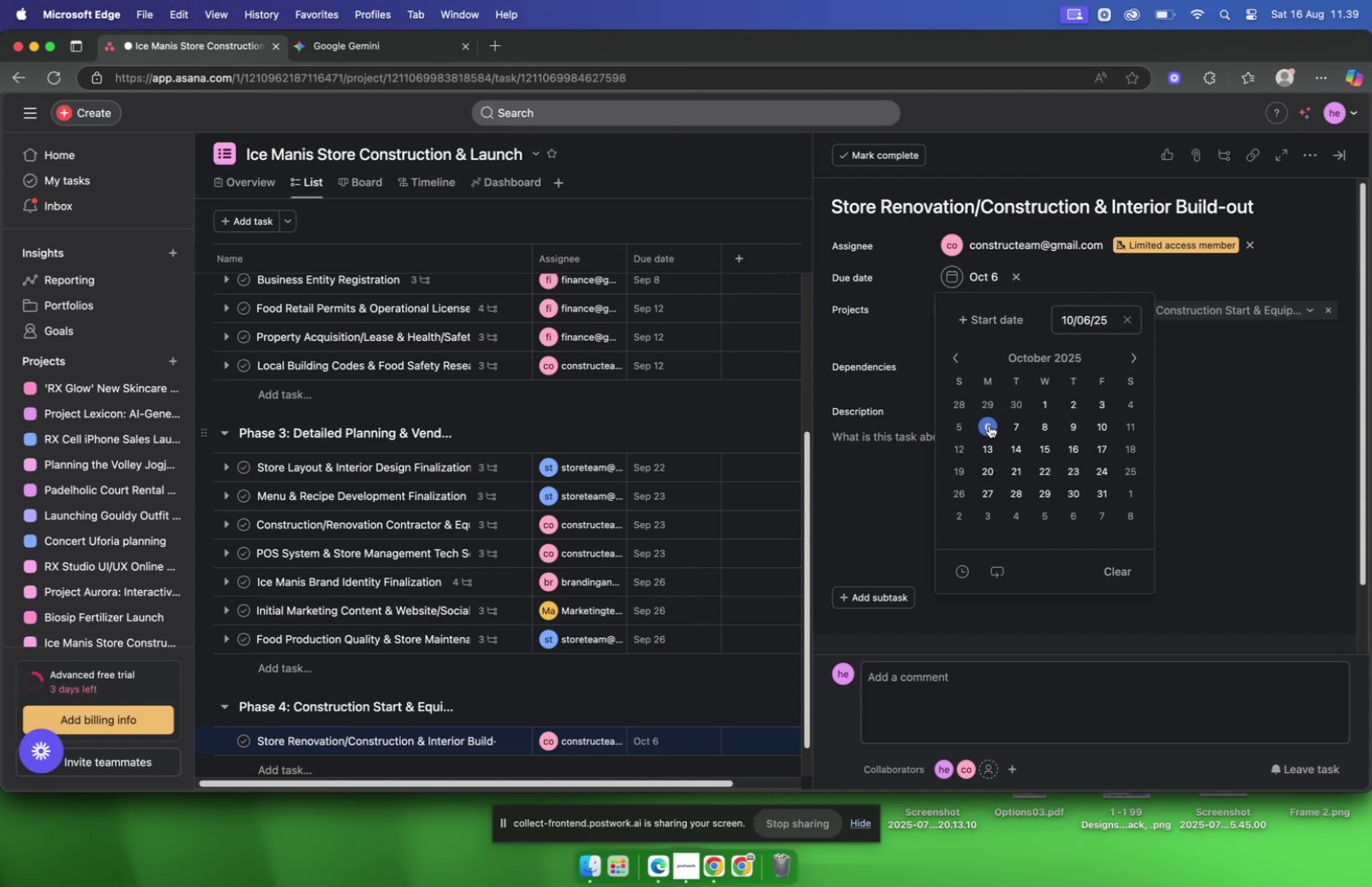 
triple_click([989, 425])
 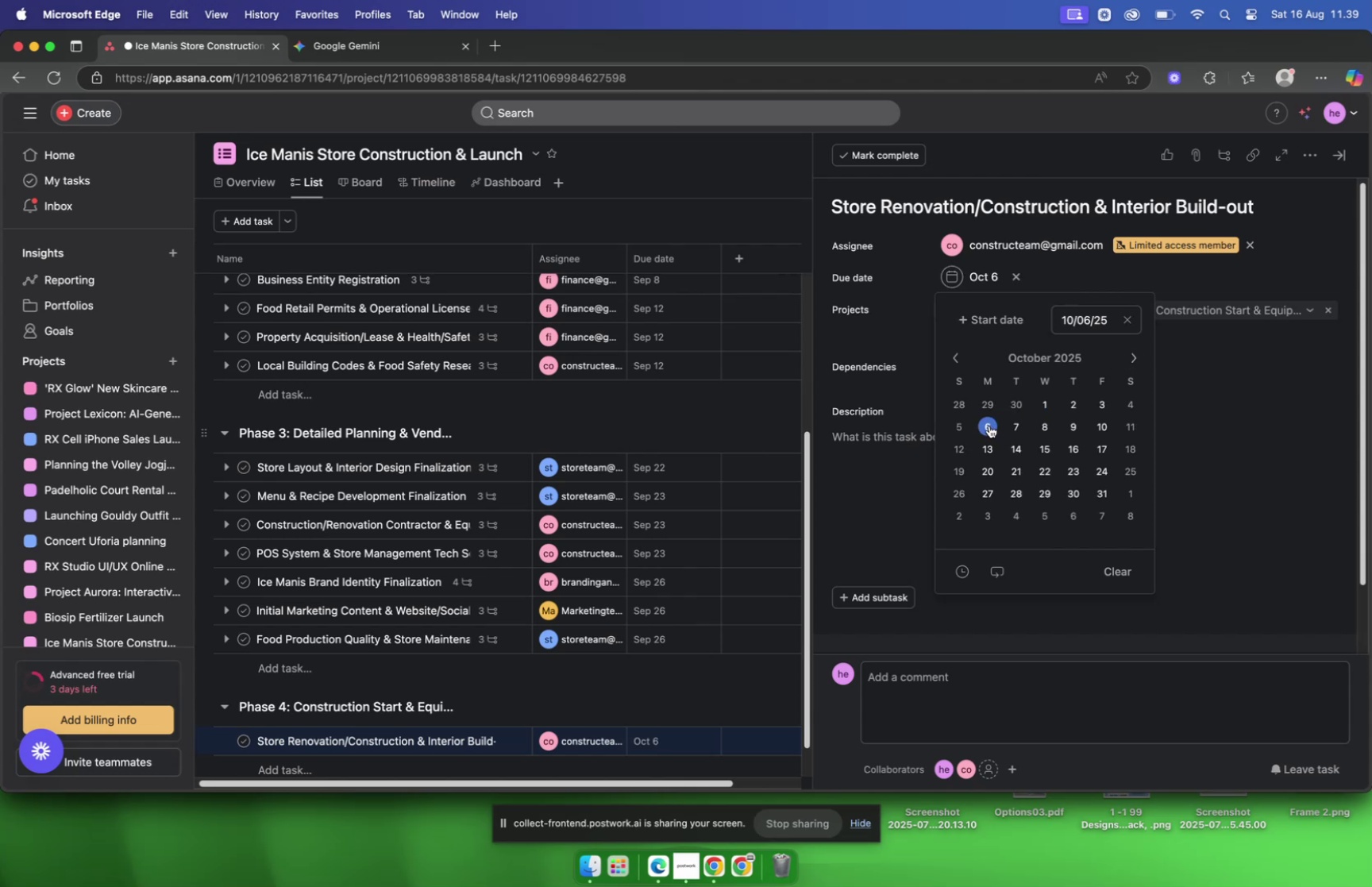 
triple_click([989, 425])
 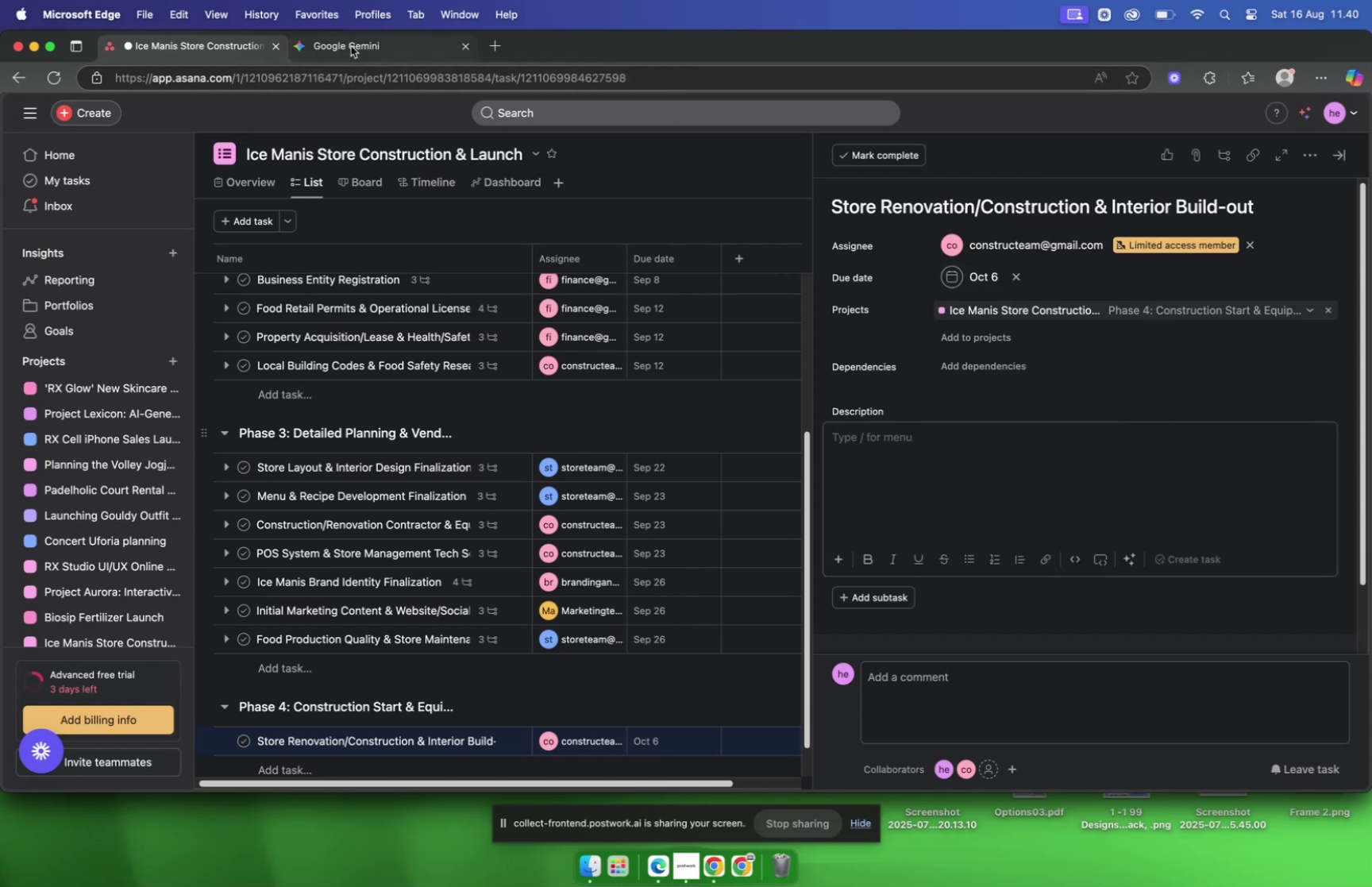 
wait(5.18)
 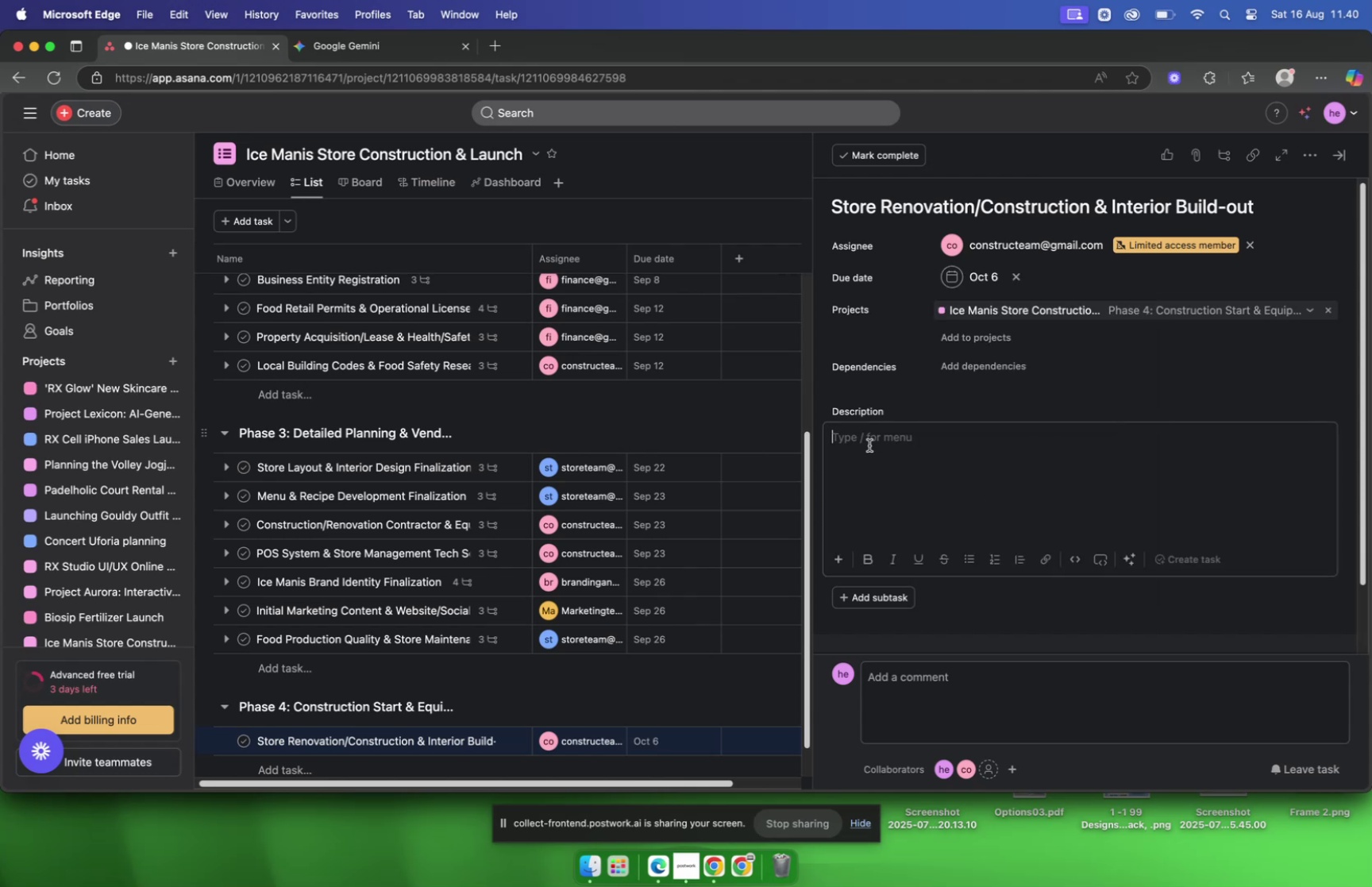 
left_click([351, 46])
 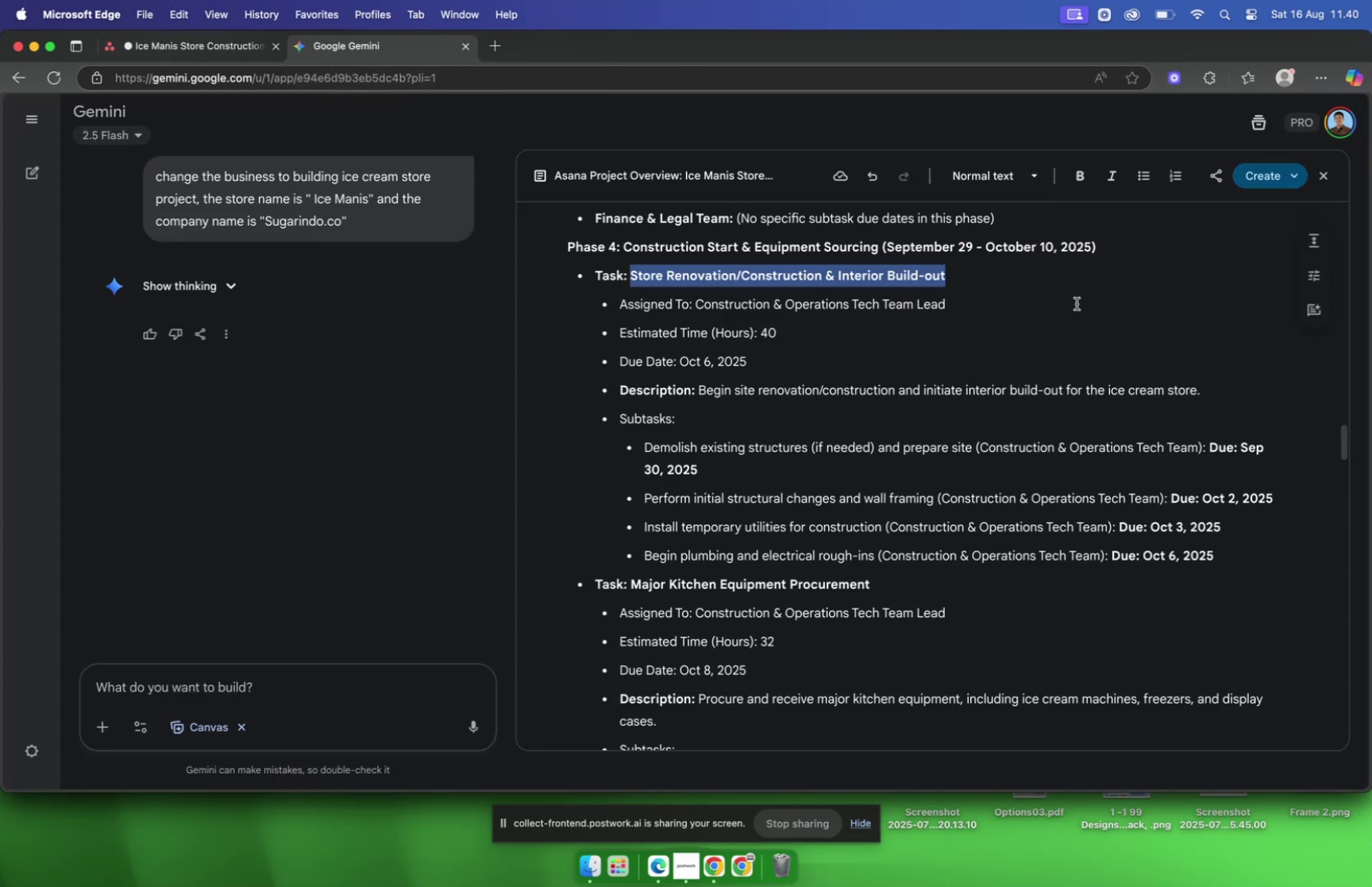 
left_click_drag(start_coordinate=[1210, 390], to_coordinate=[702, 397])
 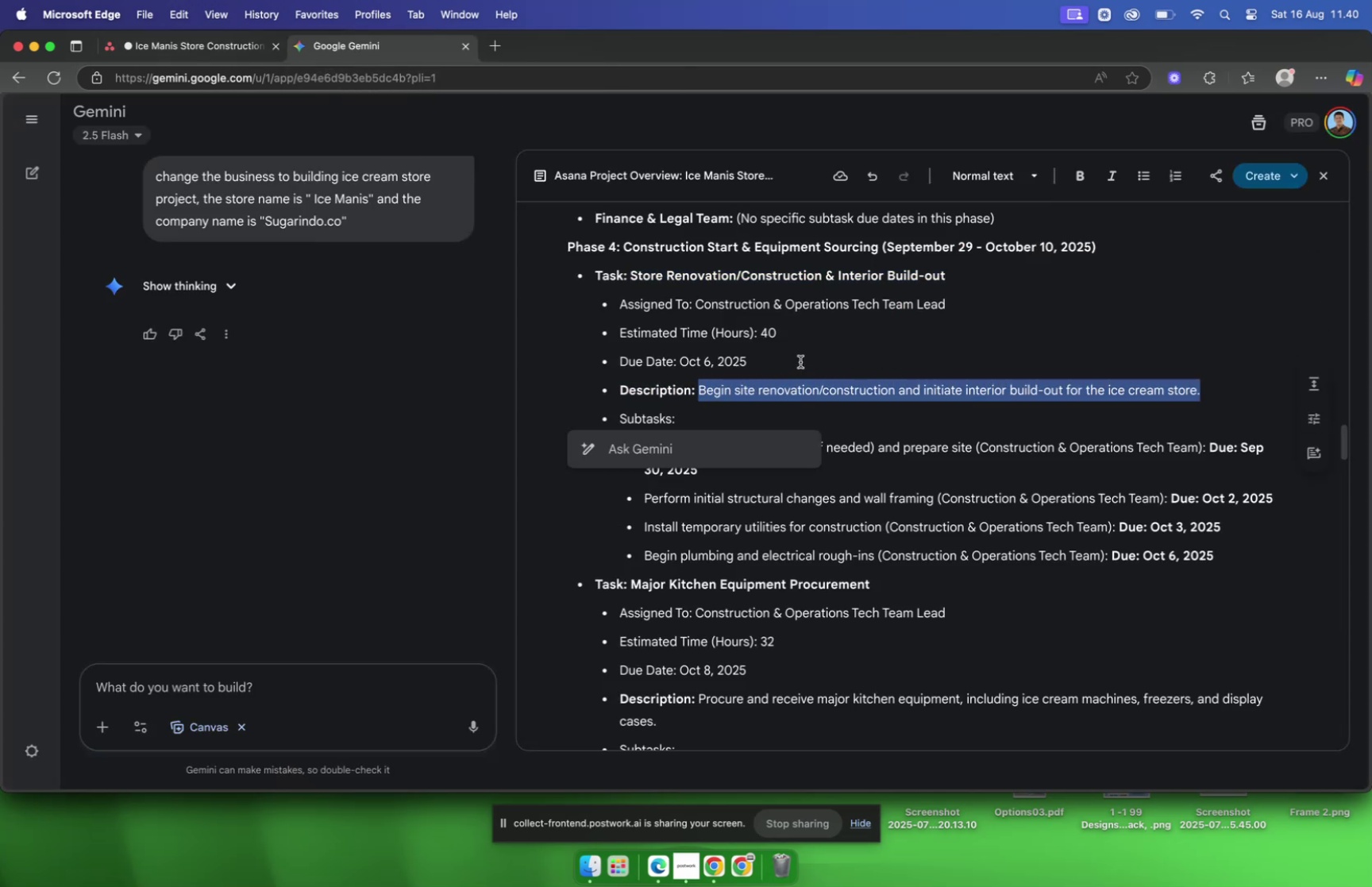 
key(Meta+C)
 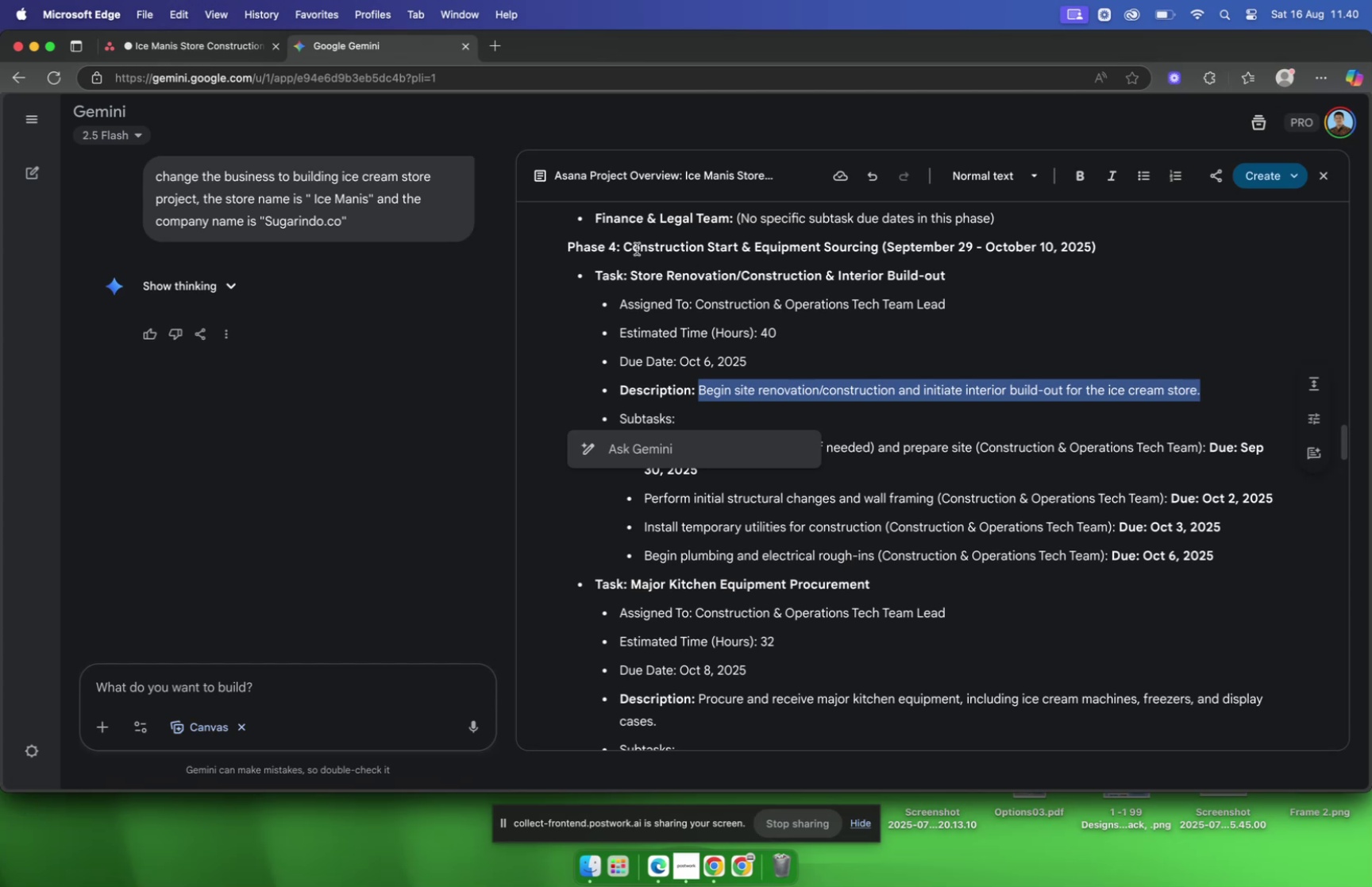 
mouse_move([184, 74])
 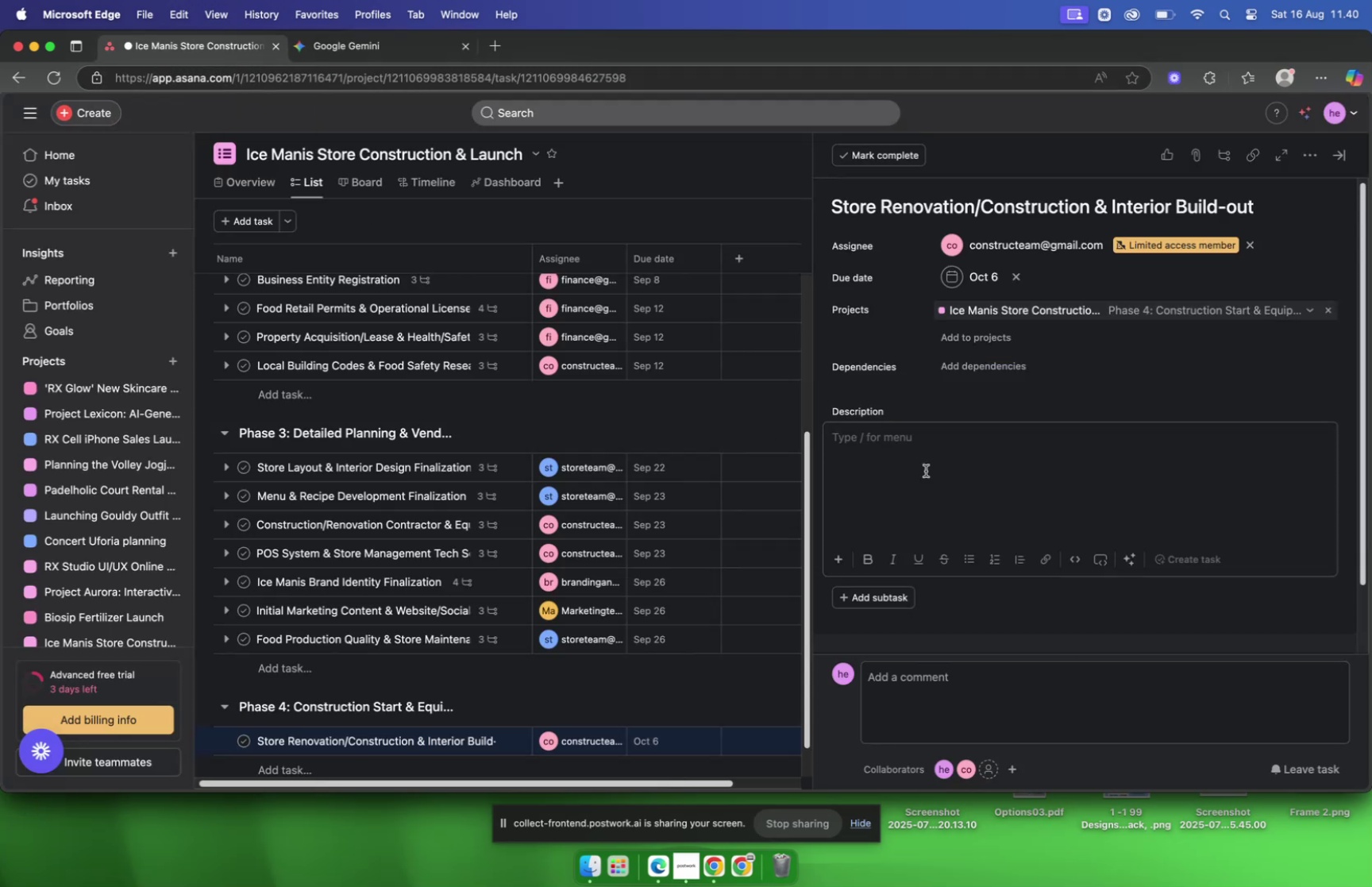 
left_click([937, 472])
 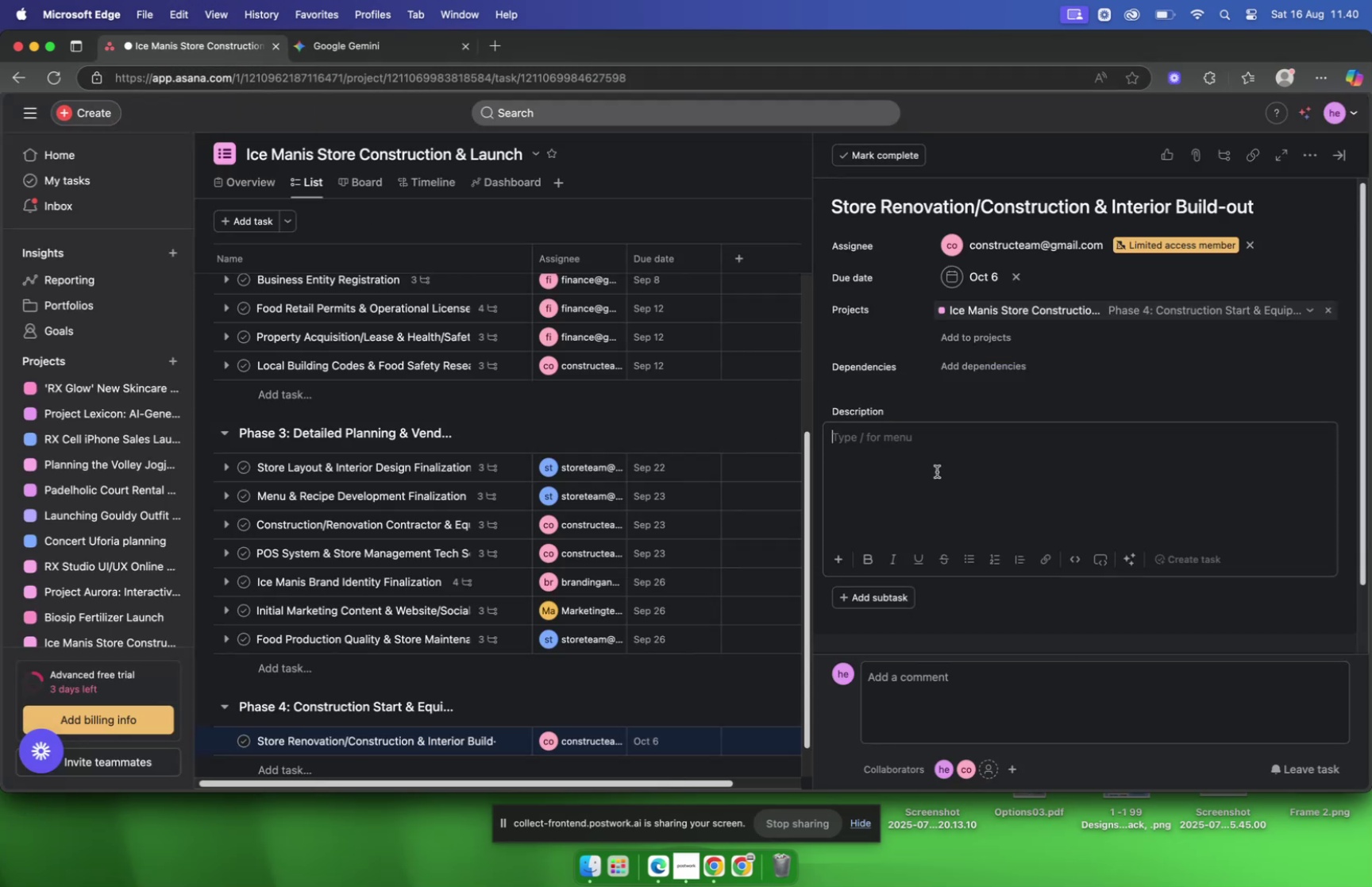 
key(Meta+V)
 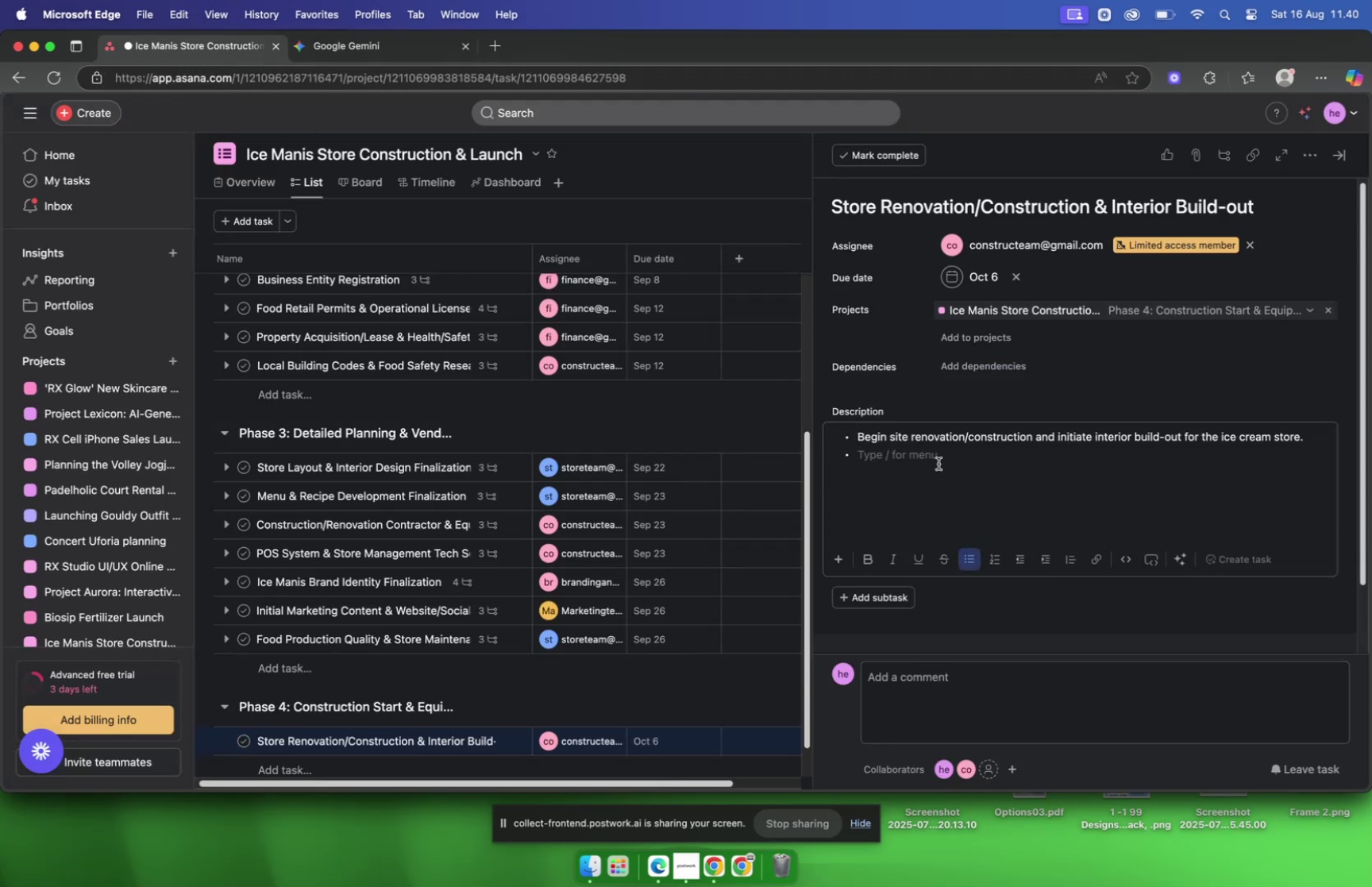 
key(Backspace)
 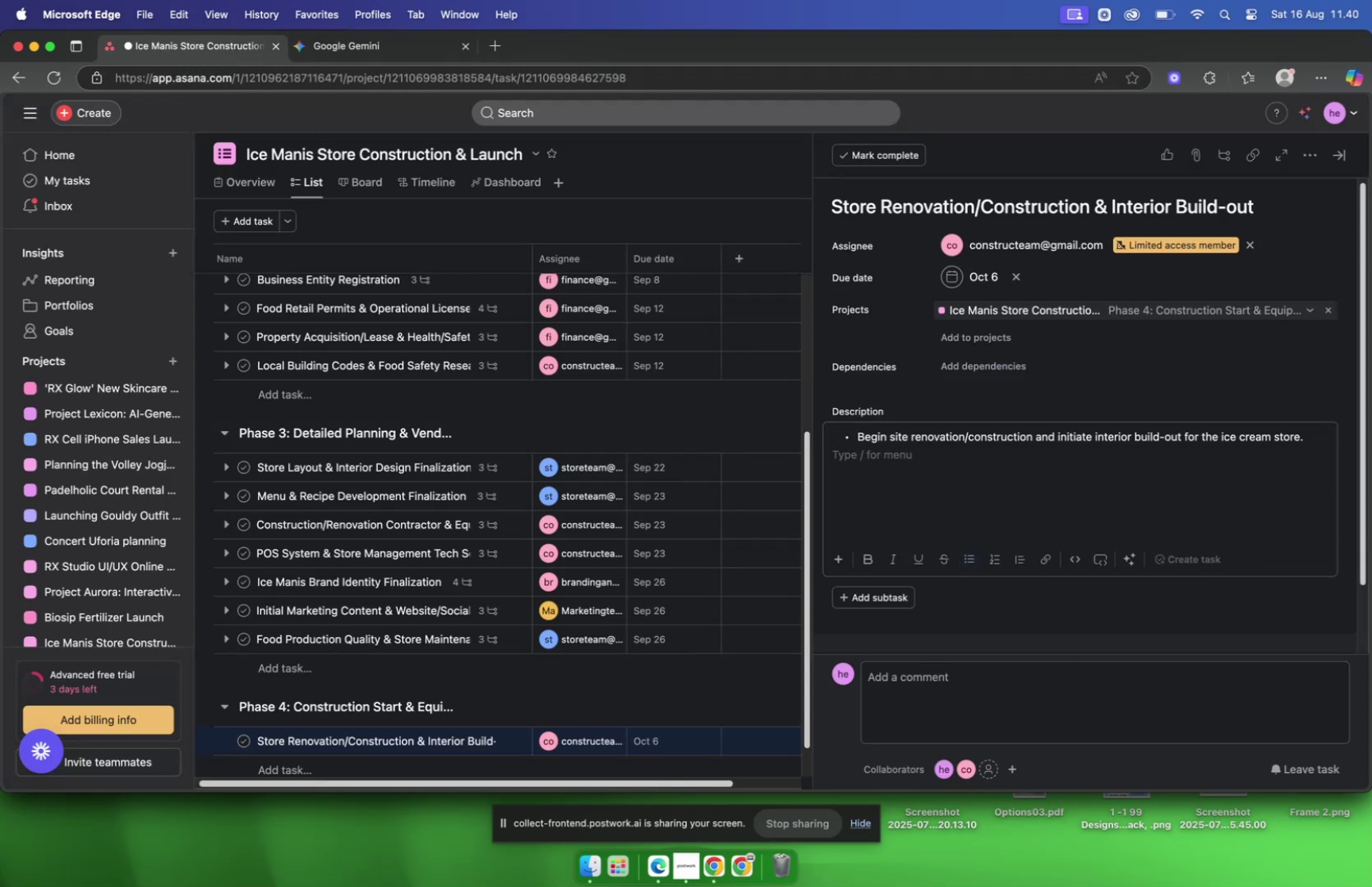 
key(ArrowUp)
 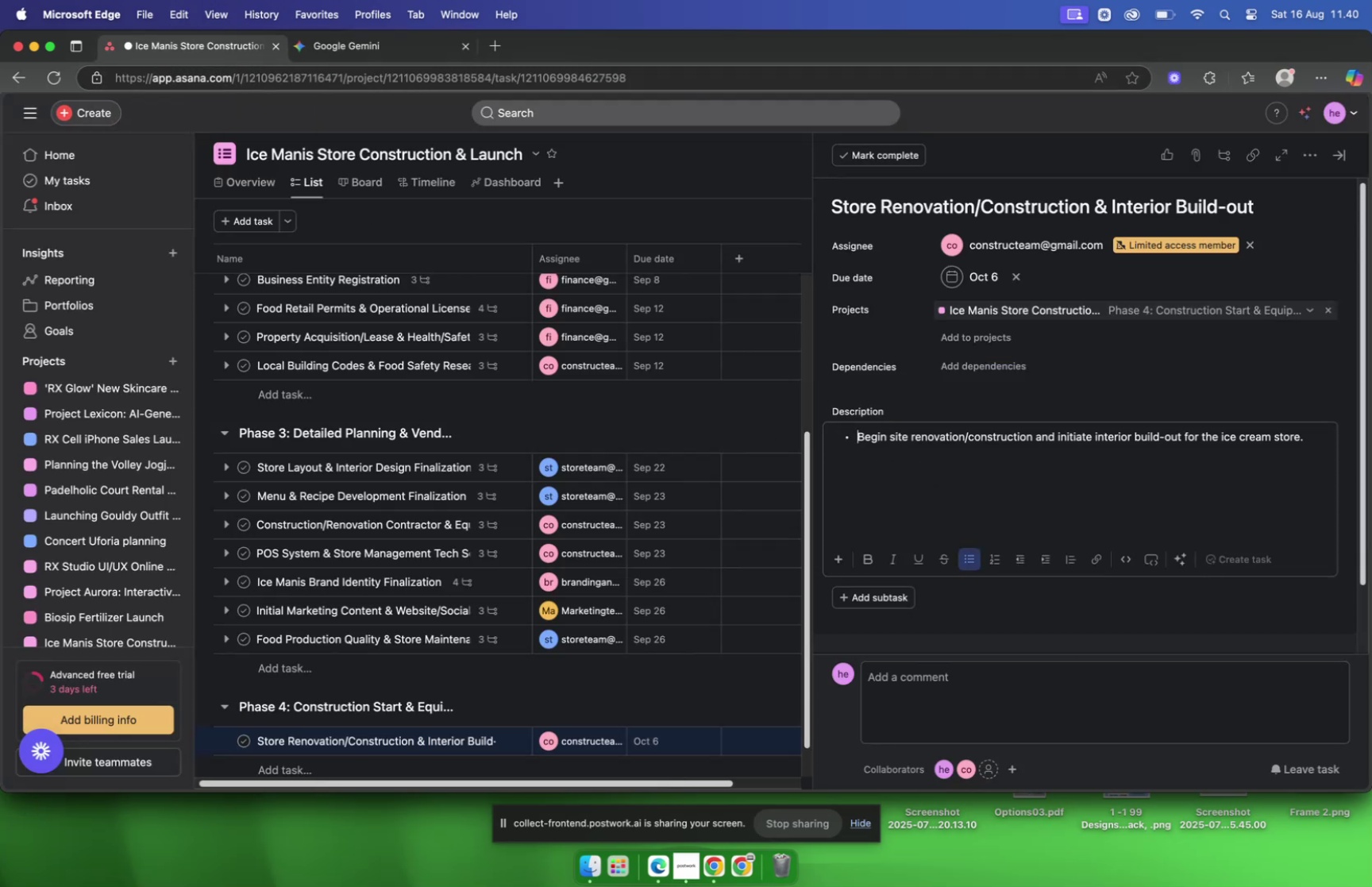 
key(Backspace)
 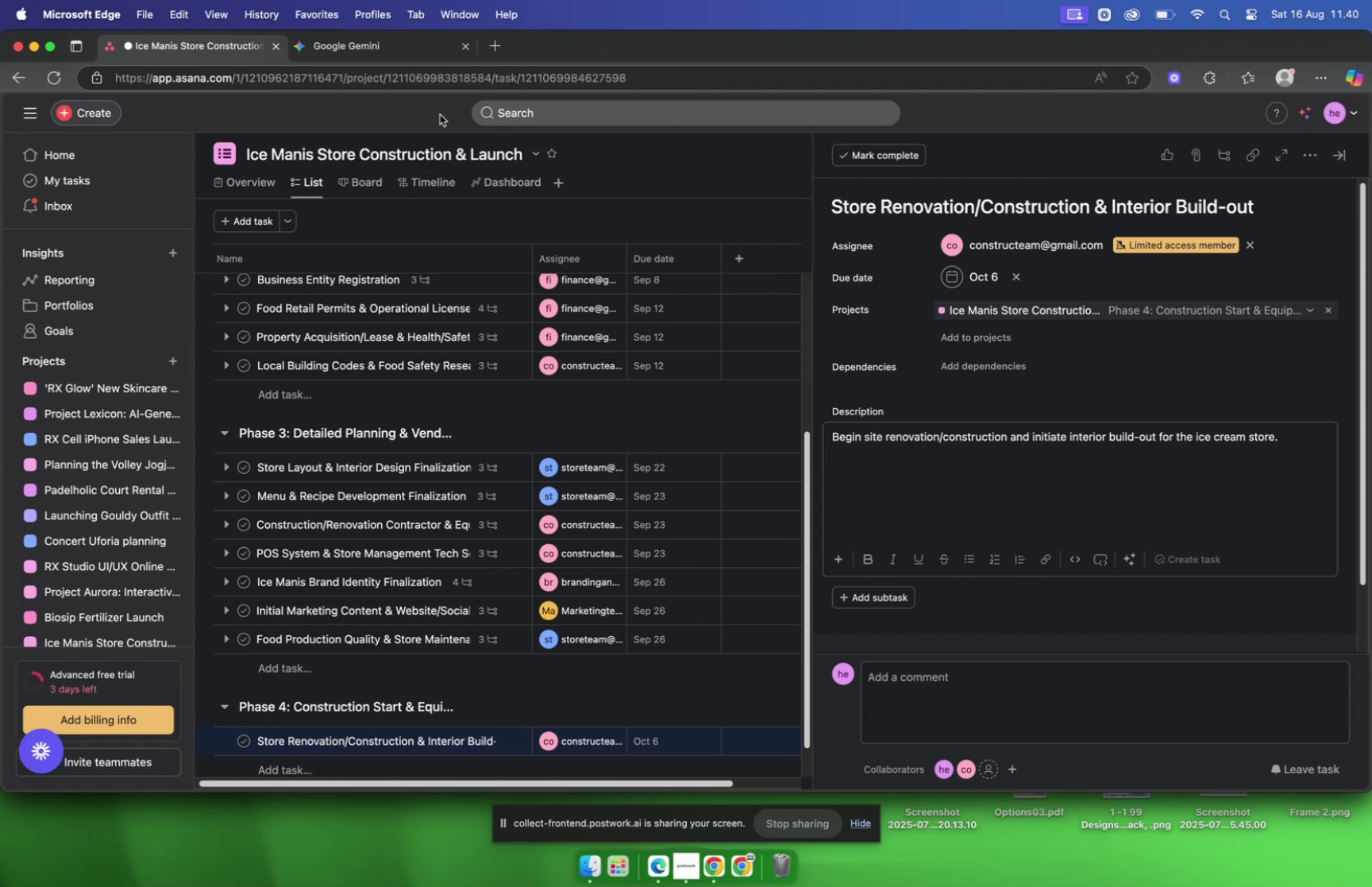 
left_click([351, 56])
 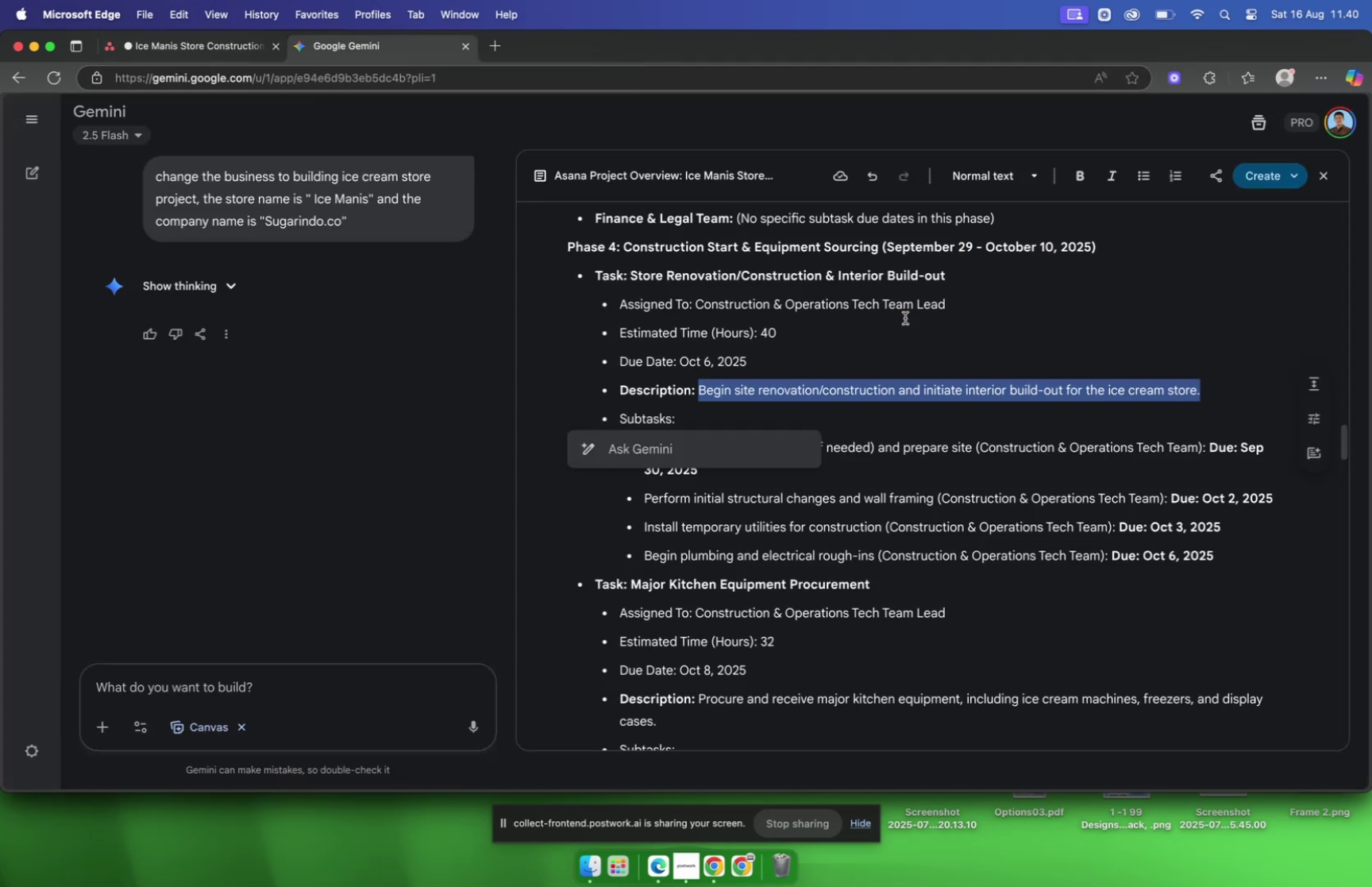 
scroll: coordinate [951, 304], scroll_direction: down, amount: 6.0
 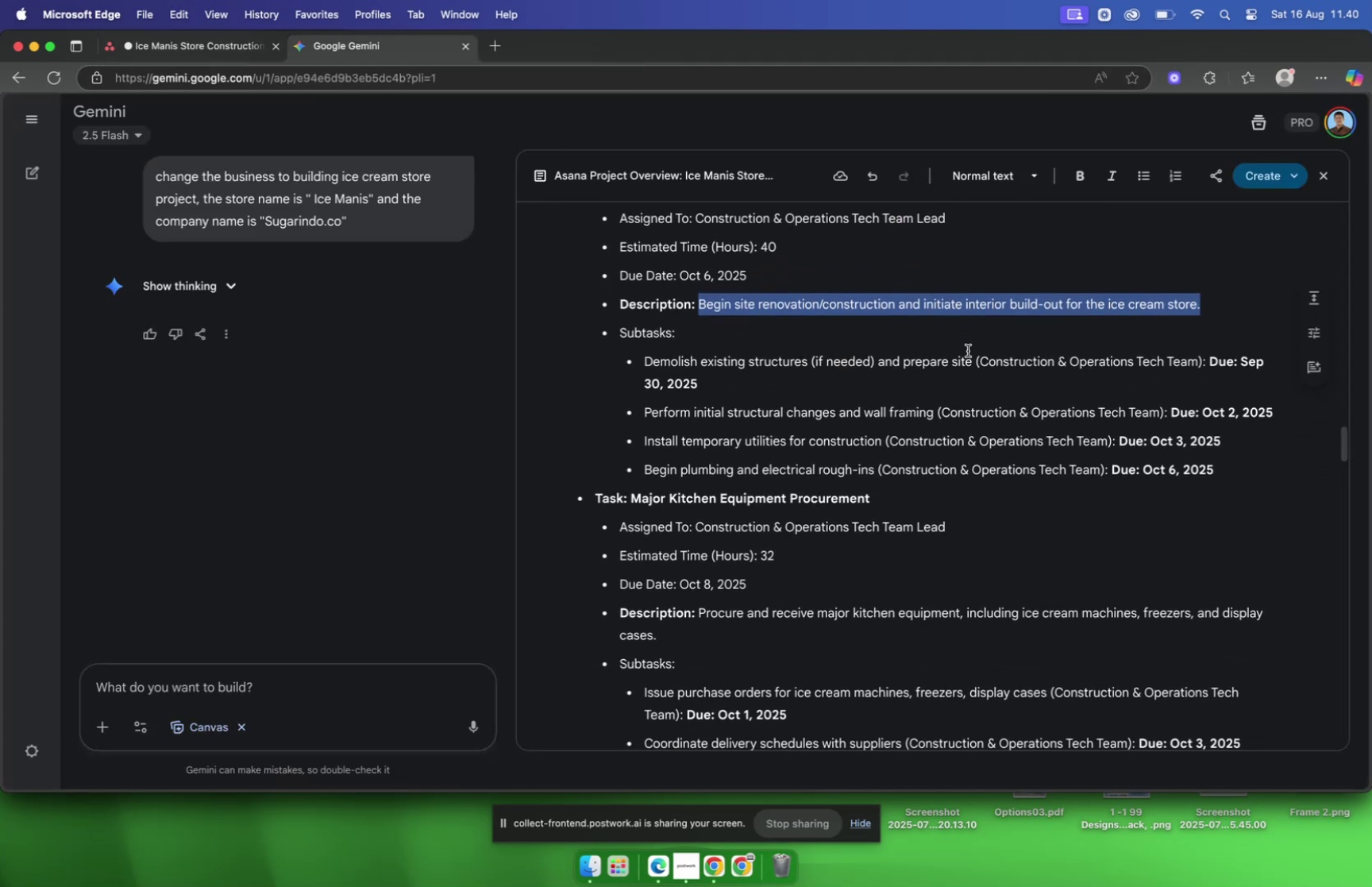 
left_click([970, 360])
 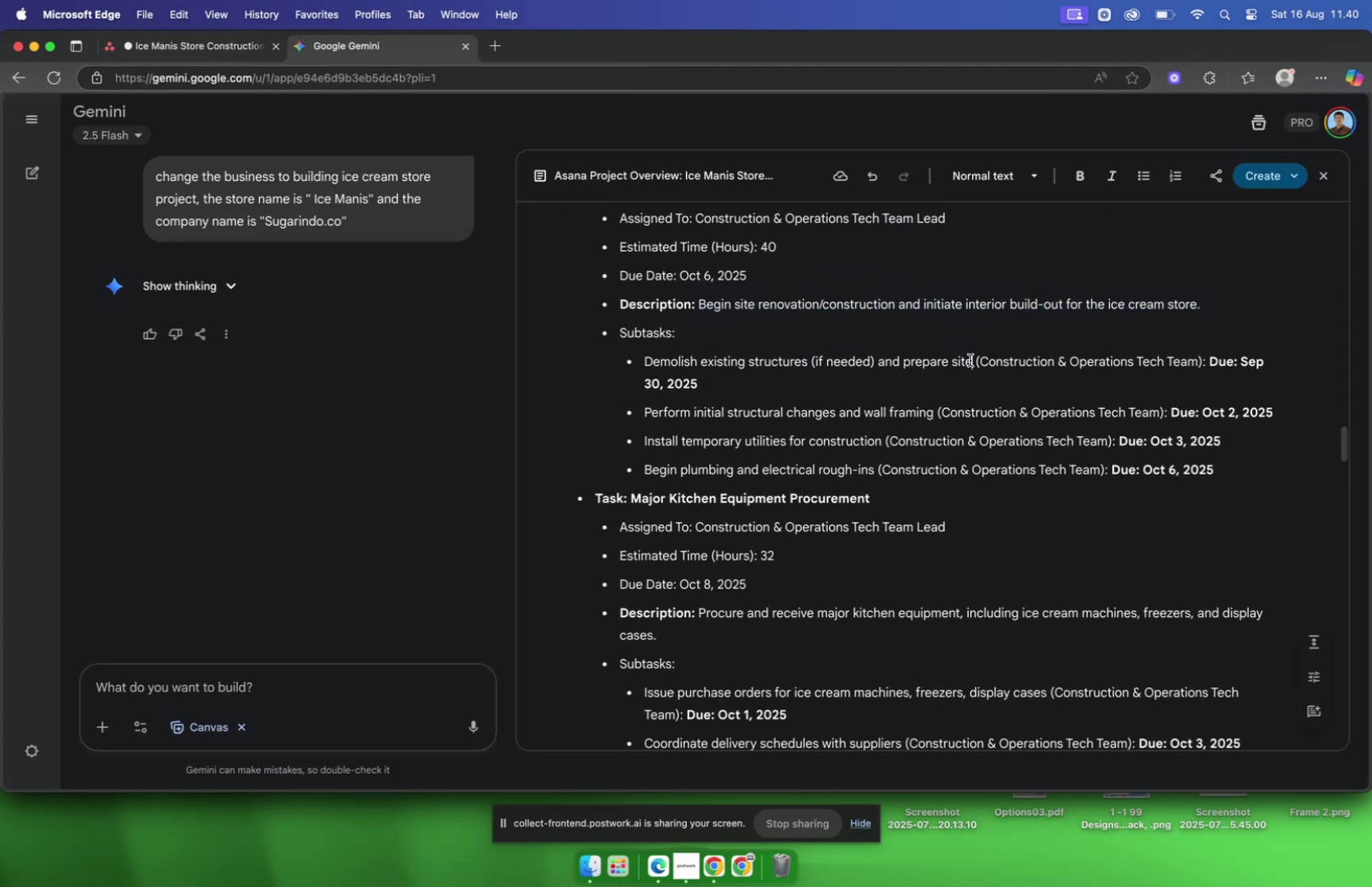 
left_click_drag(start_coordinate=[970, 360], to_coordinate=[644, 355])
 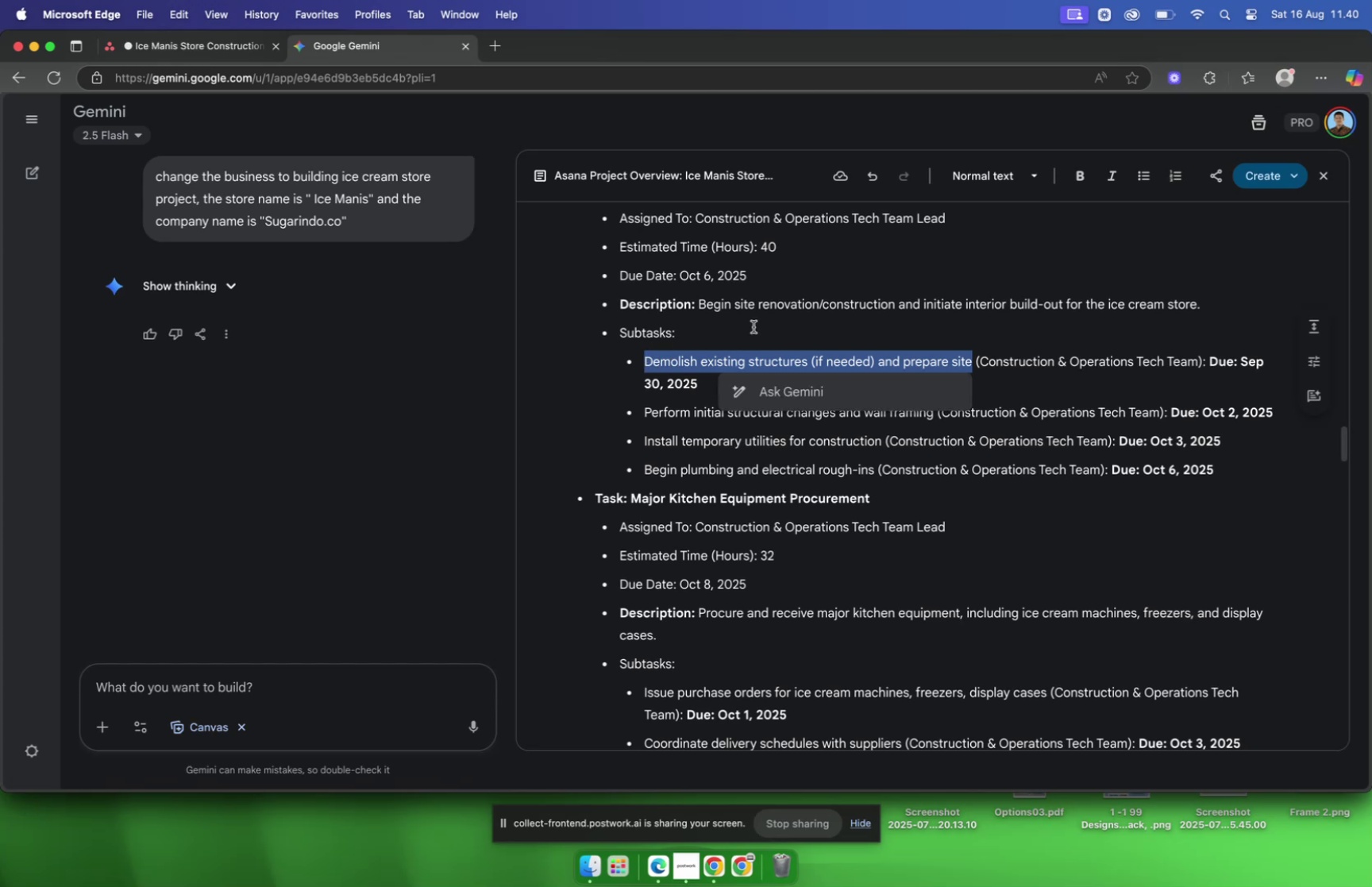 
key(Meta+C)
 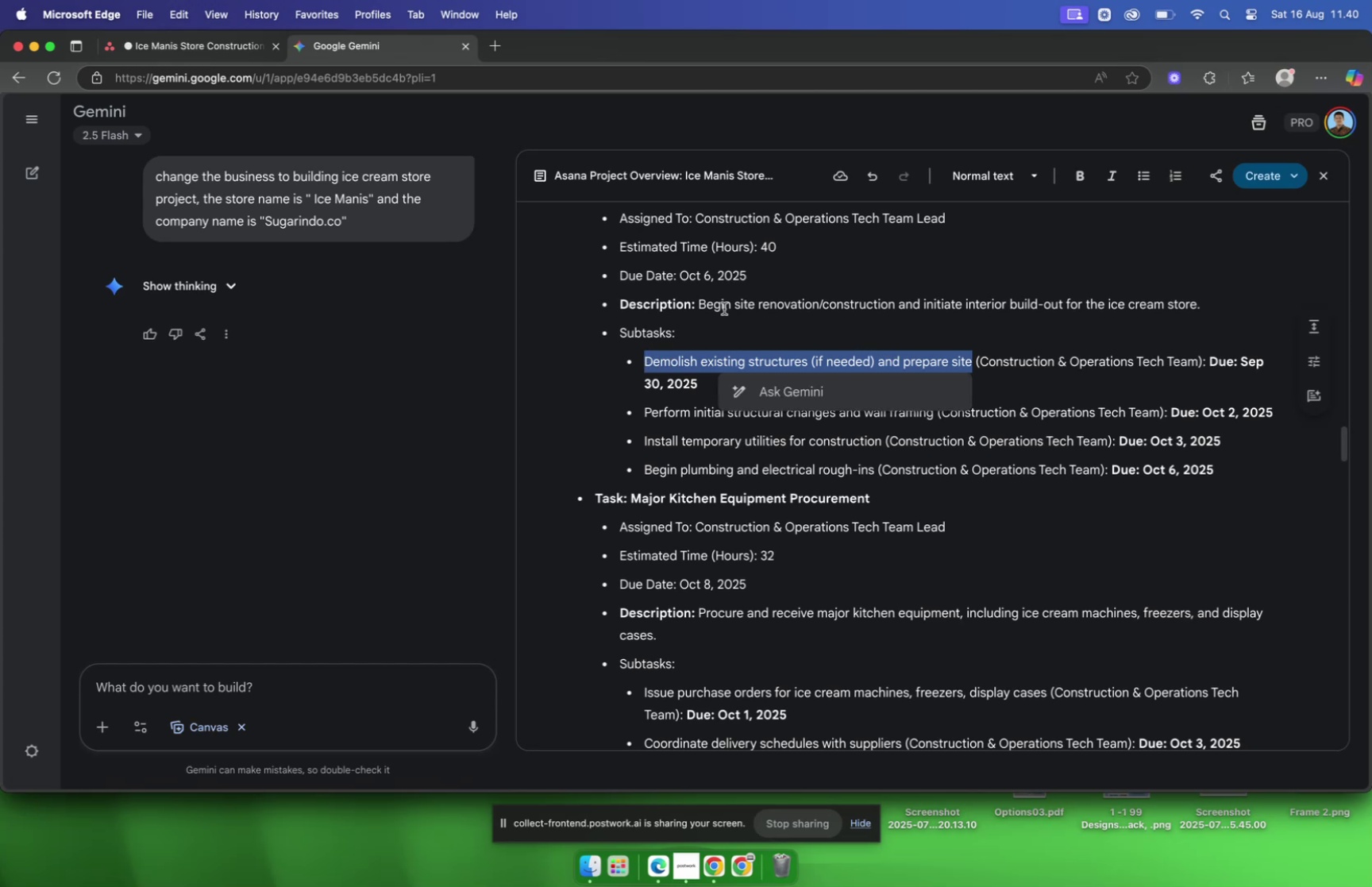 
wait(6.14)
 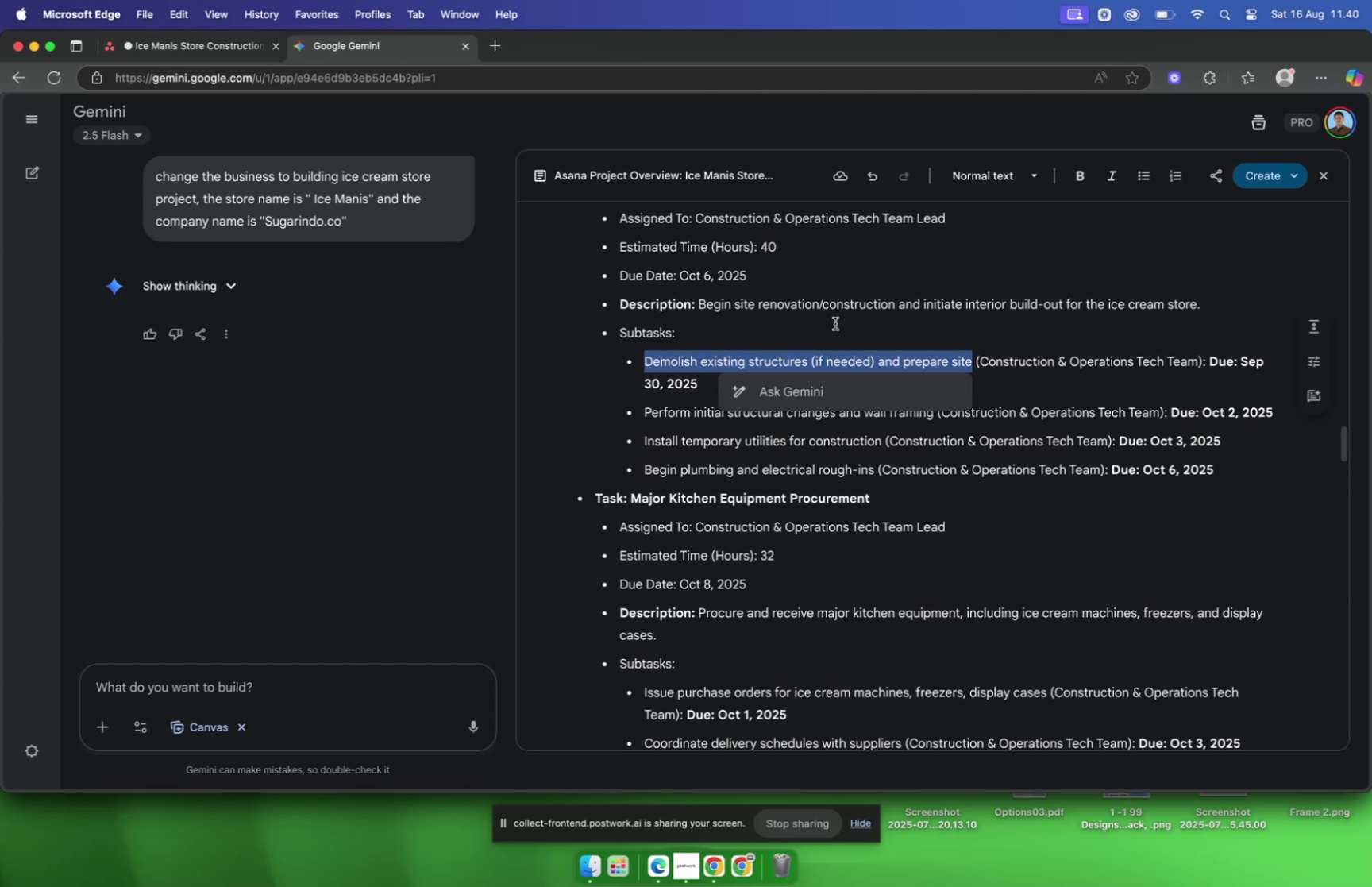 
left_click([180, 50])
 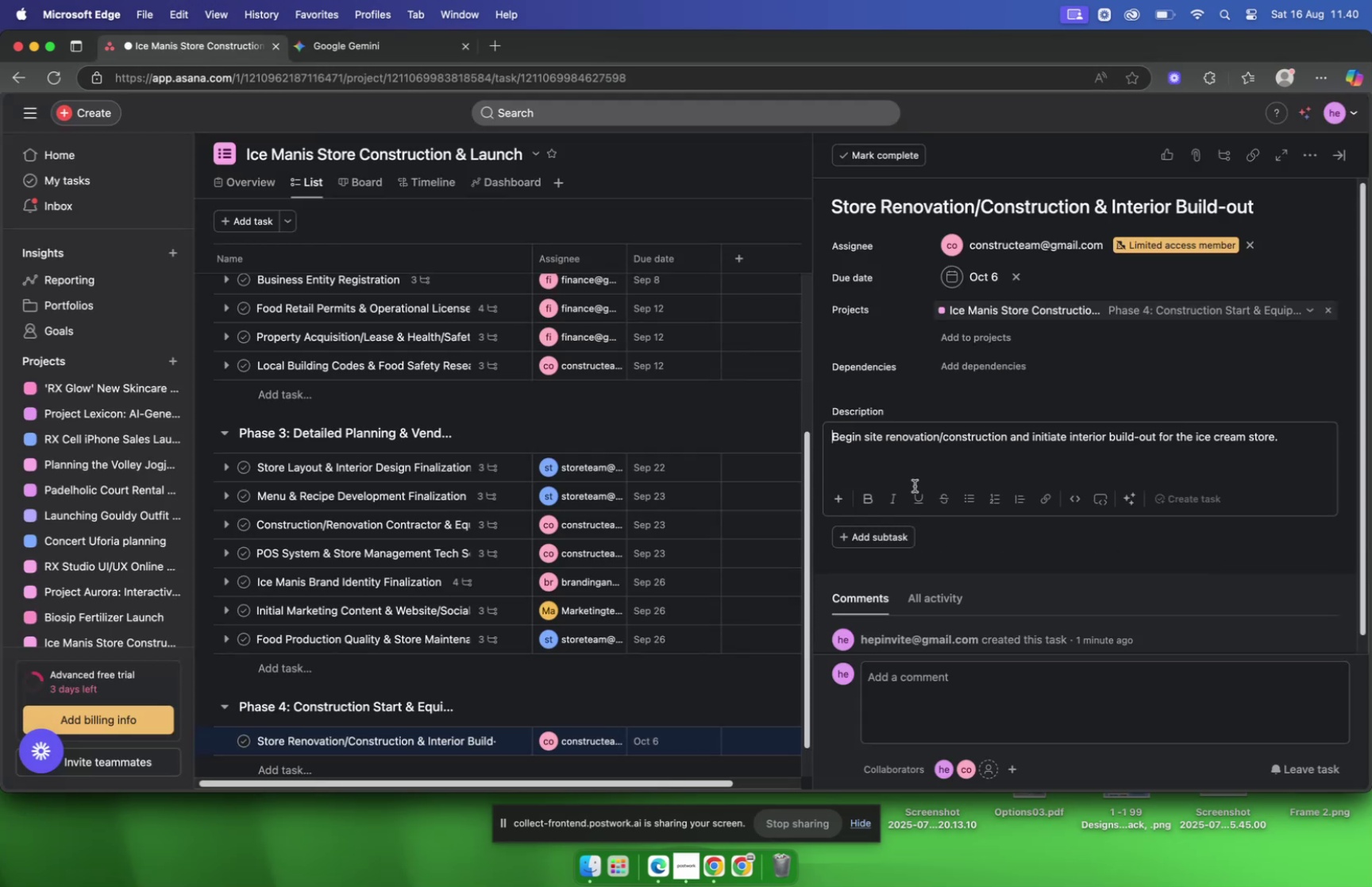 
left_click([962, 540])
 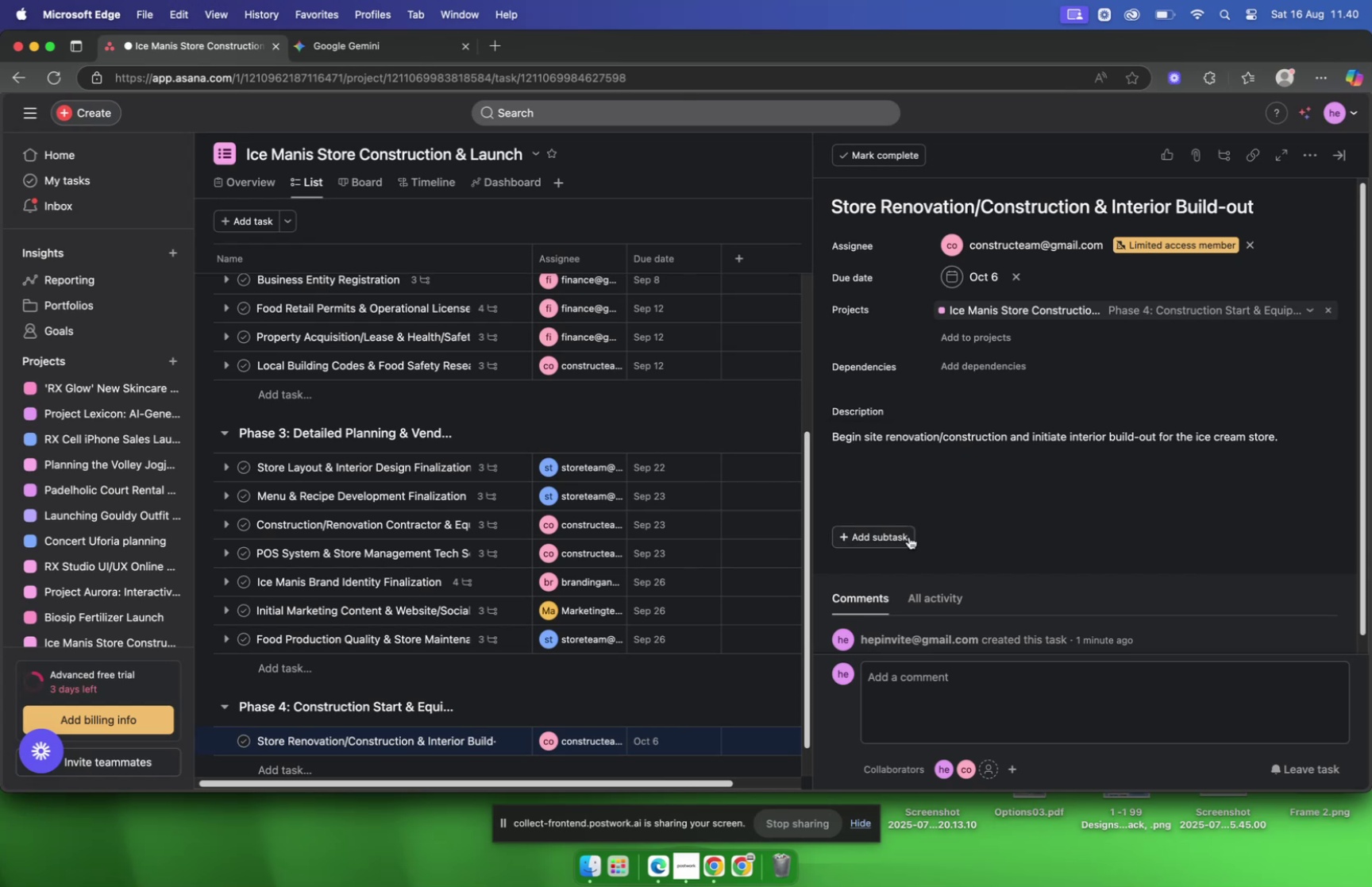 
left_click([909, 536])
 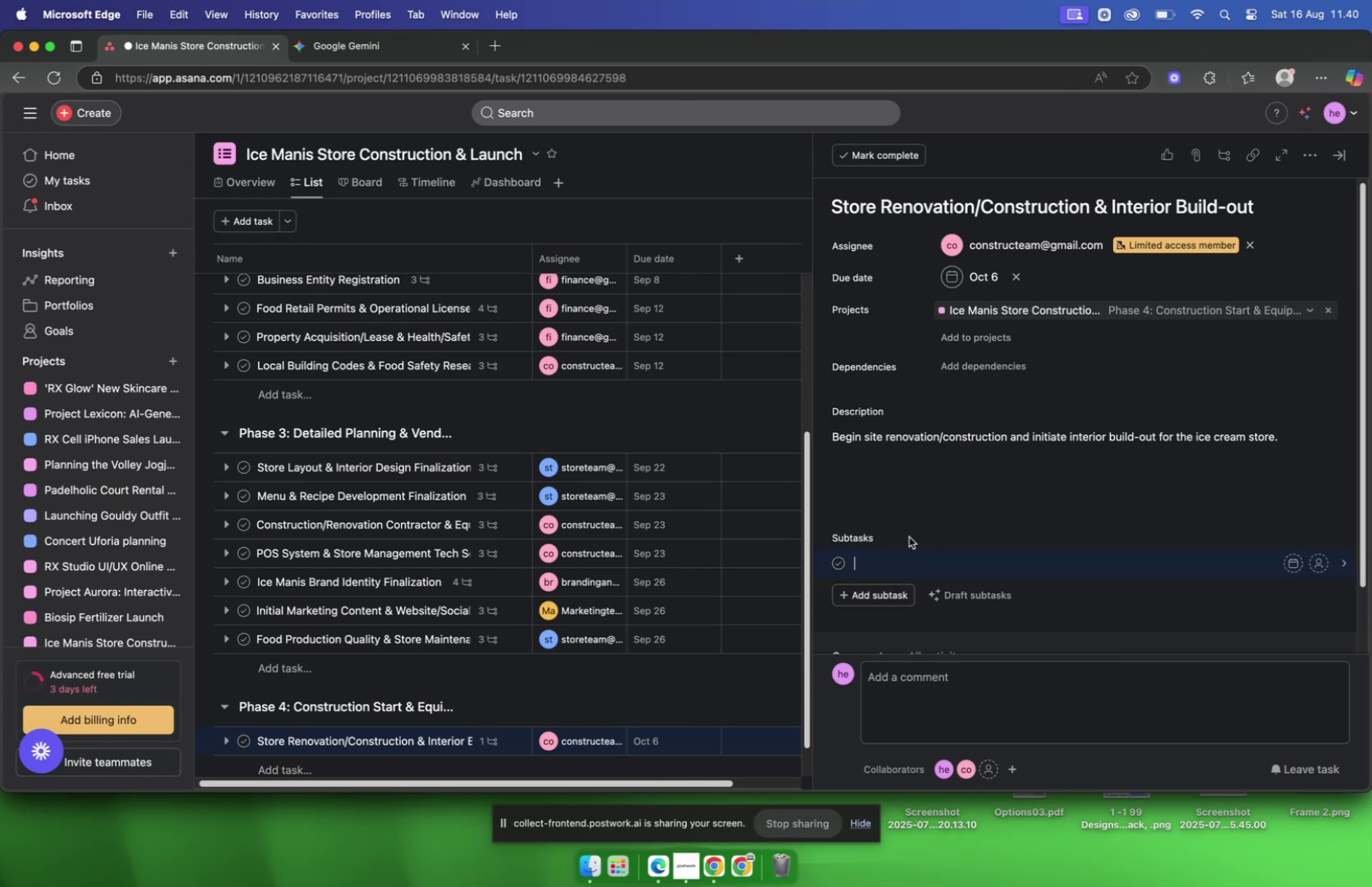 
key(Meta+V)
 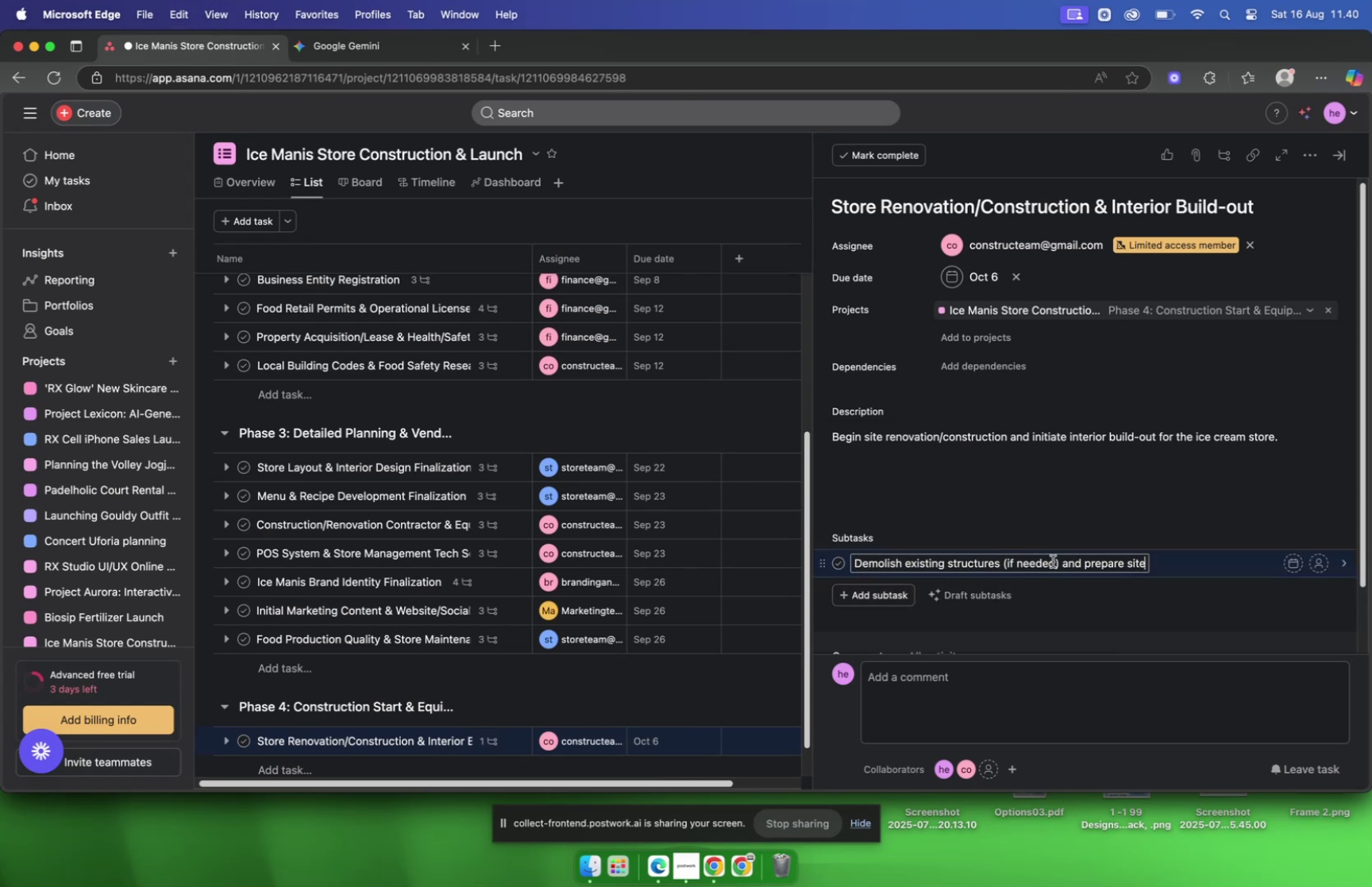 
left_click([1060, 564])
 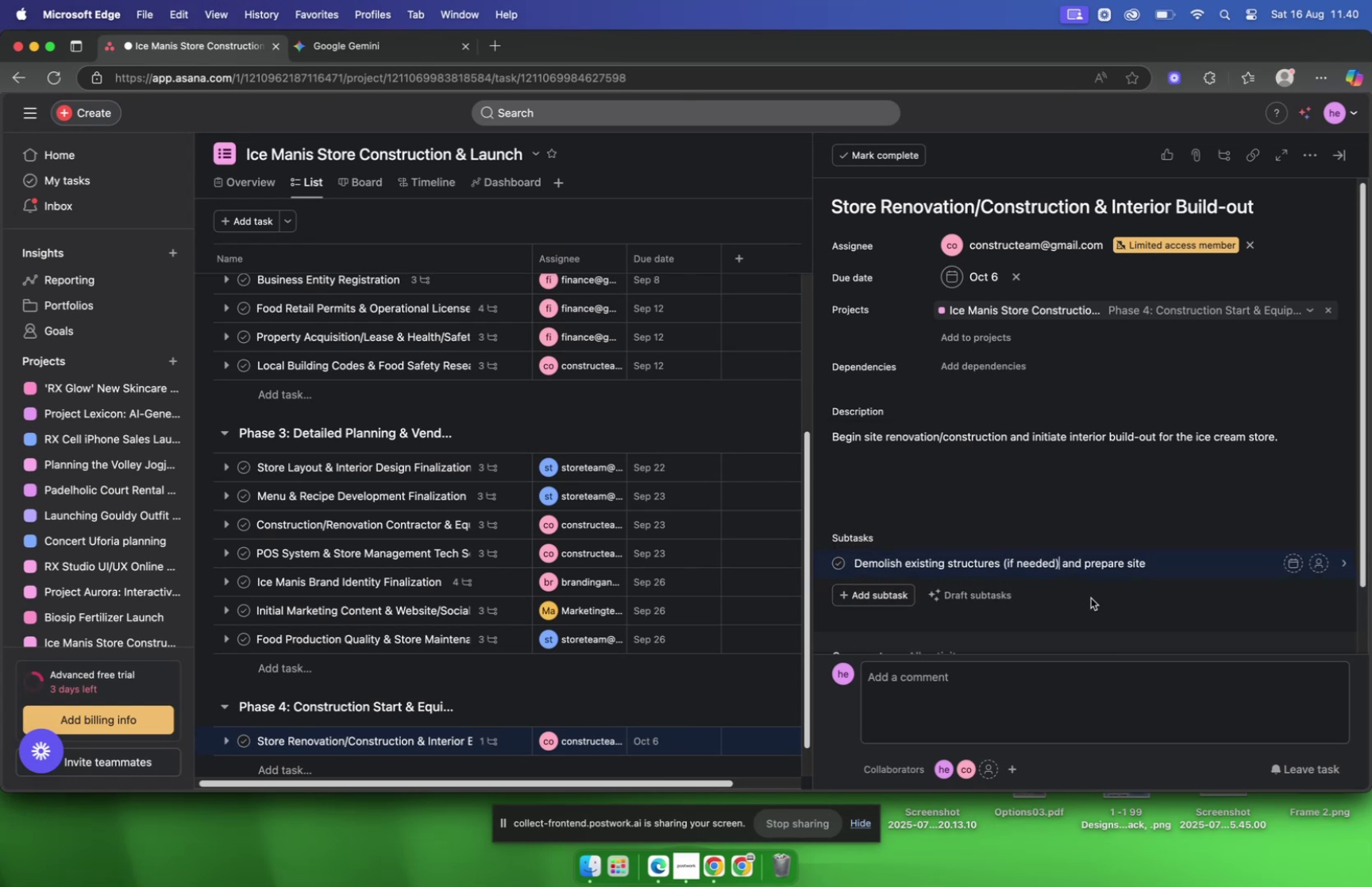 
hold_key(key=Backspace, duration=0.85)
 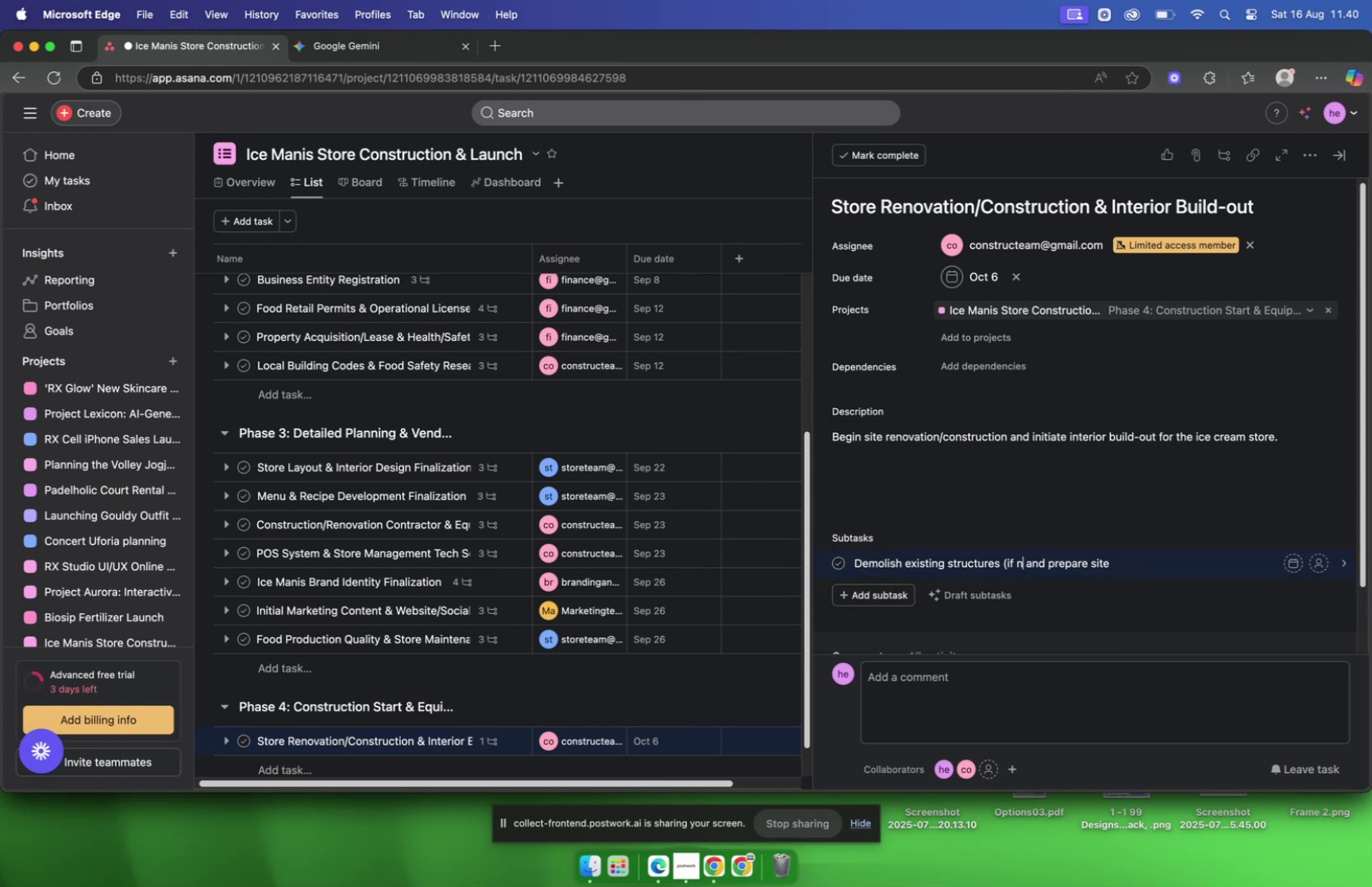 
key(Backspace)
 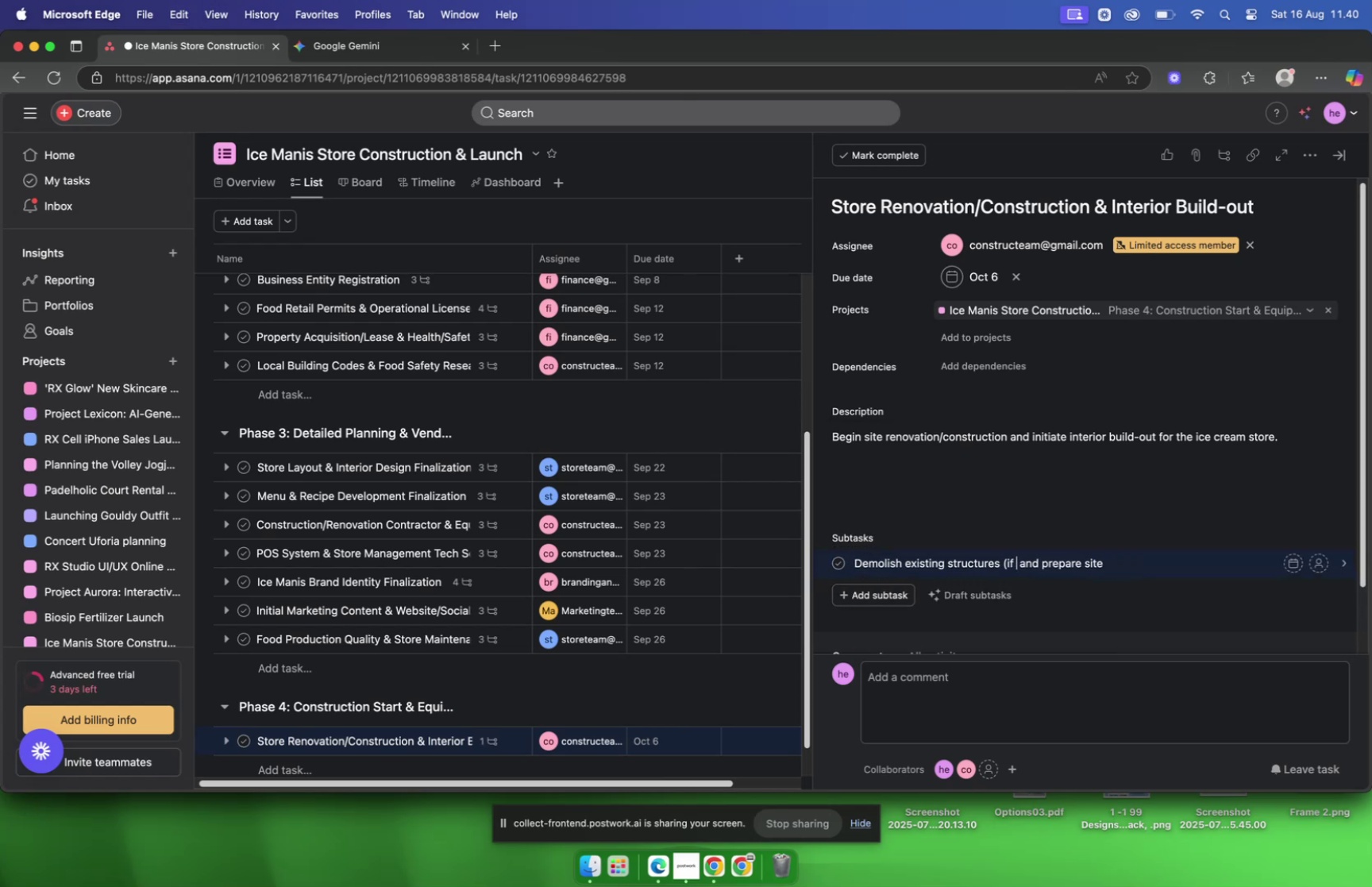 
key(Backspace)
 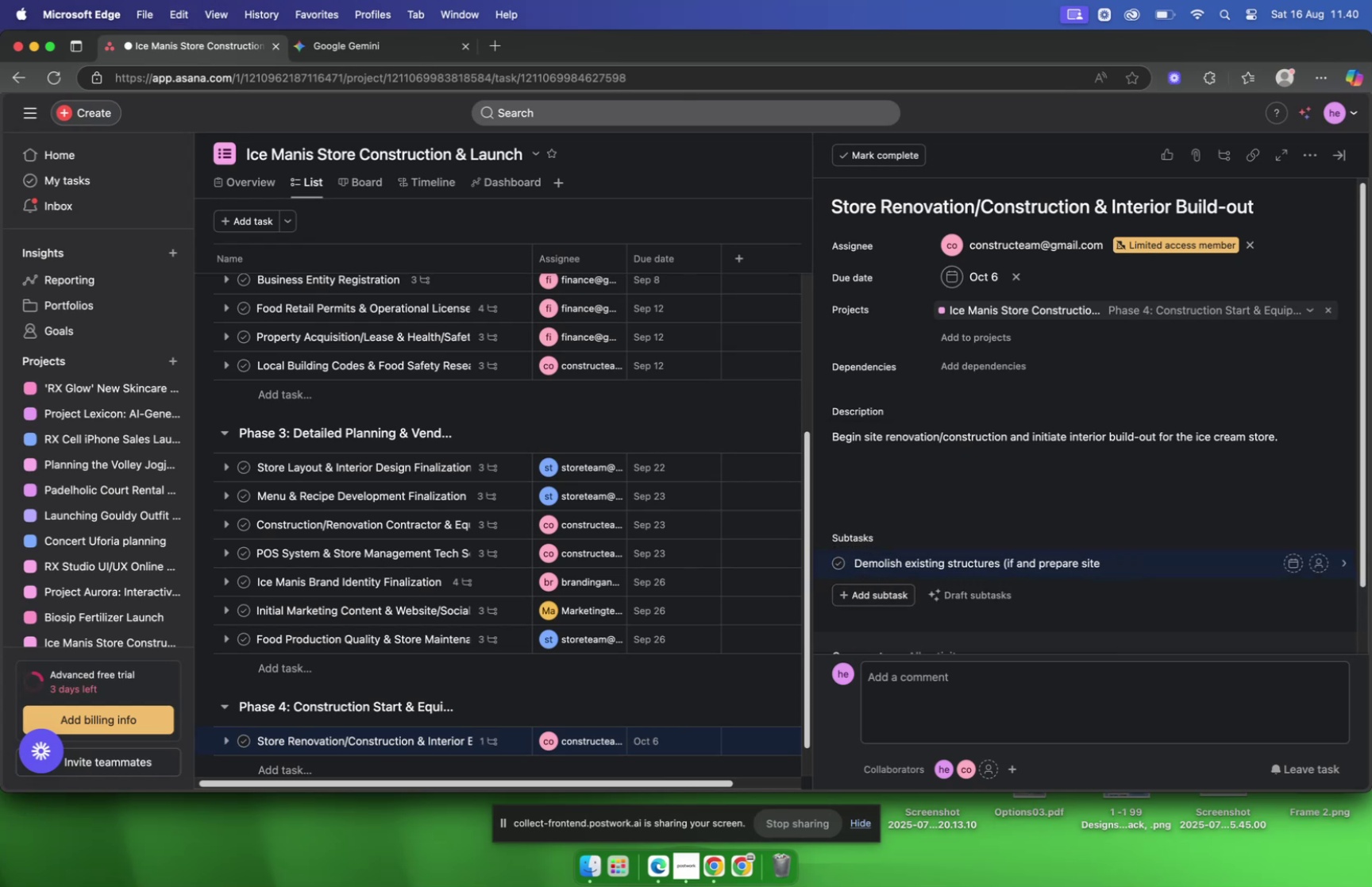 
key(Backspace)
 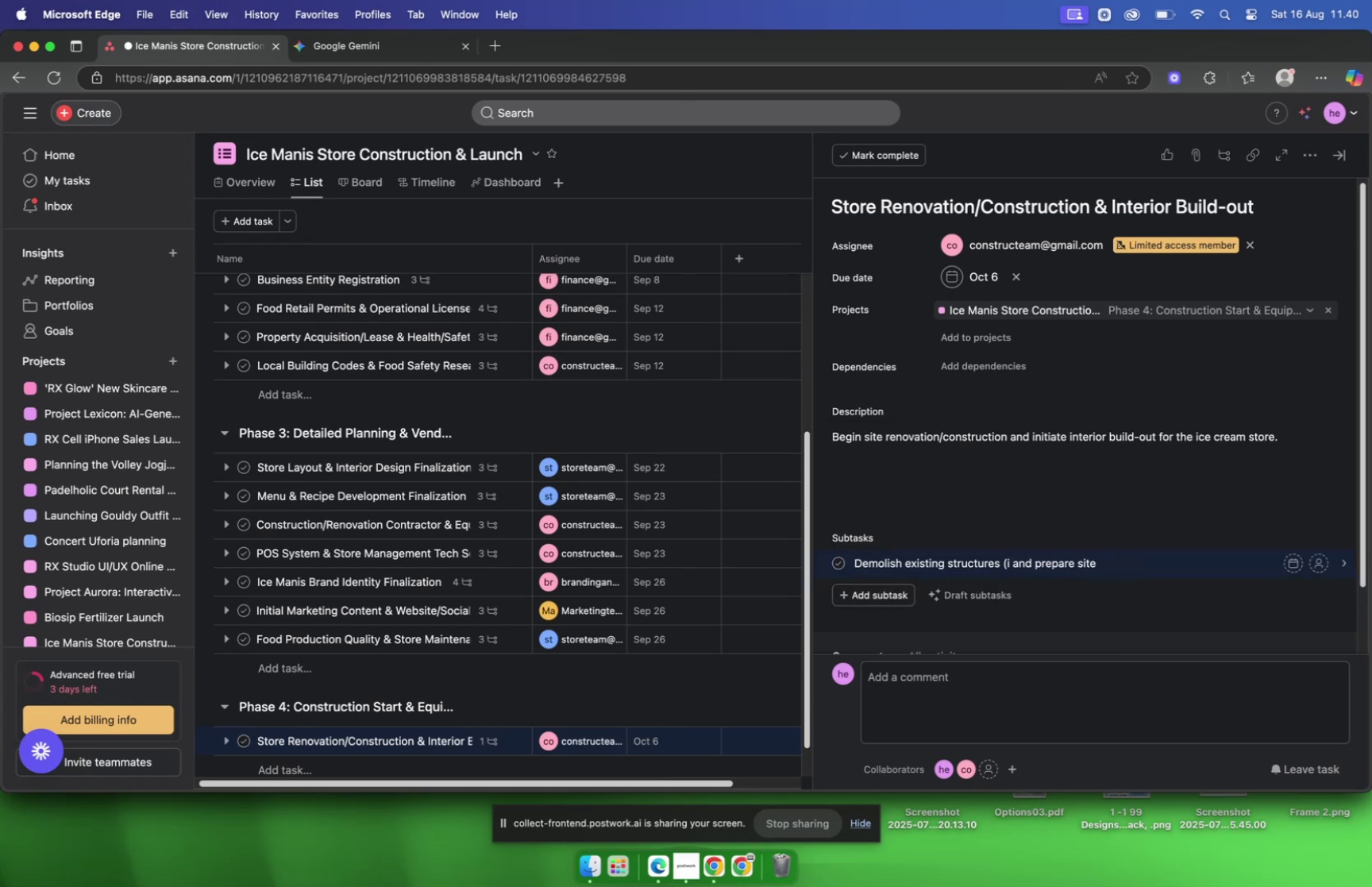 
key(Backspace)
 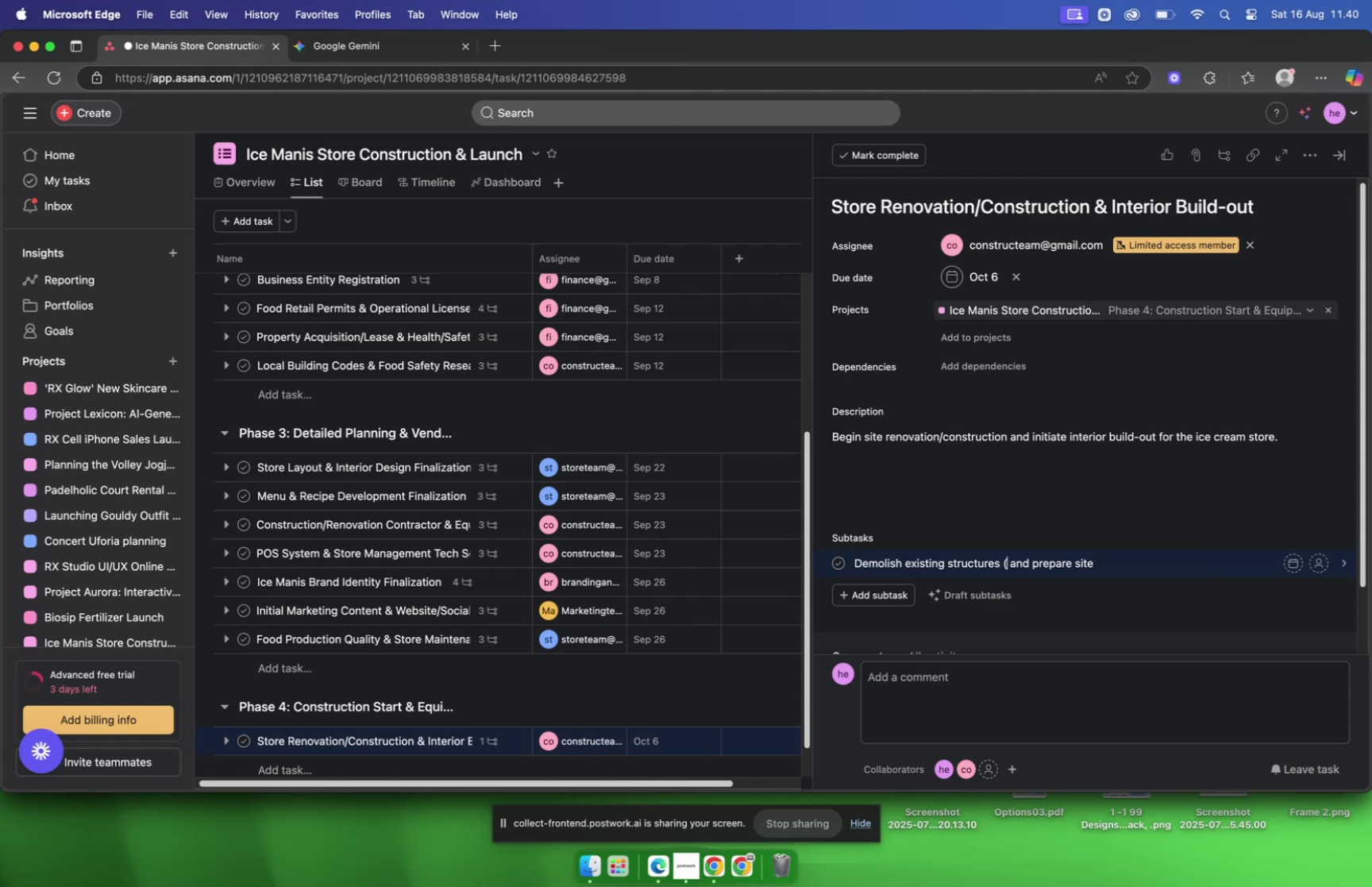 
key(Backspace)
 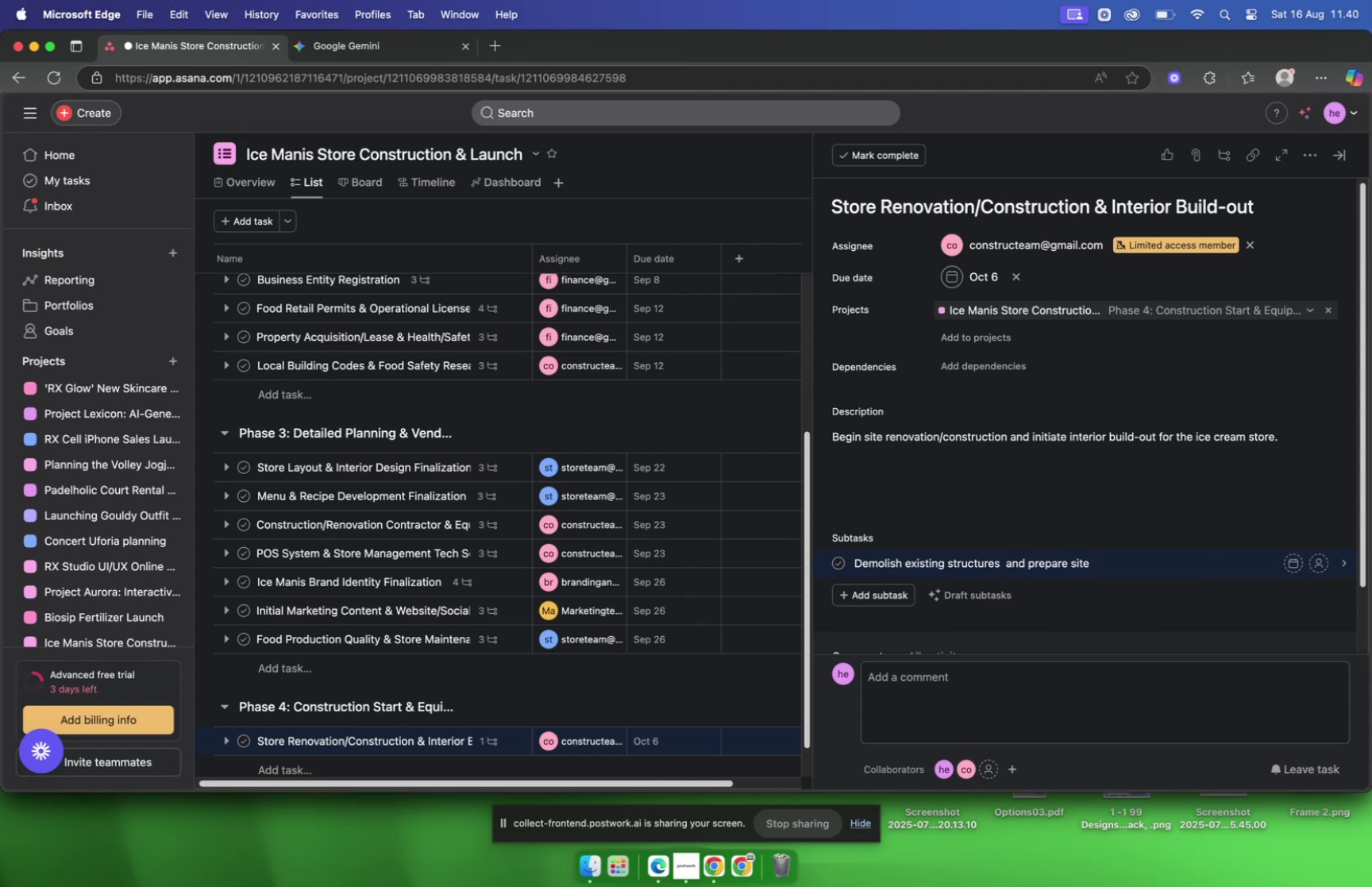 
key(Backspace)
 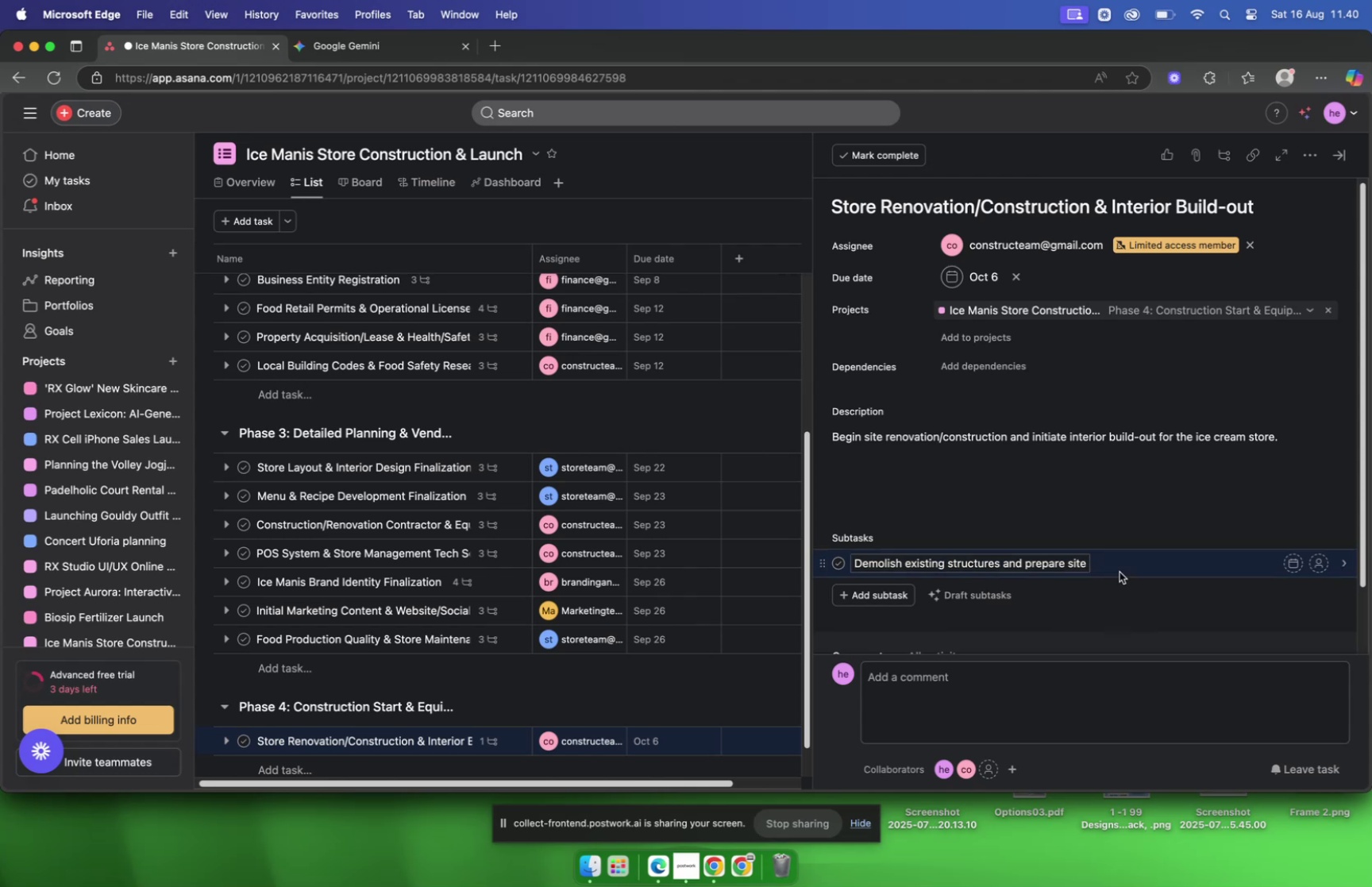 
left_click([1120, 568])
 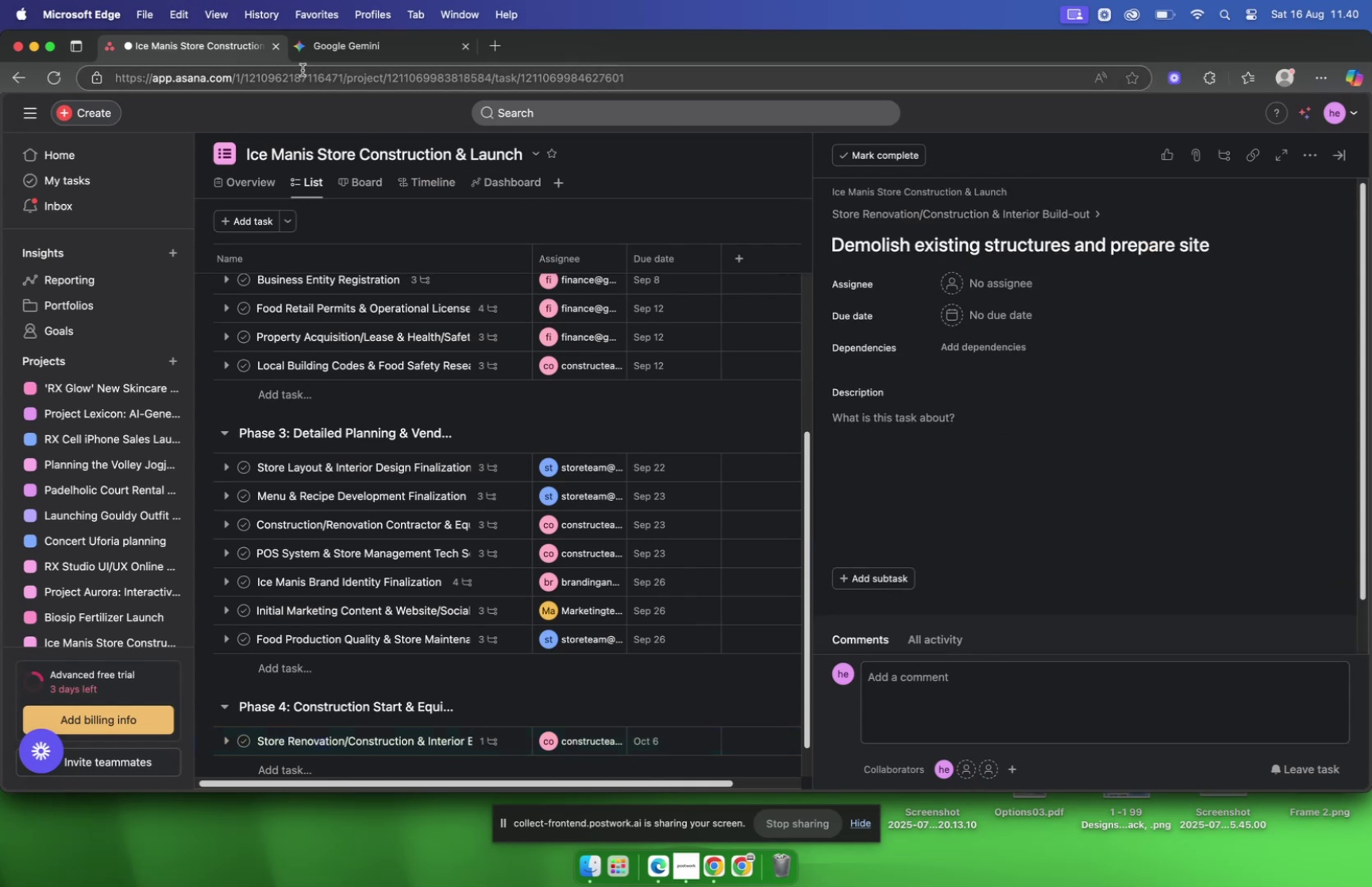 
left_click([315, 54])
 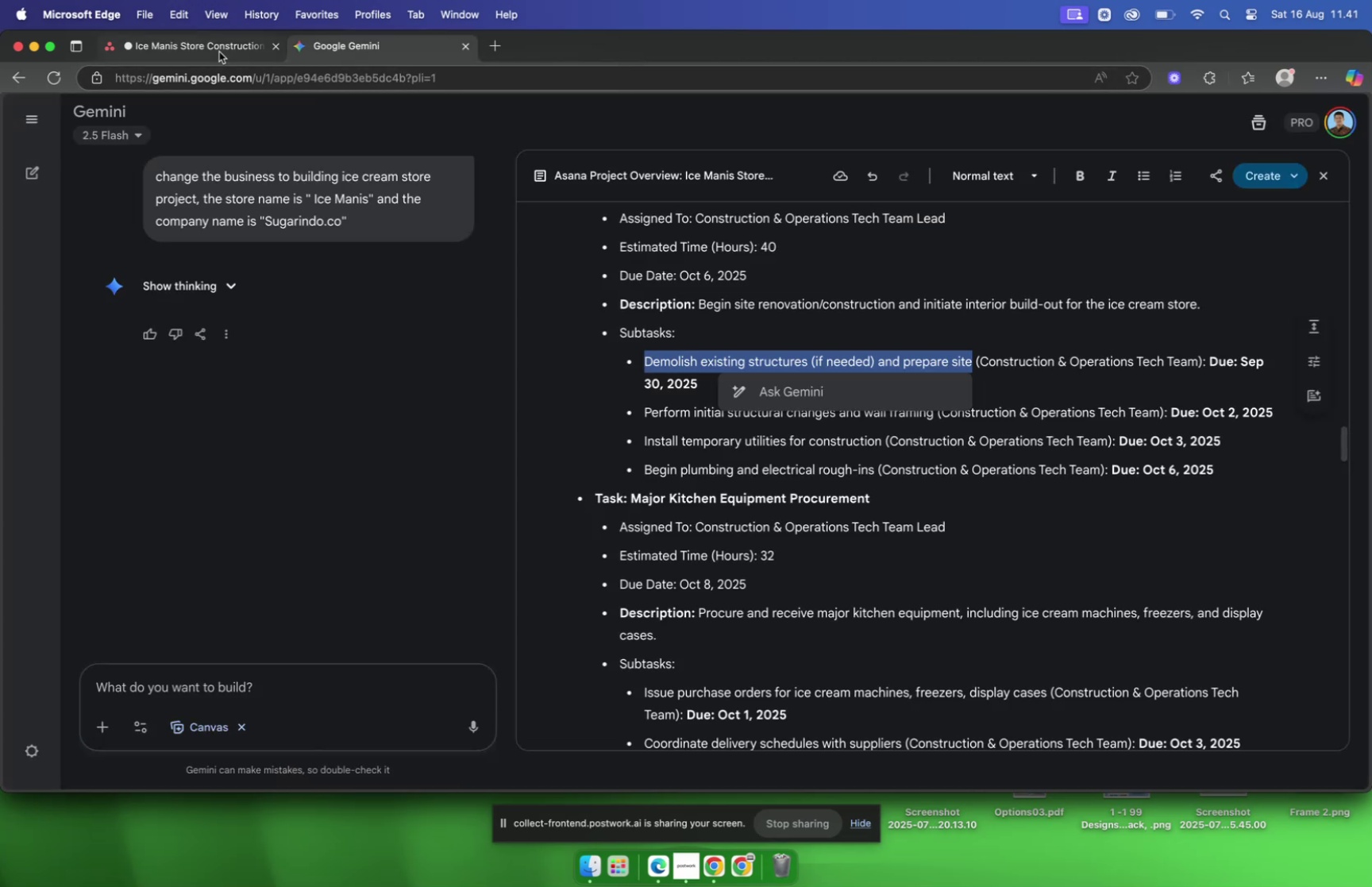 
left_click([212, 52])
 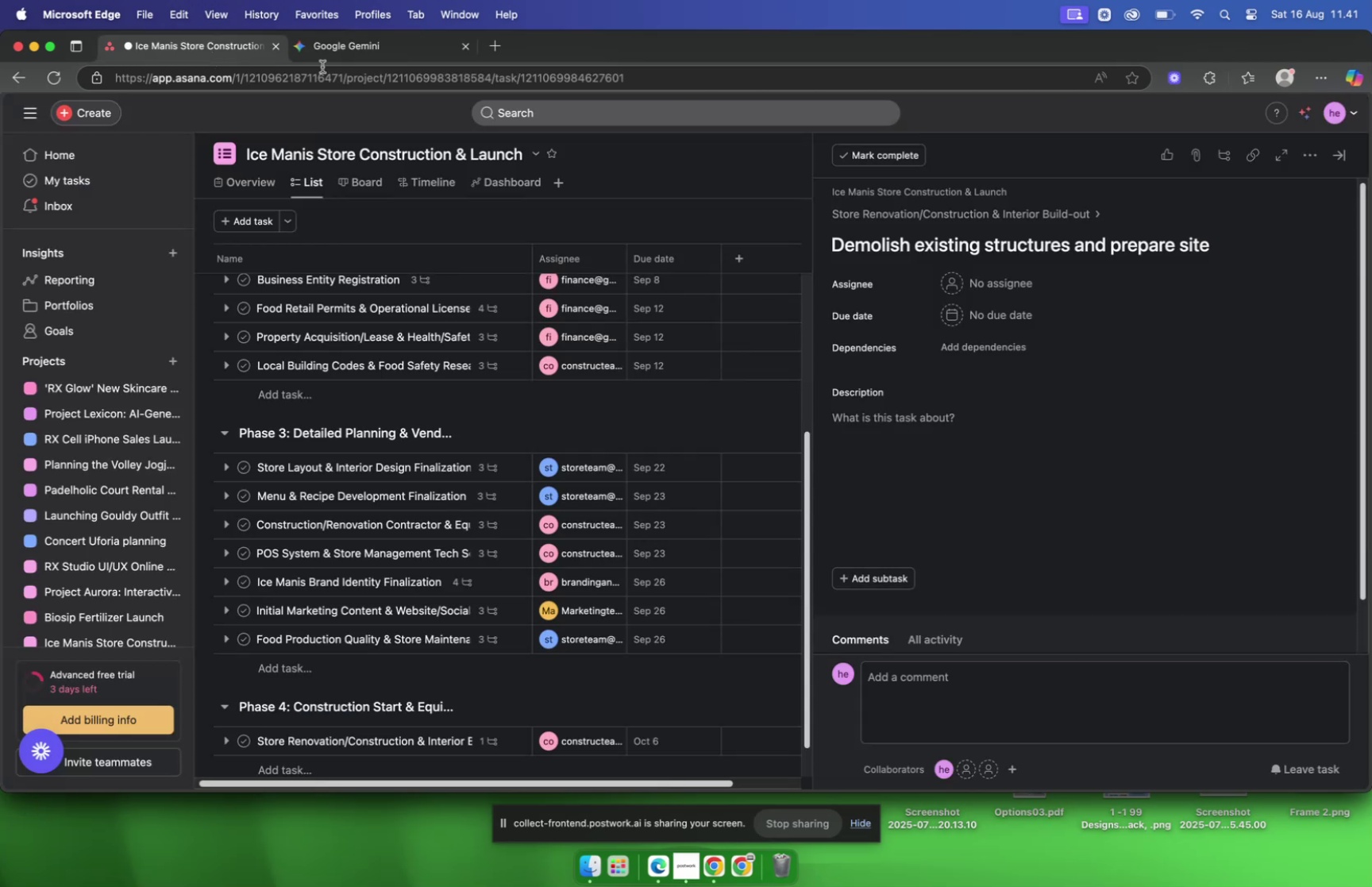 
wait(5.56)
 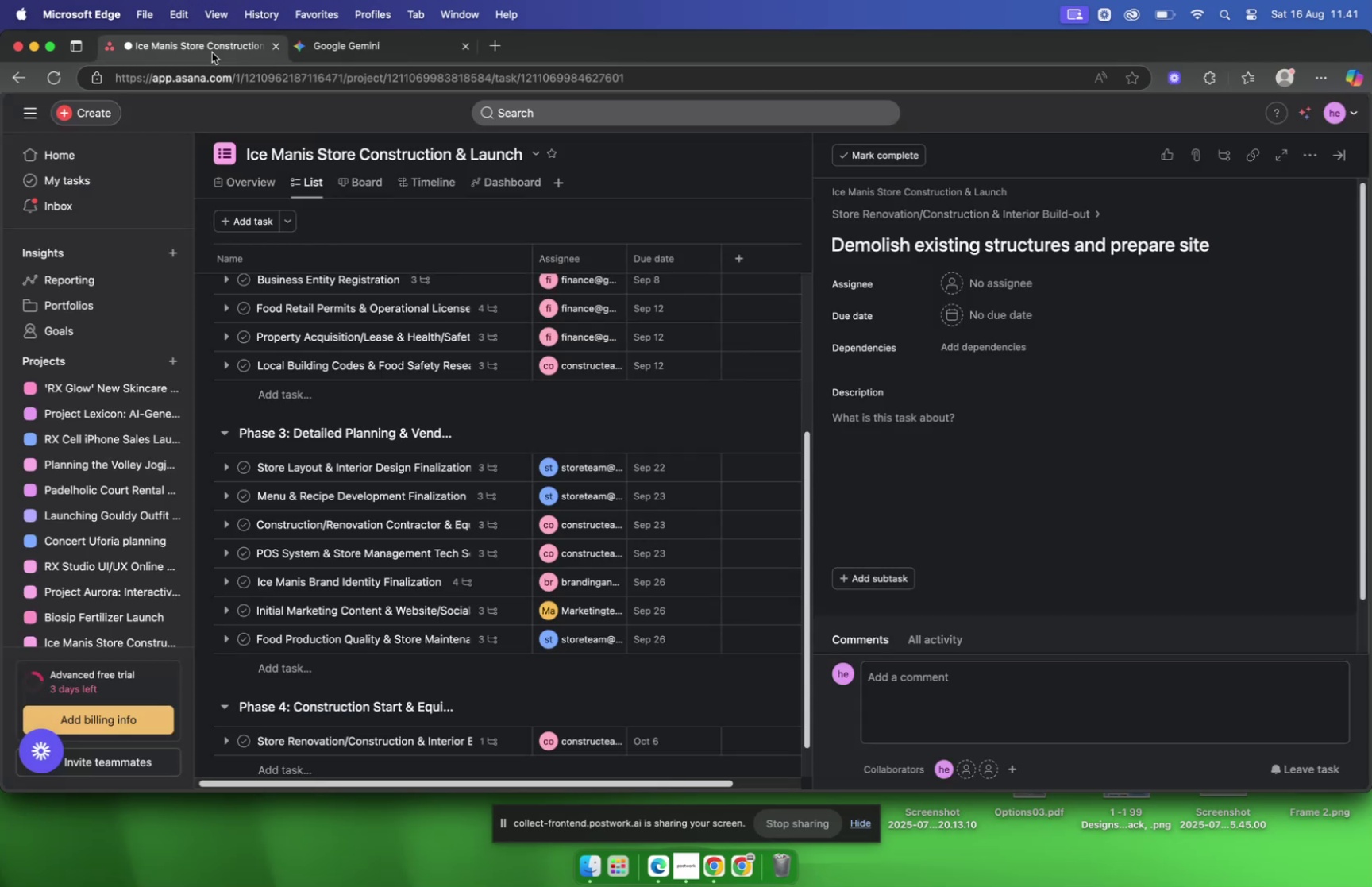 
left_click([1023, 286])
 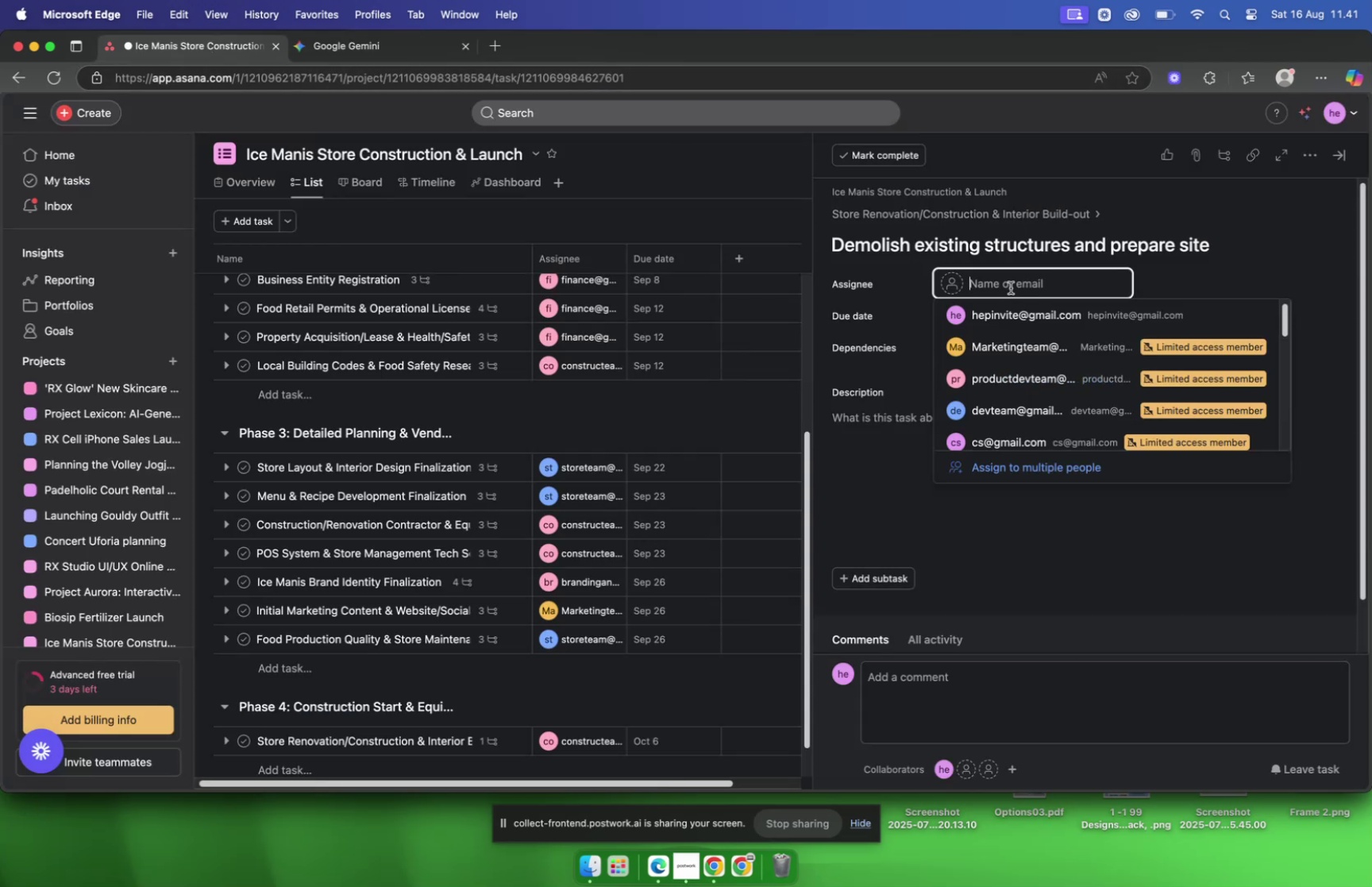 
type(construct)
 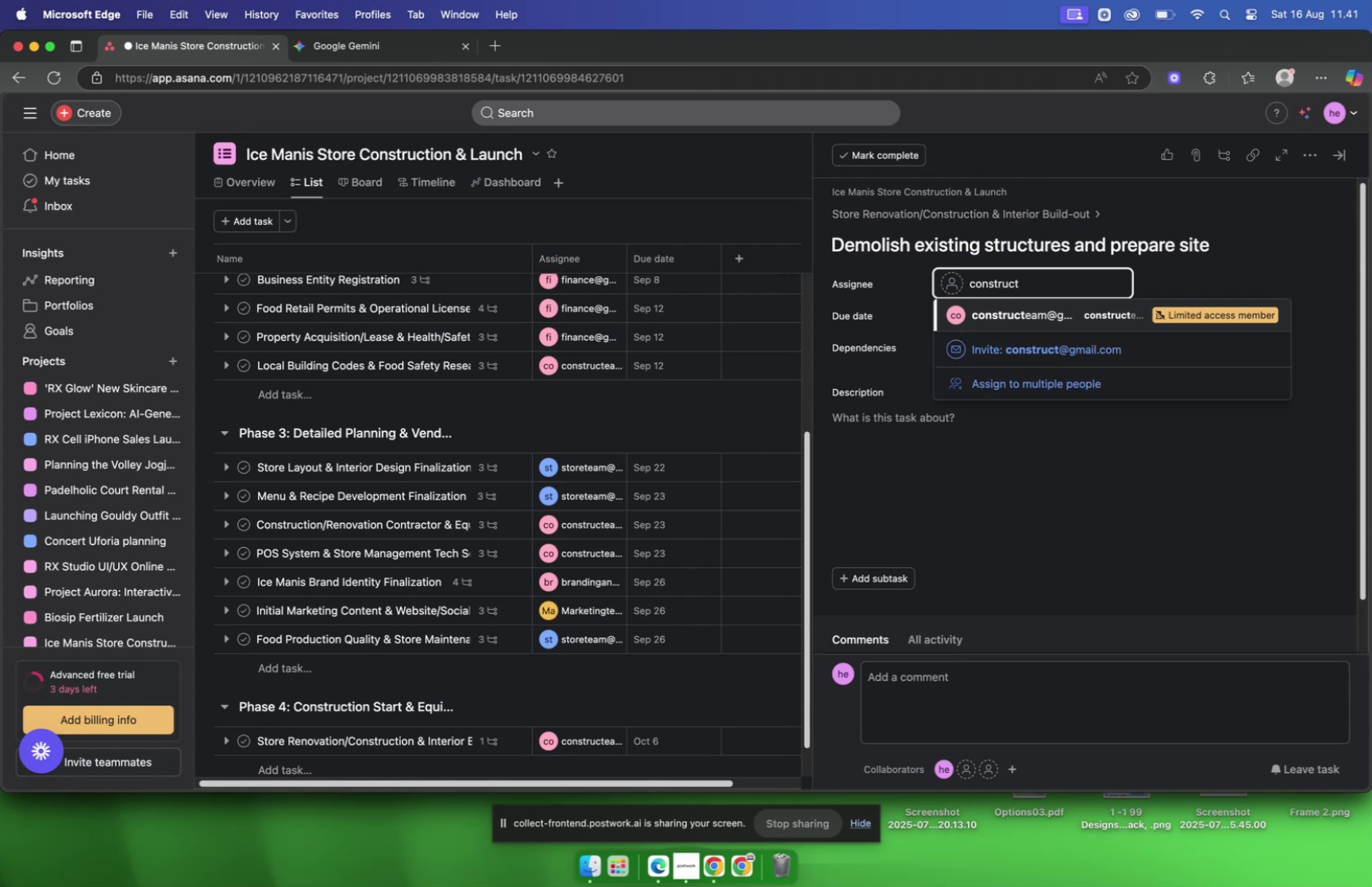 
key(Enter)
 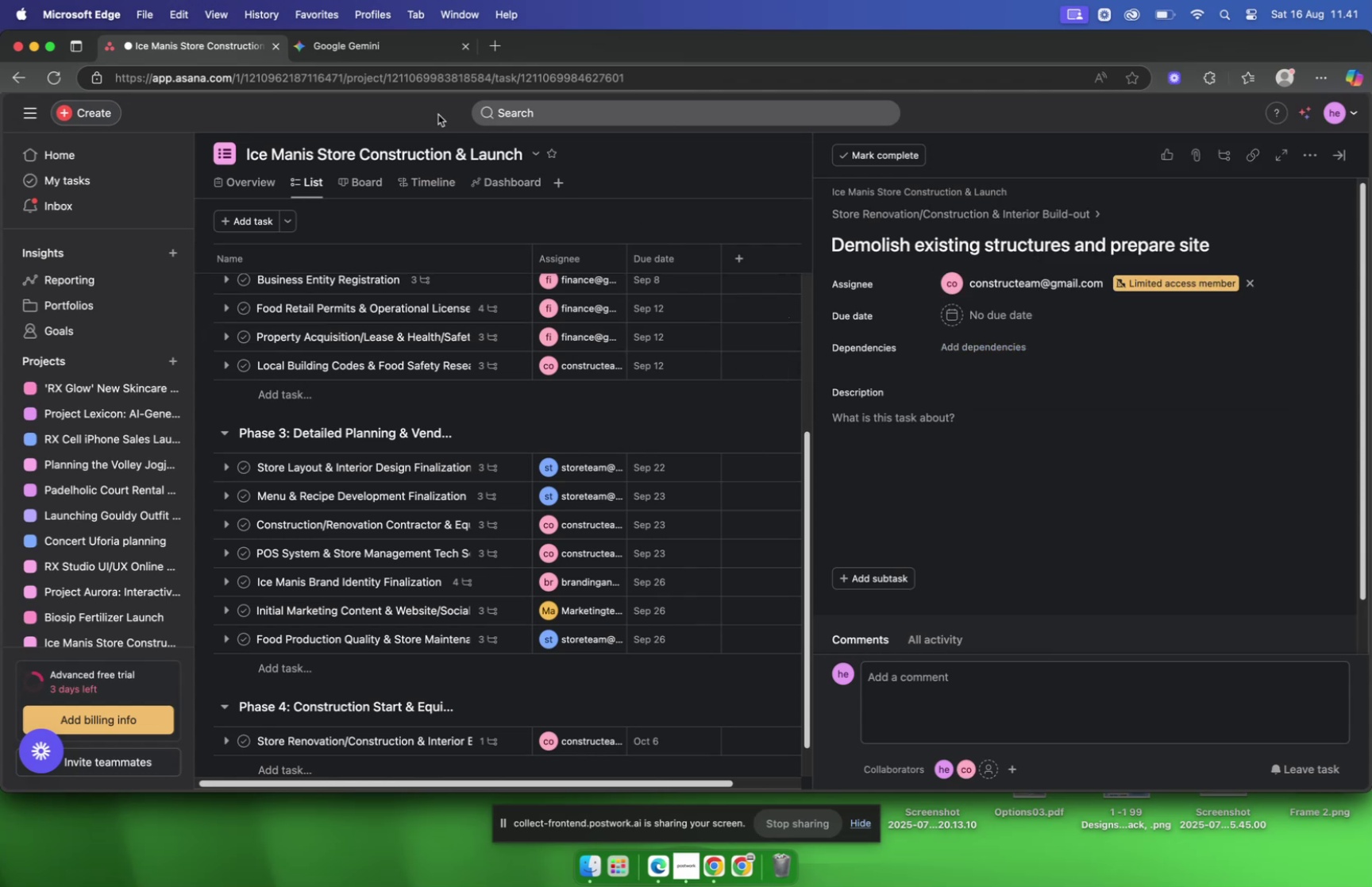 
left_click([344, 54])
 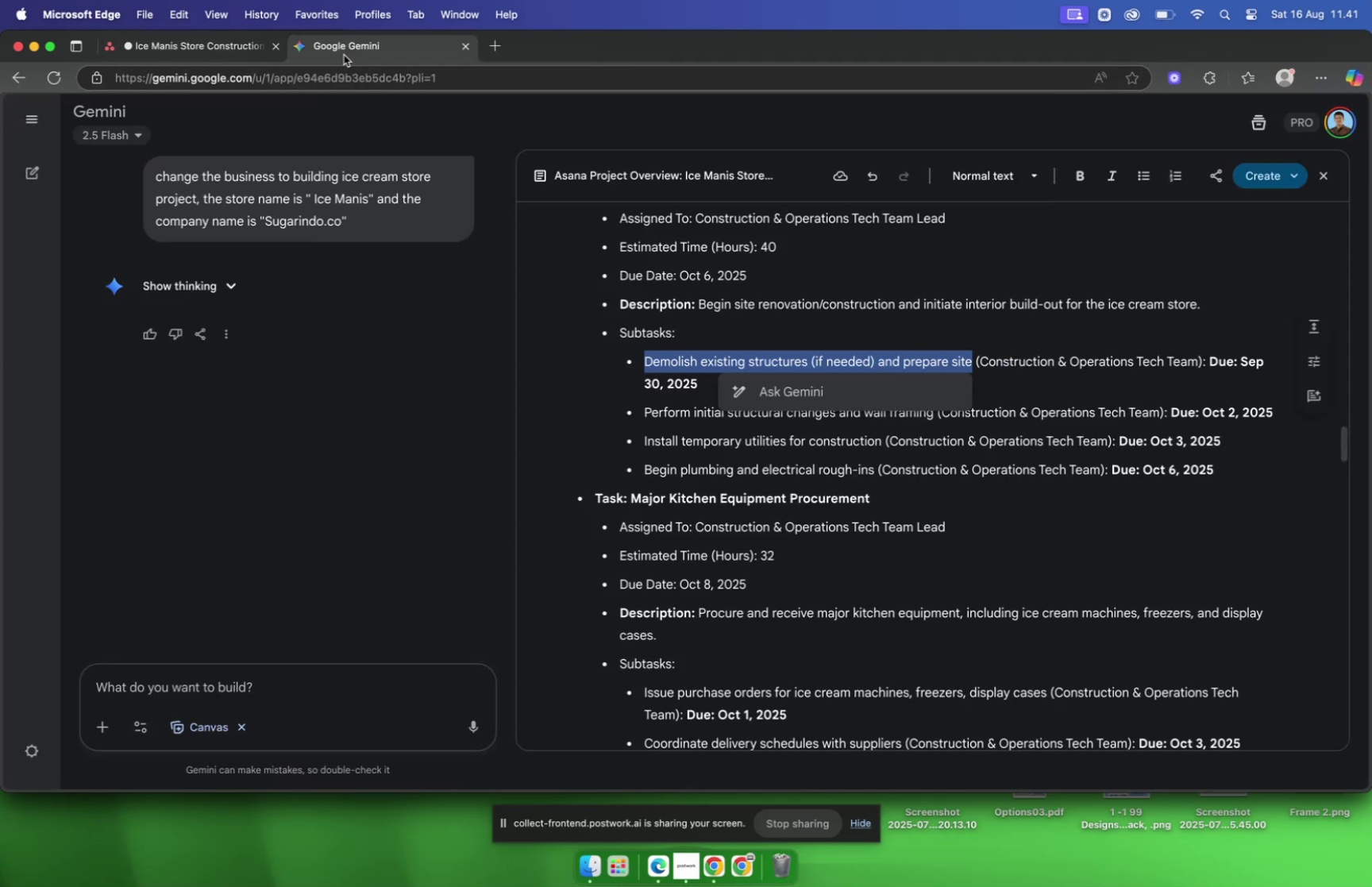 
left_click([216, 46])
 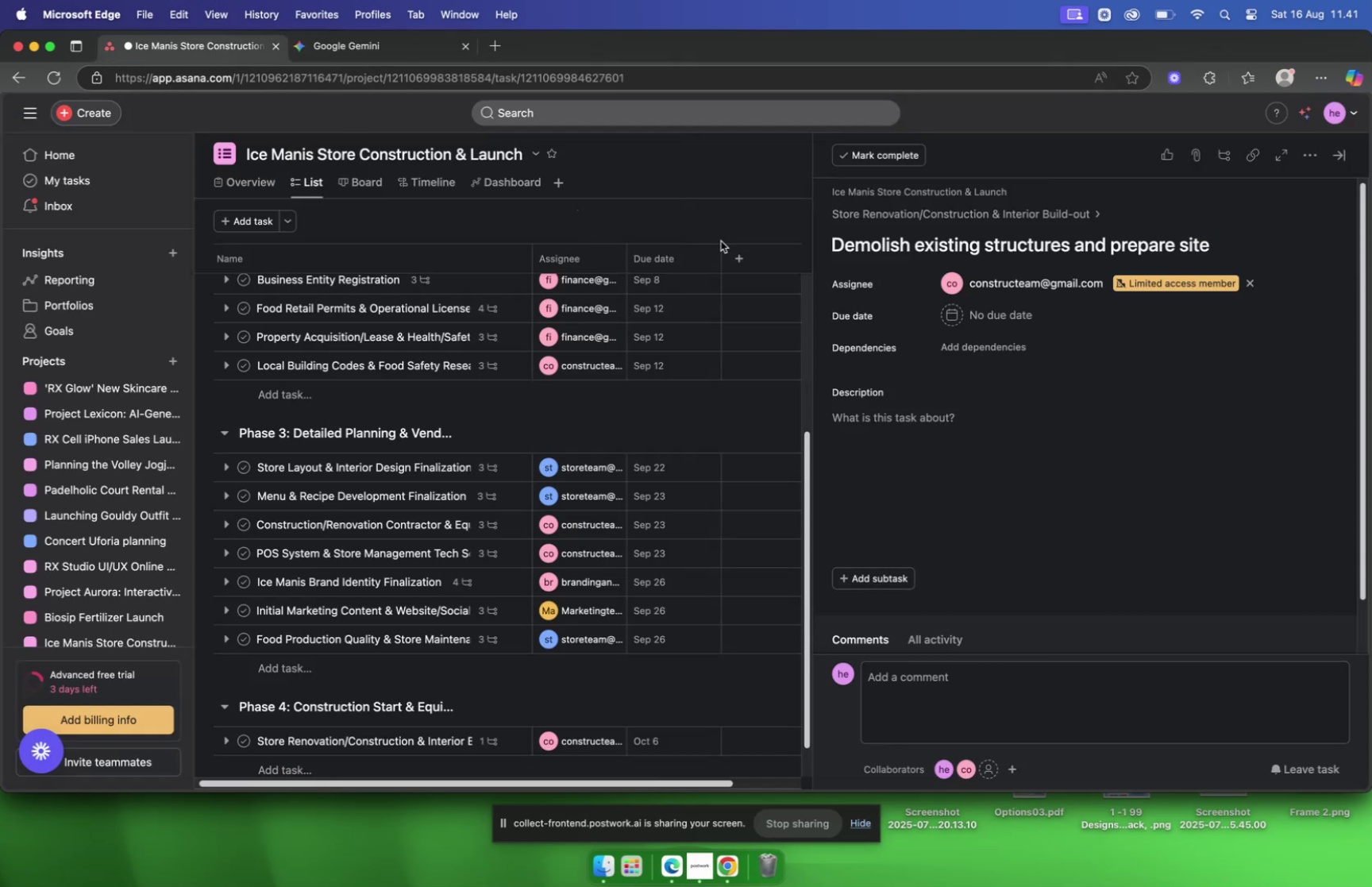 
mouse_move([1010, 316])
 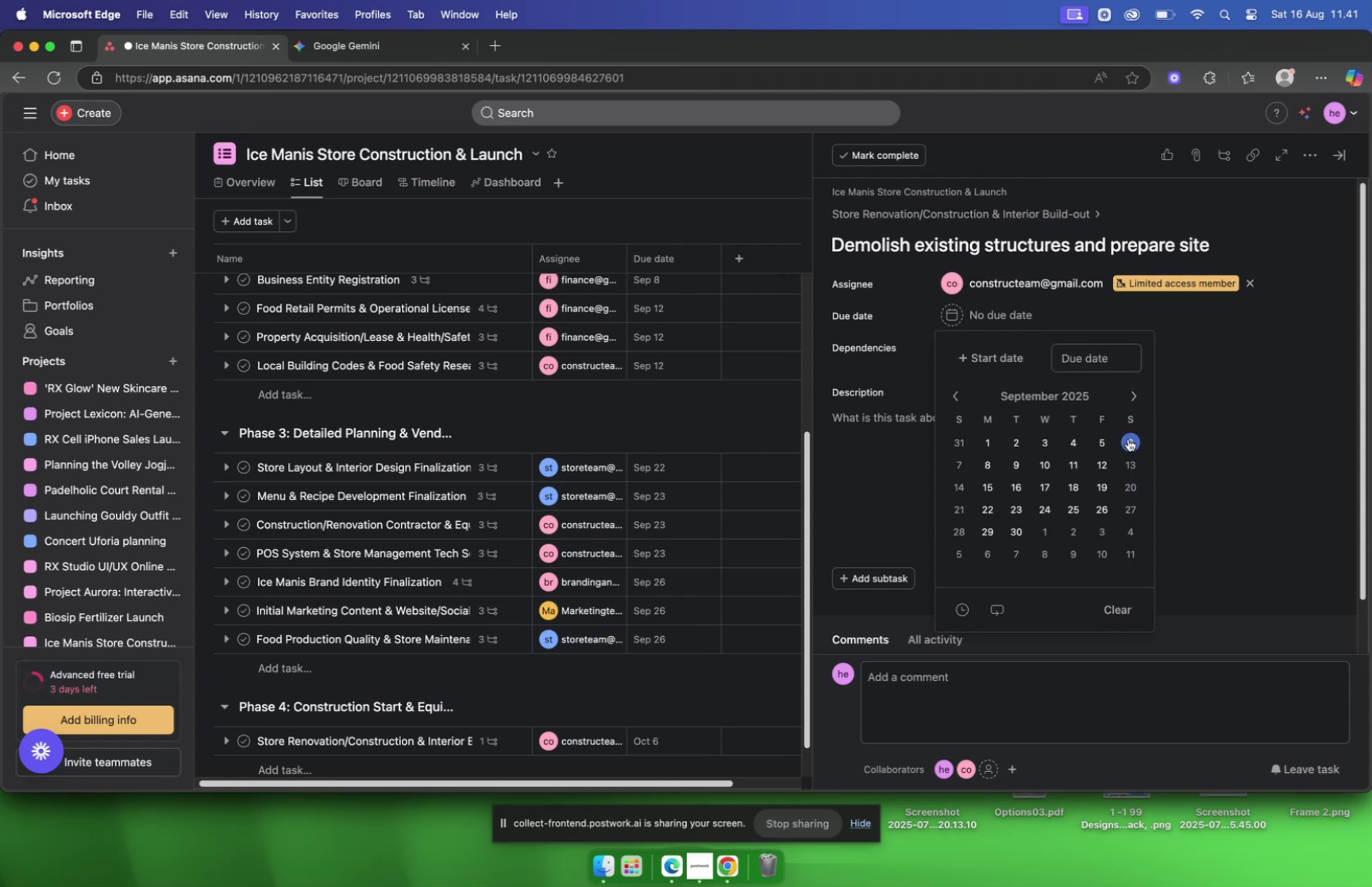 
left_click([1008, 531])
 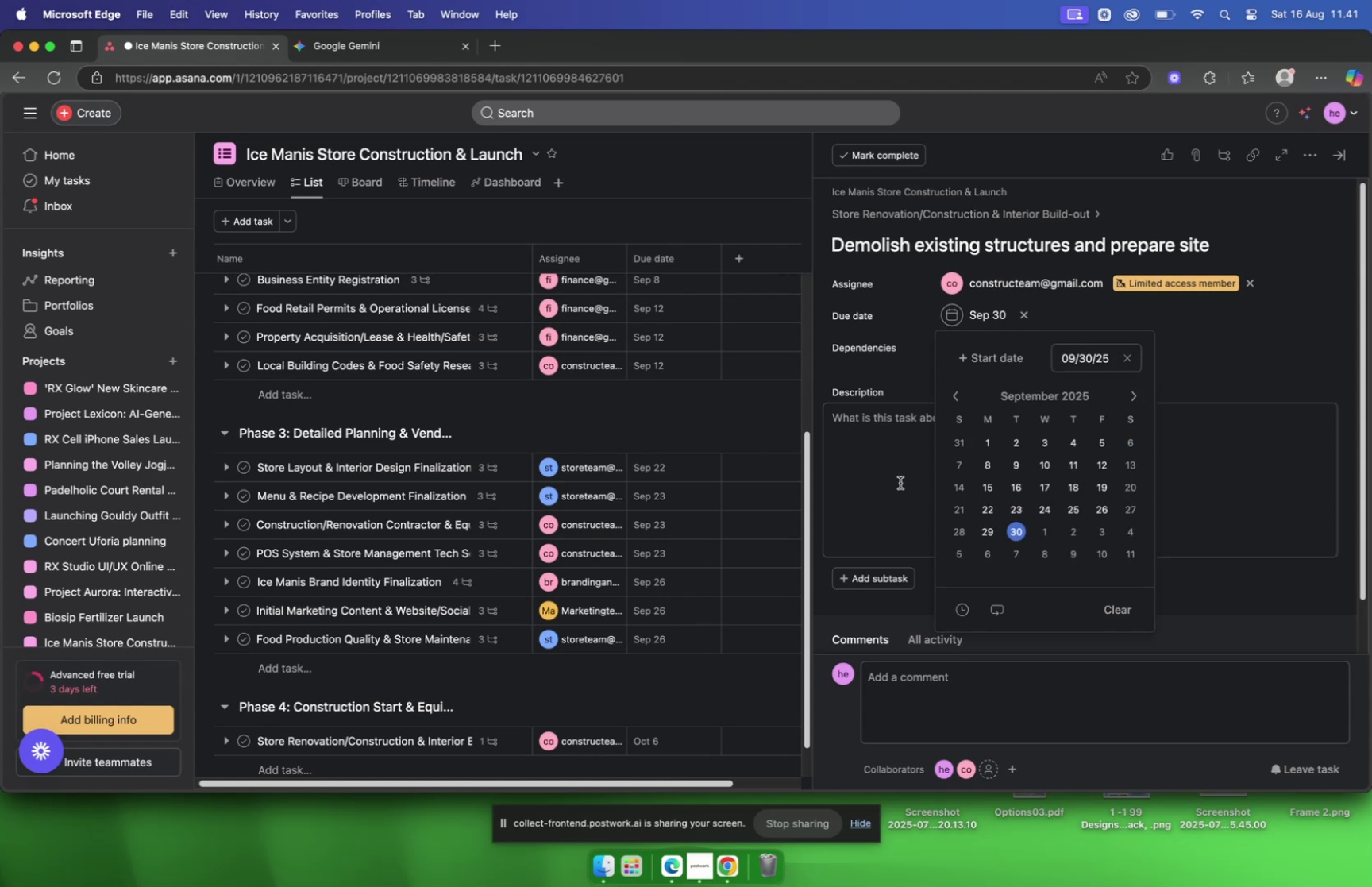 
left_click([899, 481])
 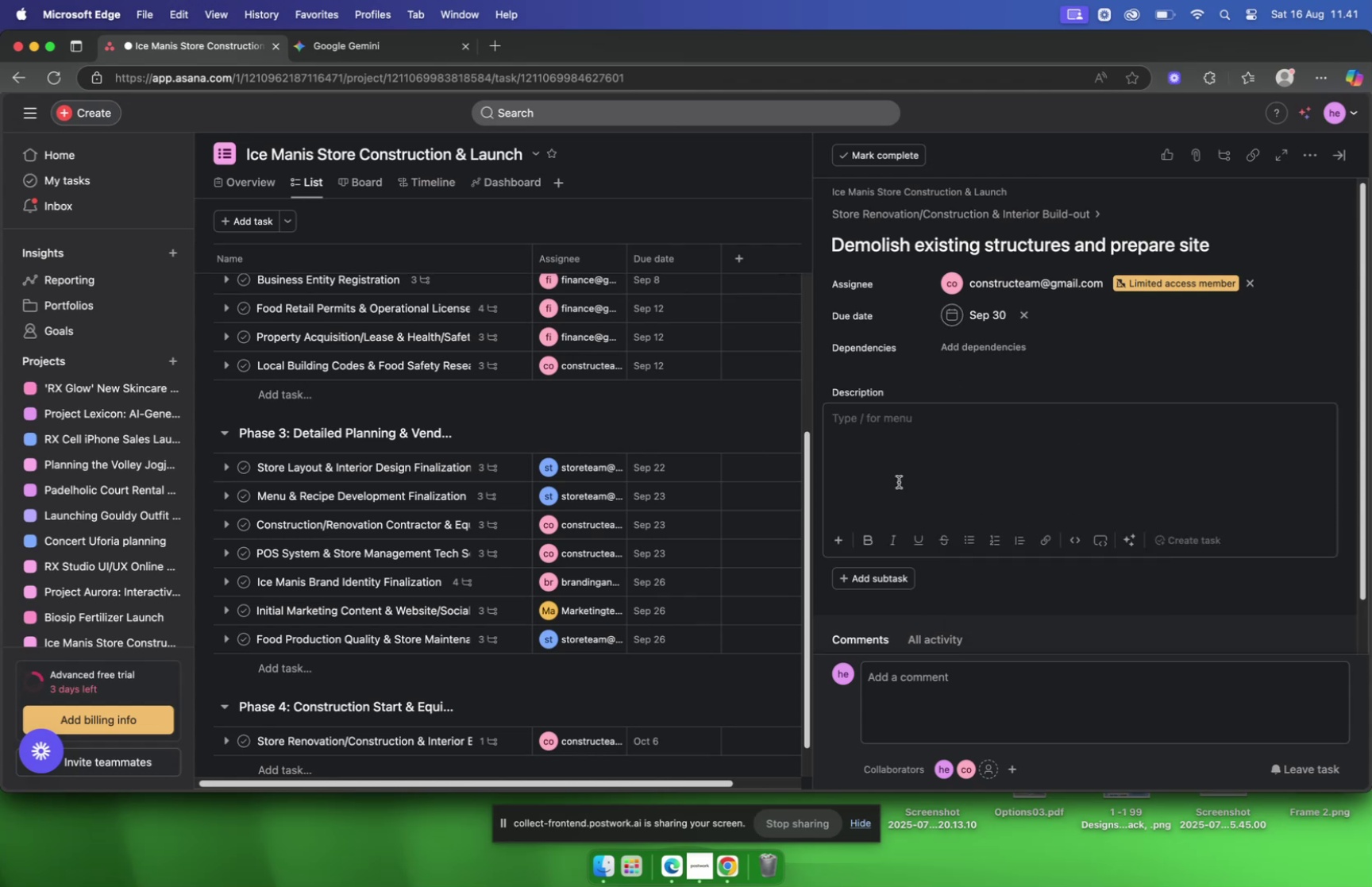 
wait(7.76)
 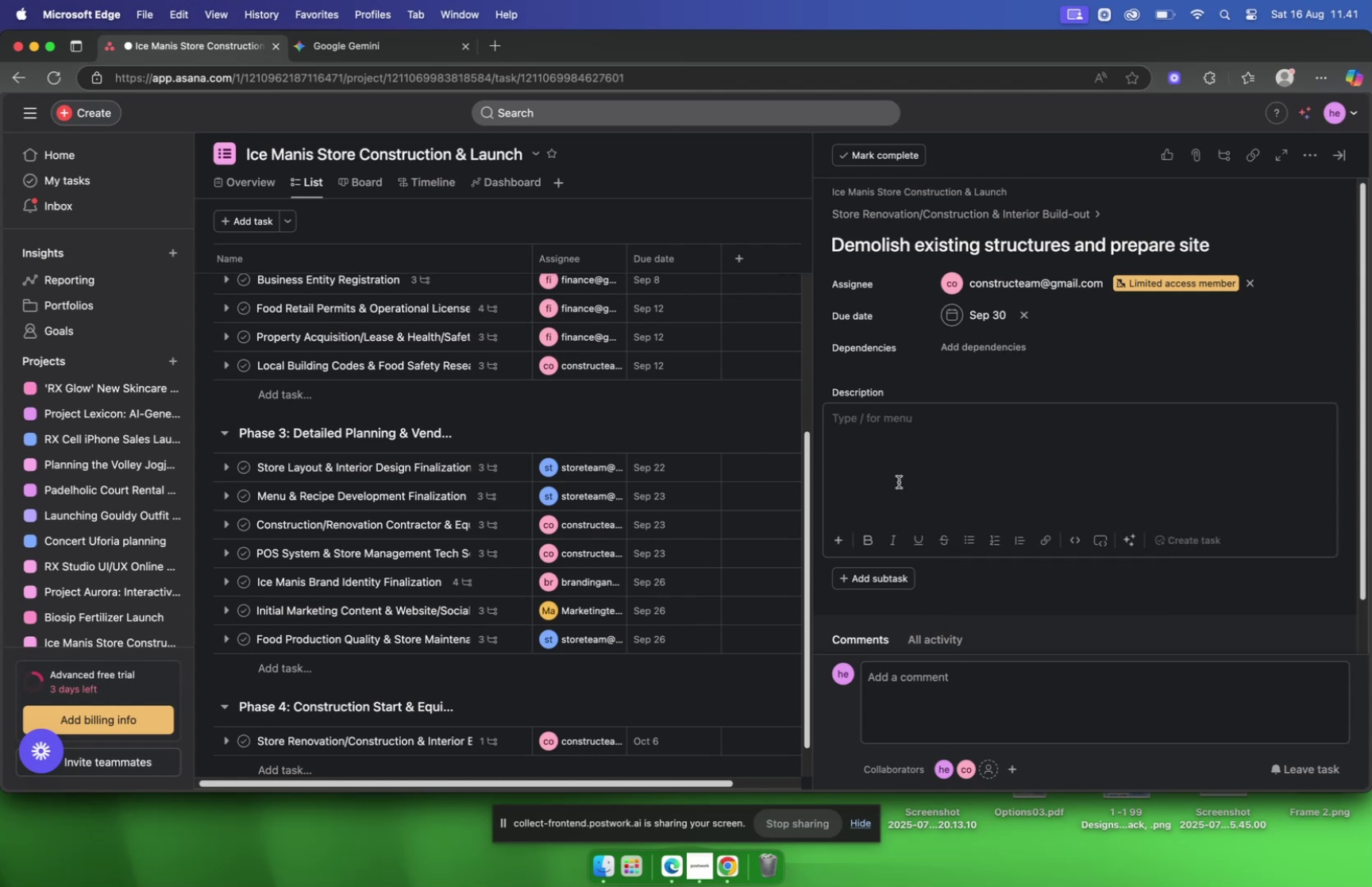 
left_click([902, 222])
 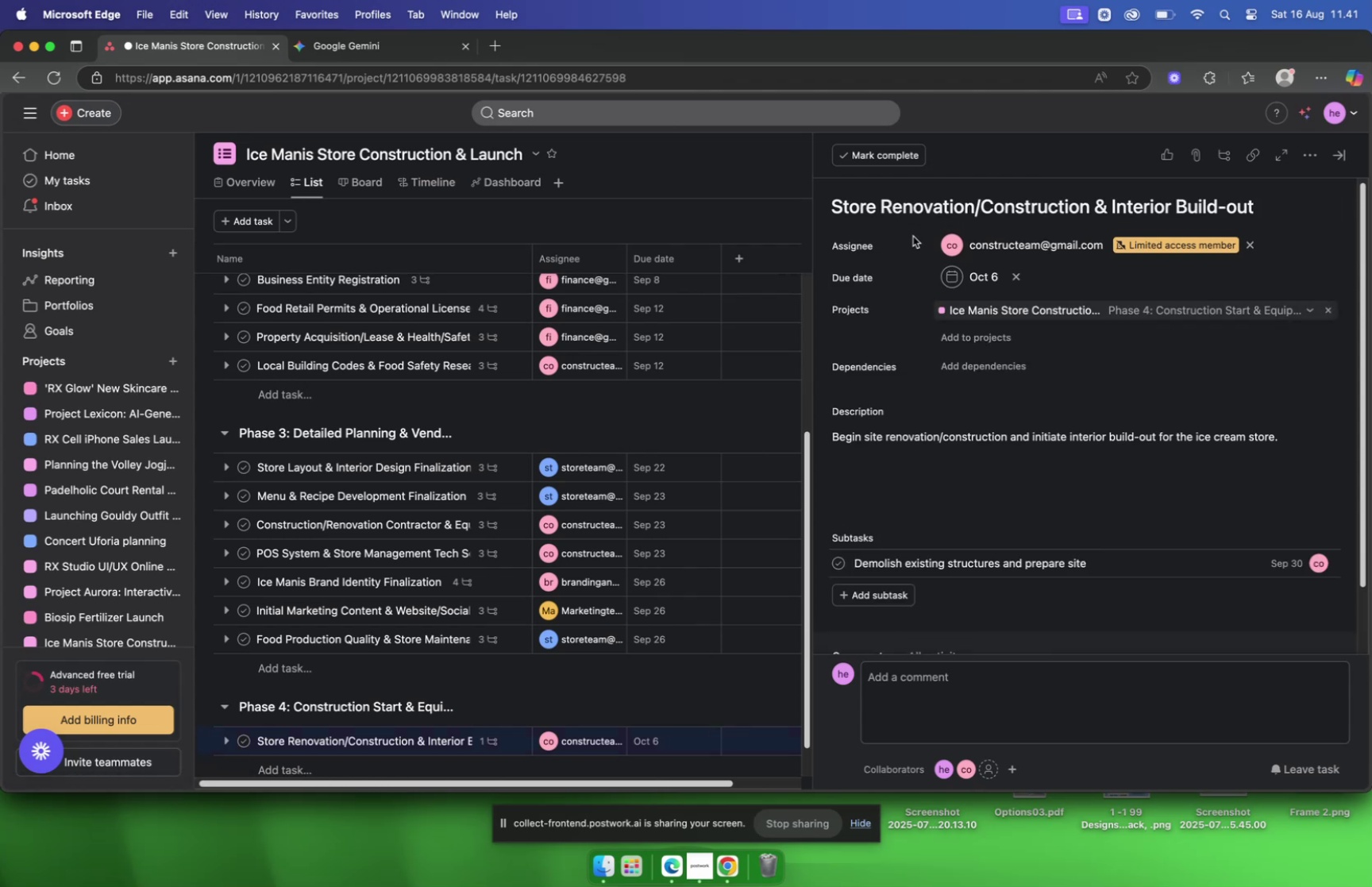 
scroll: coordinate [931, 283], scroll_direction: down, amount: 2.0
 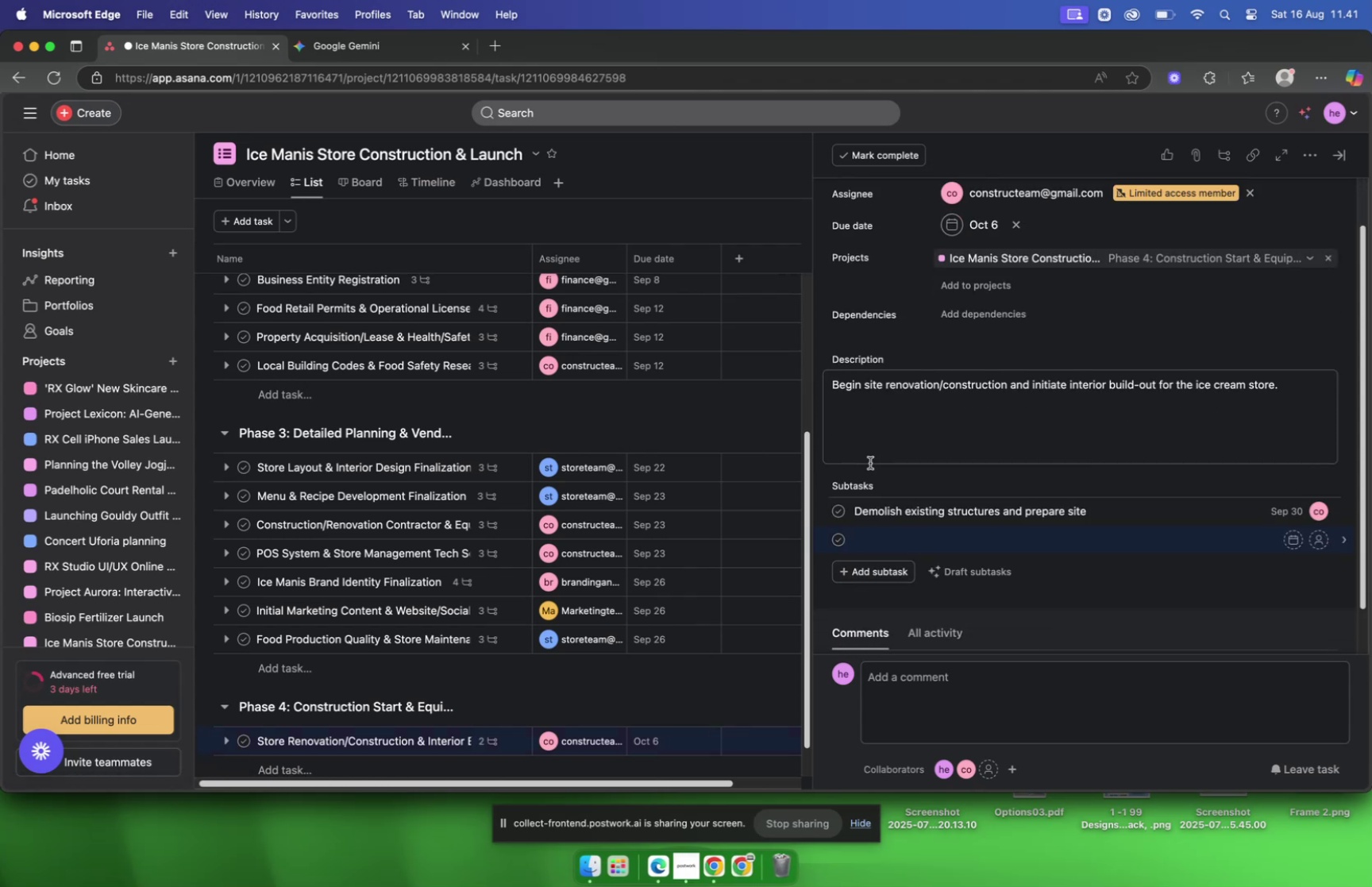 
wait(7.73)
 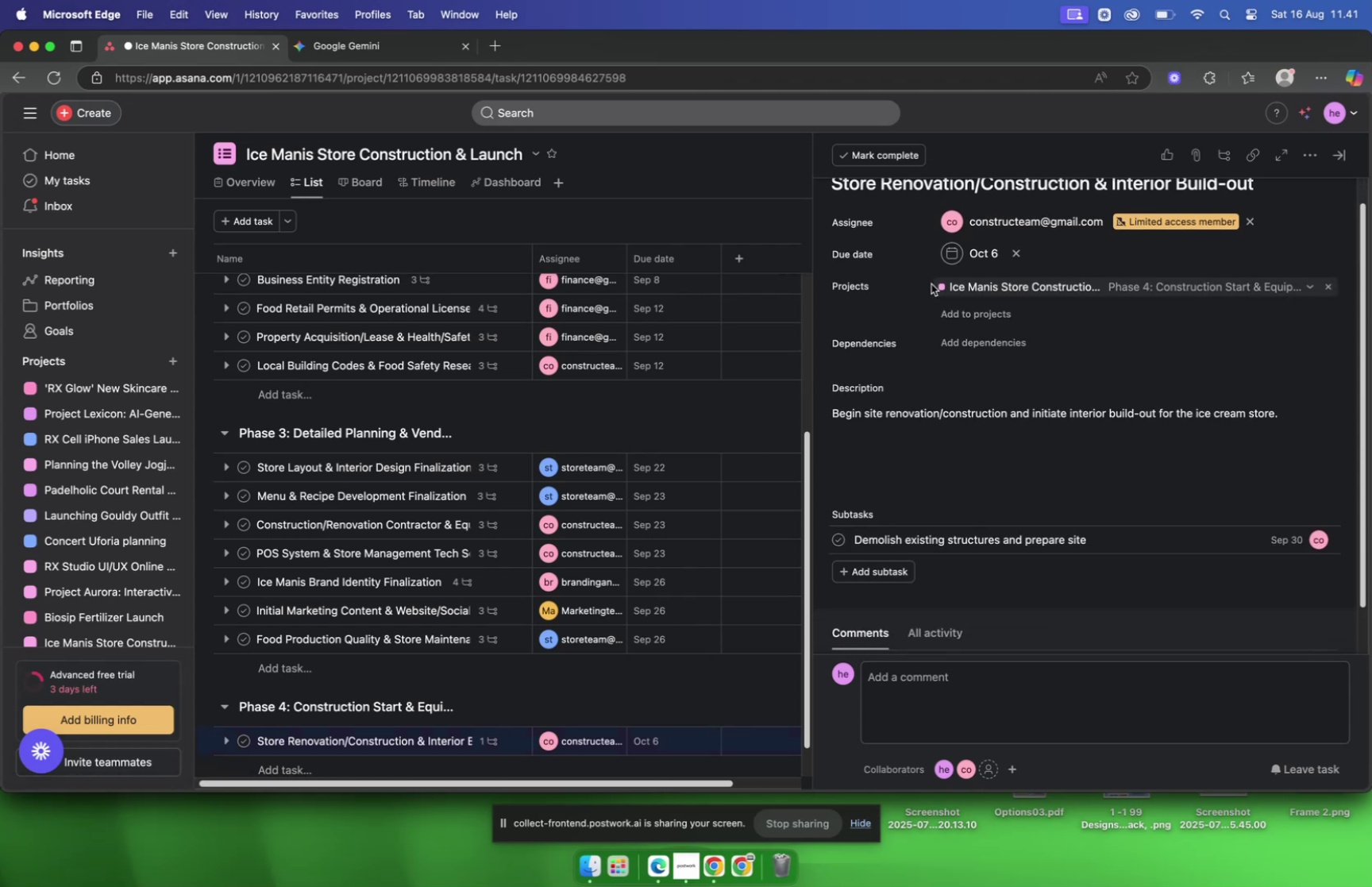 
left_click([356, 44])
 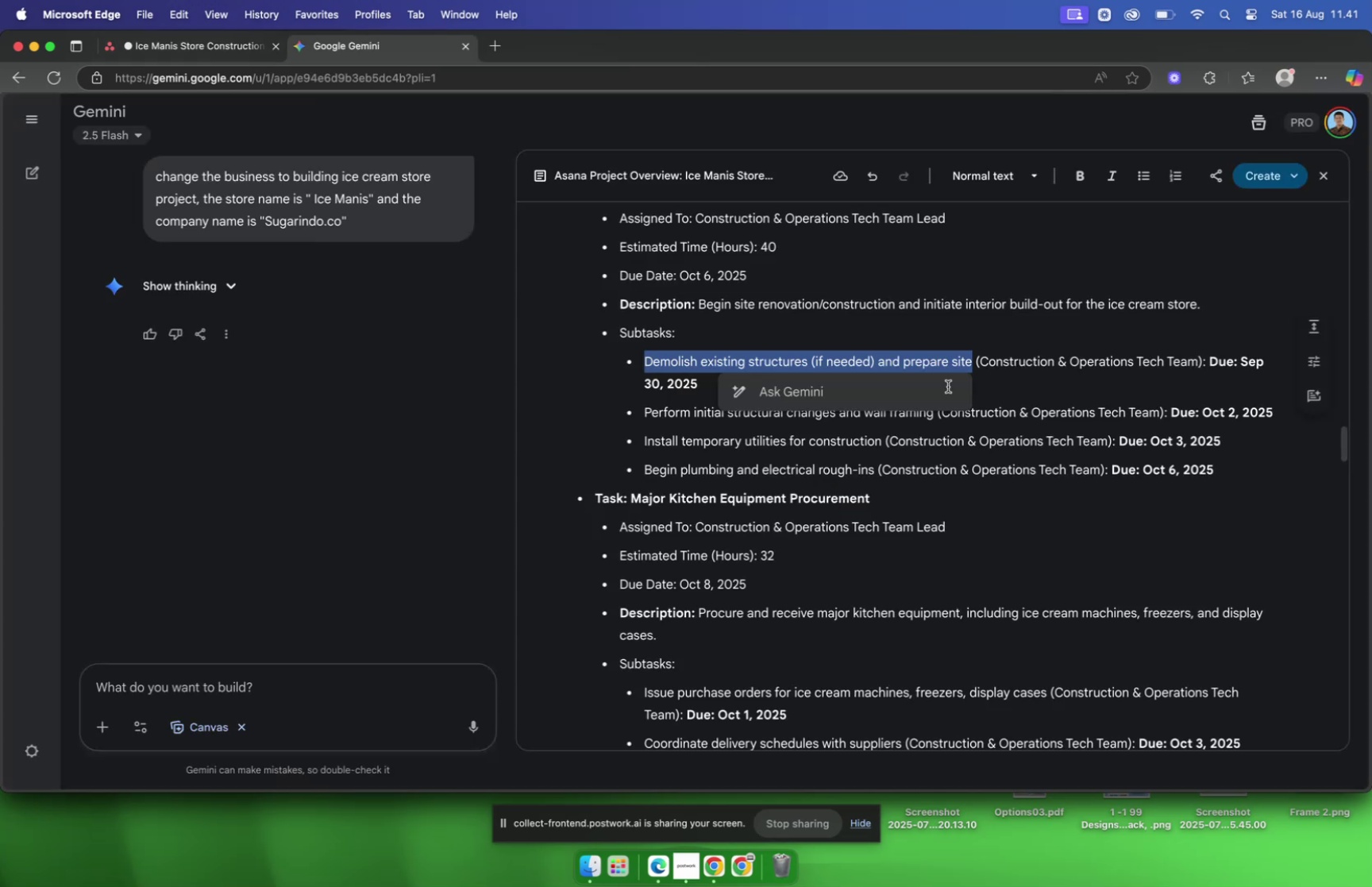 
scroll: coordinate [1066, 409], scroll_direction: down, amount: 3.0
 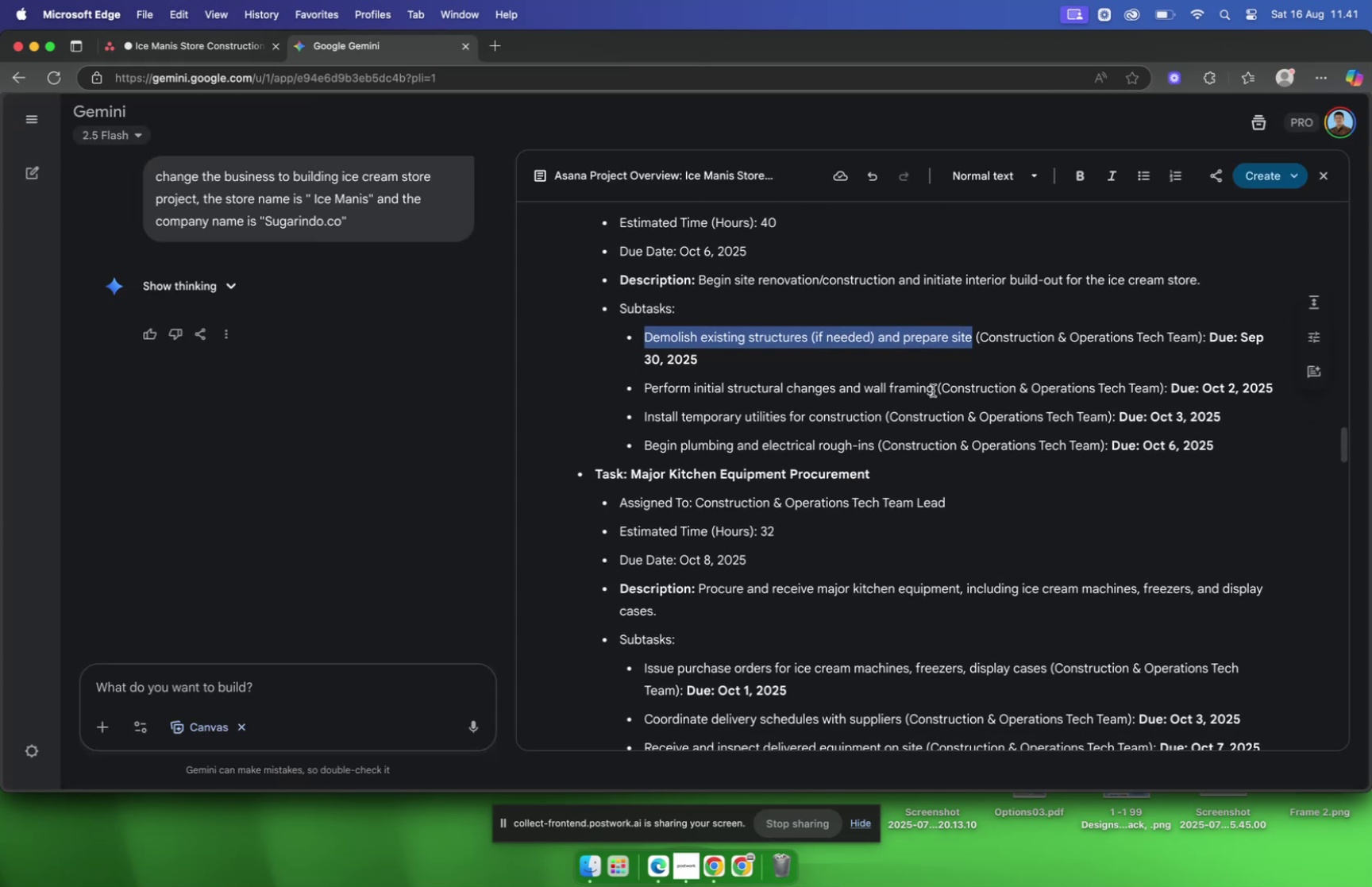 
left_click_drag(start_coordinate=[933, 390], to_coordinate=[646, 388])
 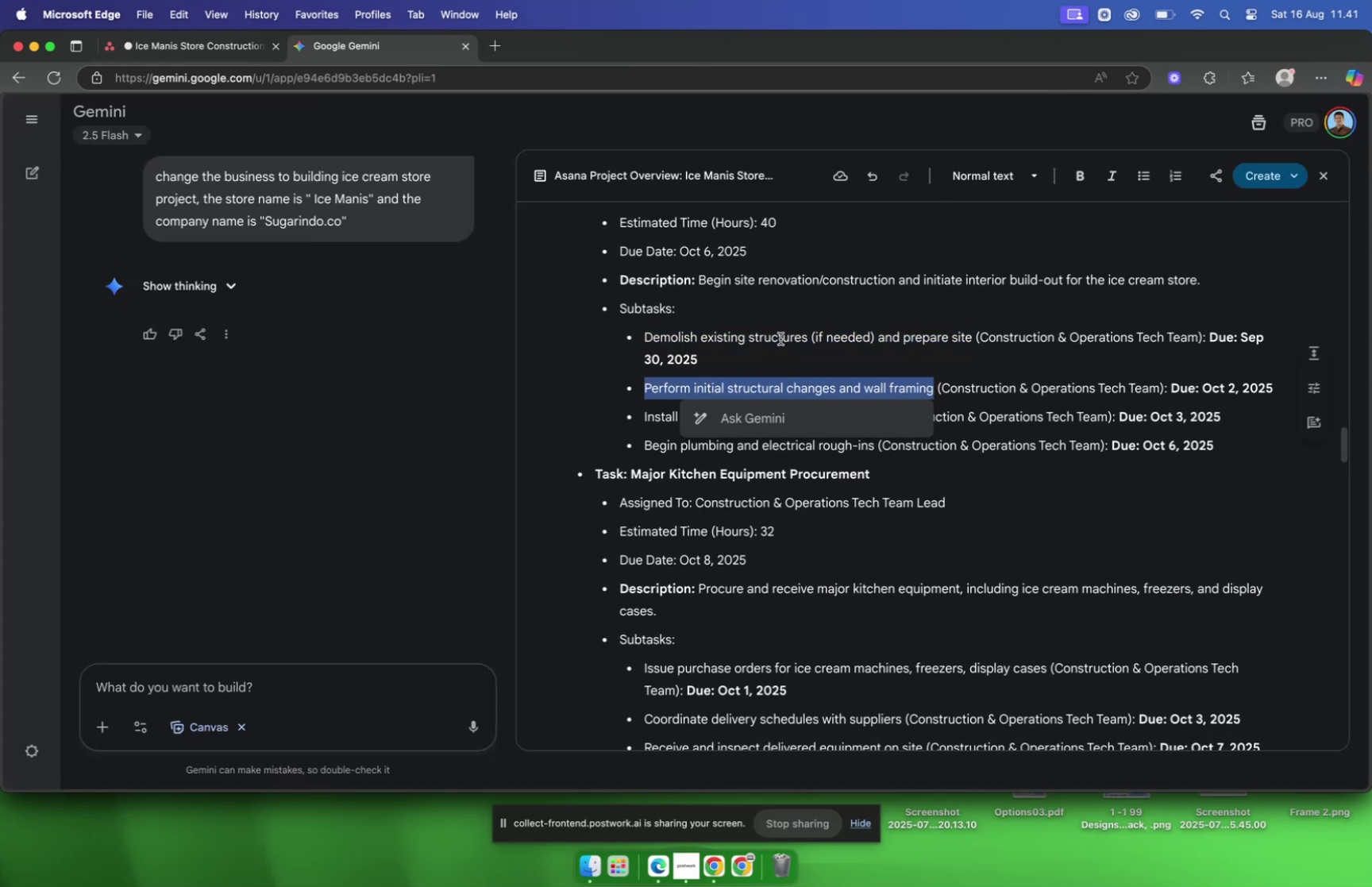 
key(Meta+C)
 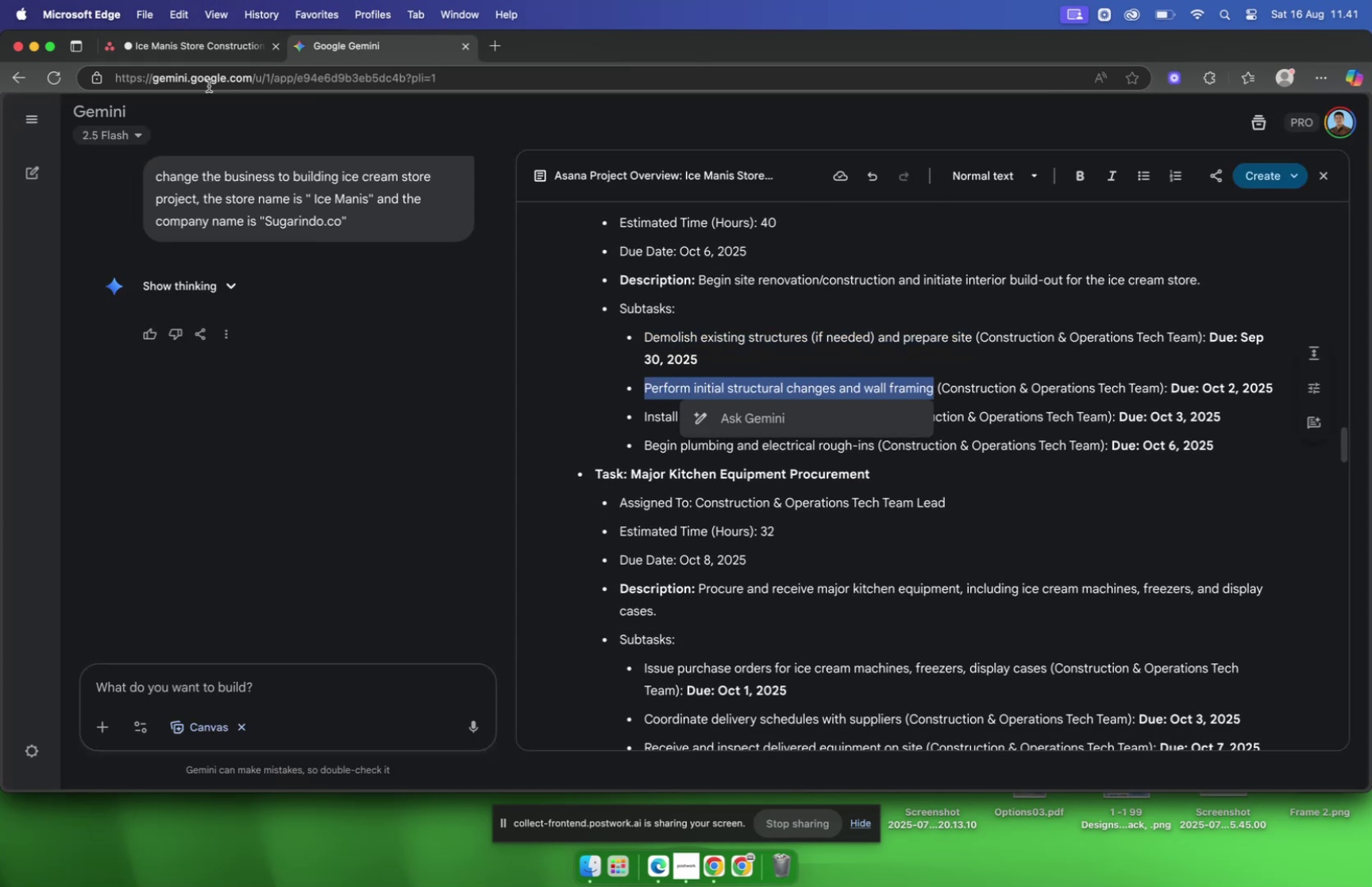 
left_click([159, 54])
 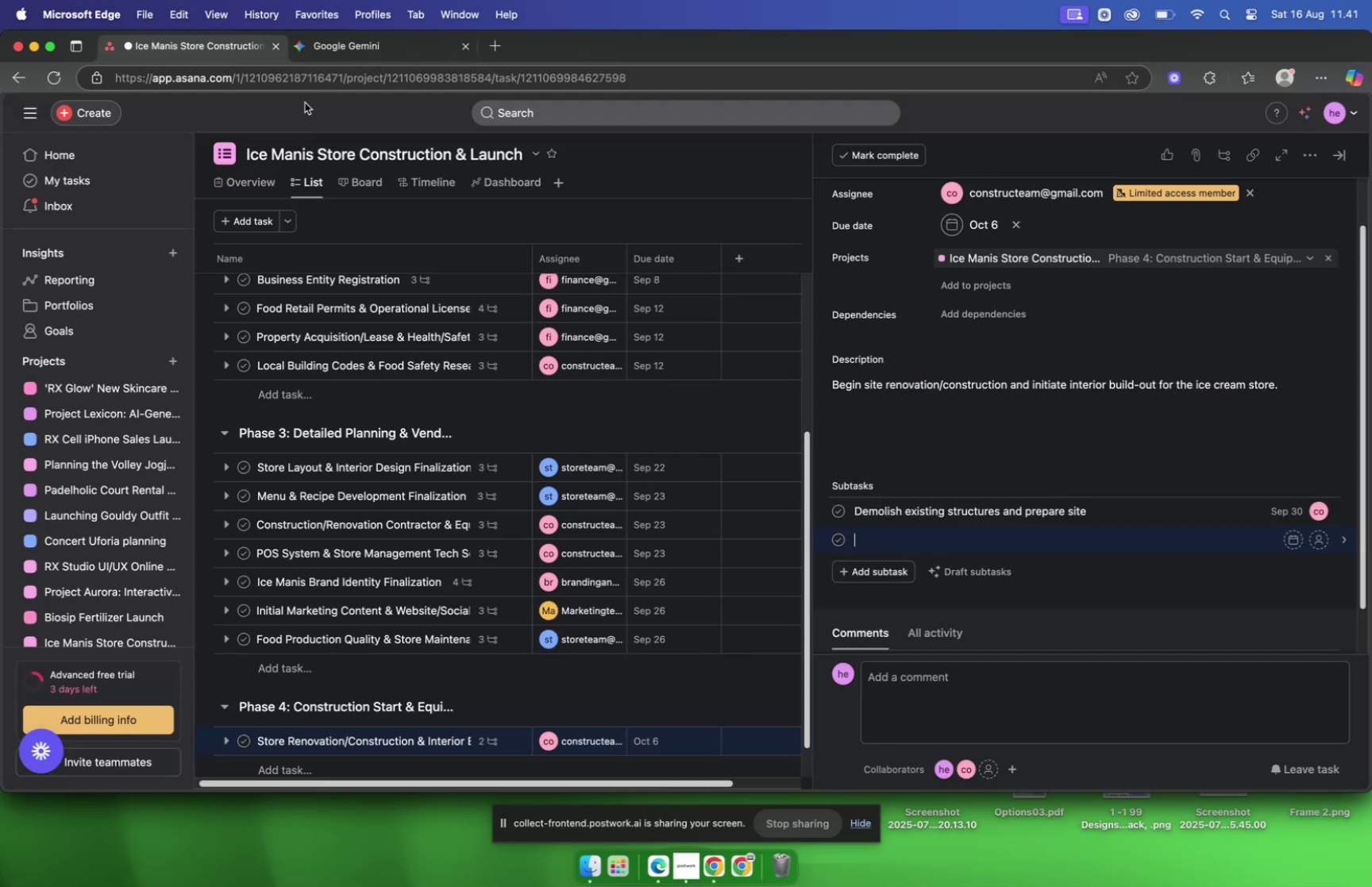 
key(Meta+V)
 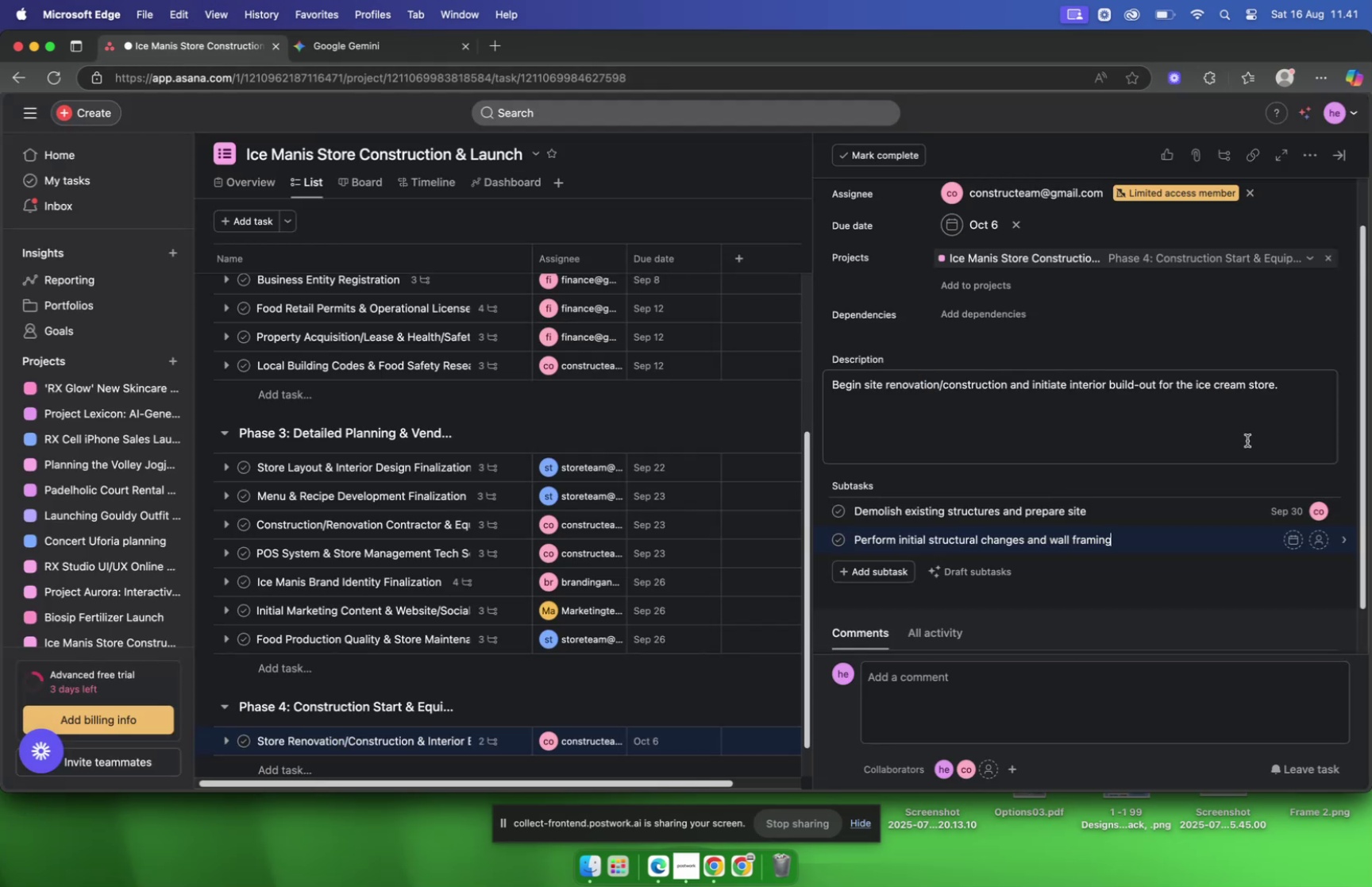 
left_click([1212, 530])
 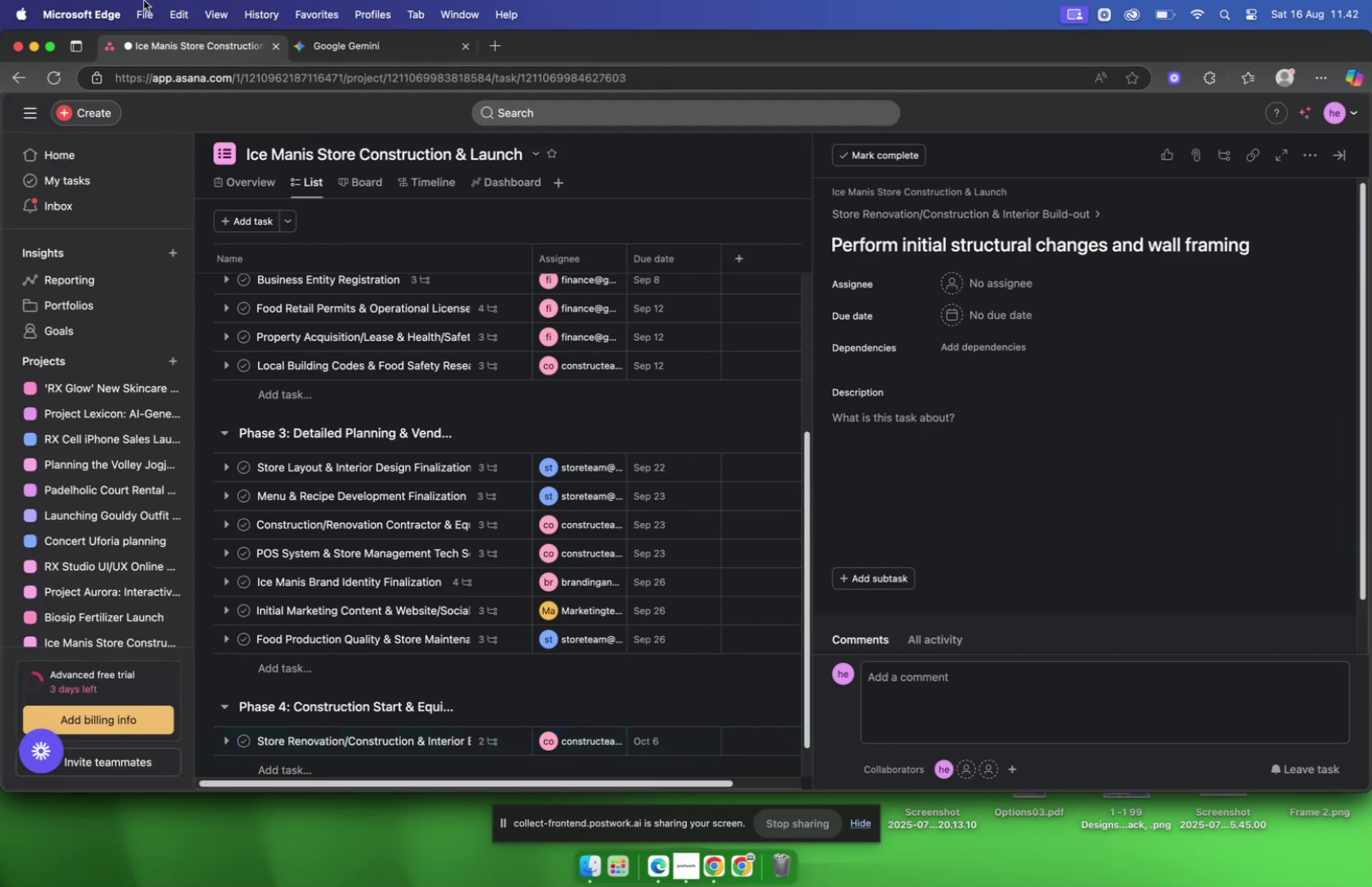 
left_click([351, 56])
 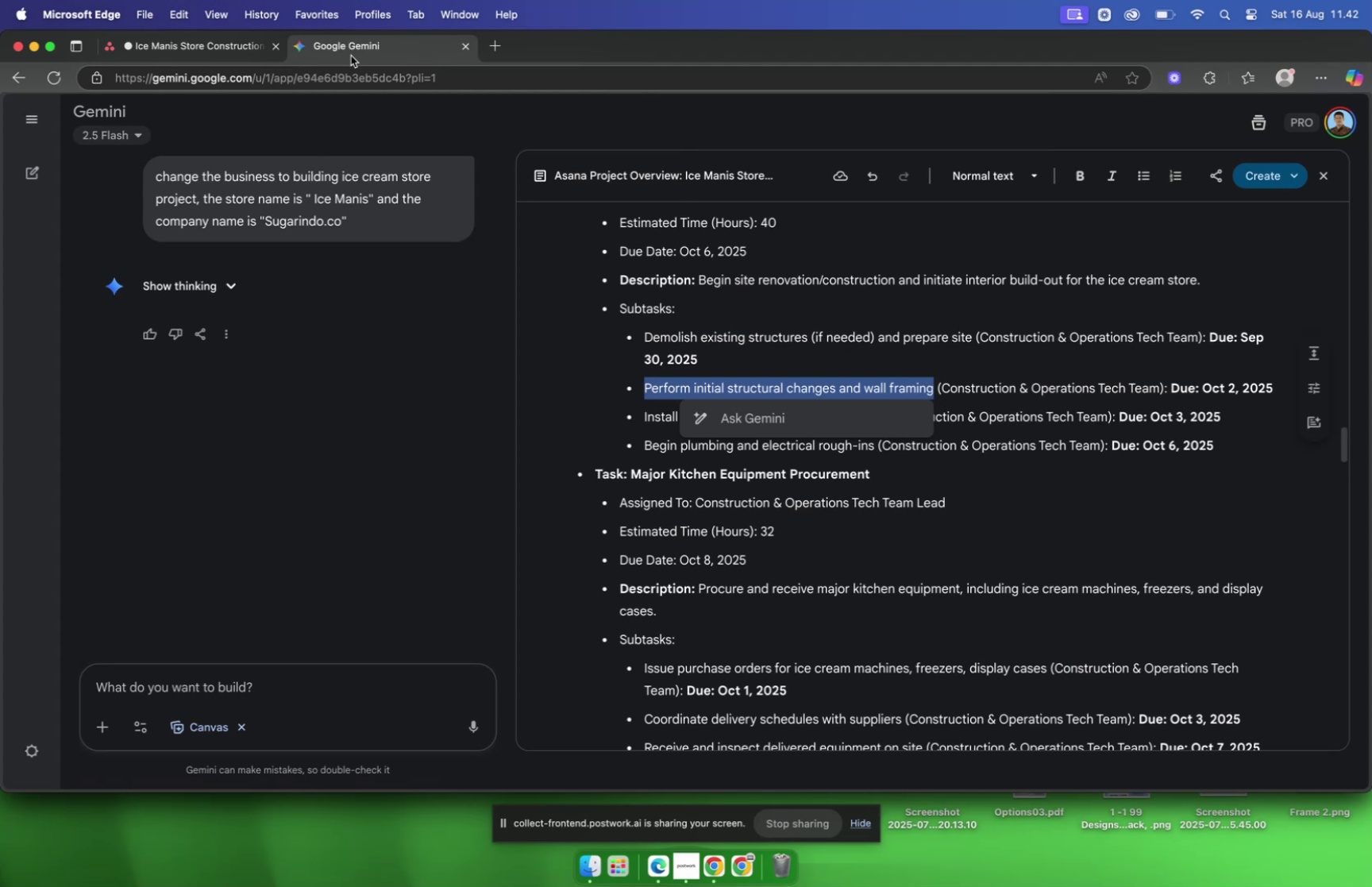 
wait(5.55)
 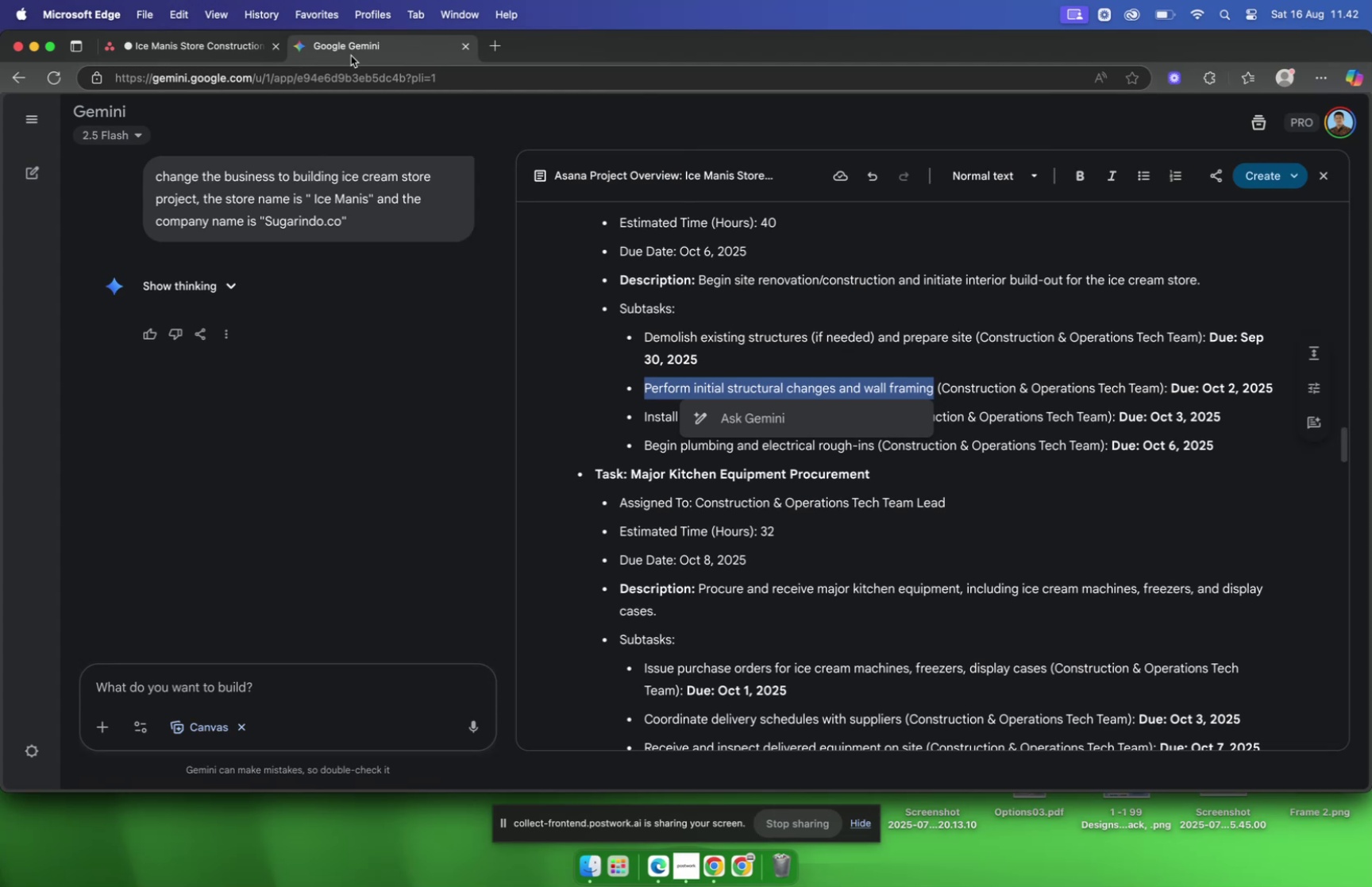 
mouse_move([178, 53])
 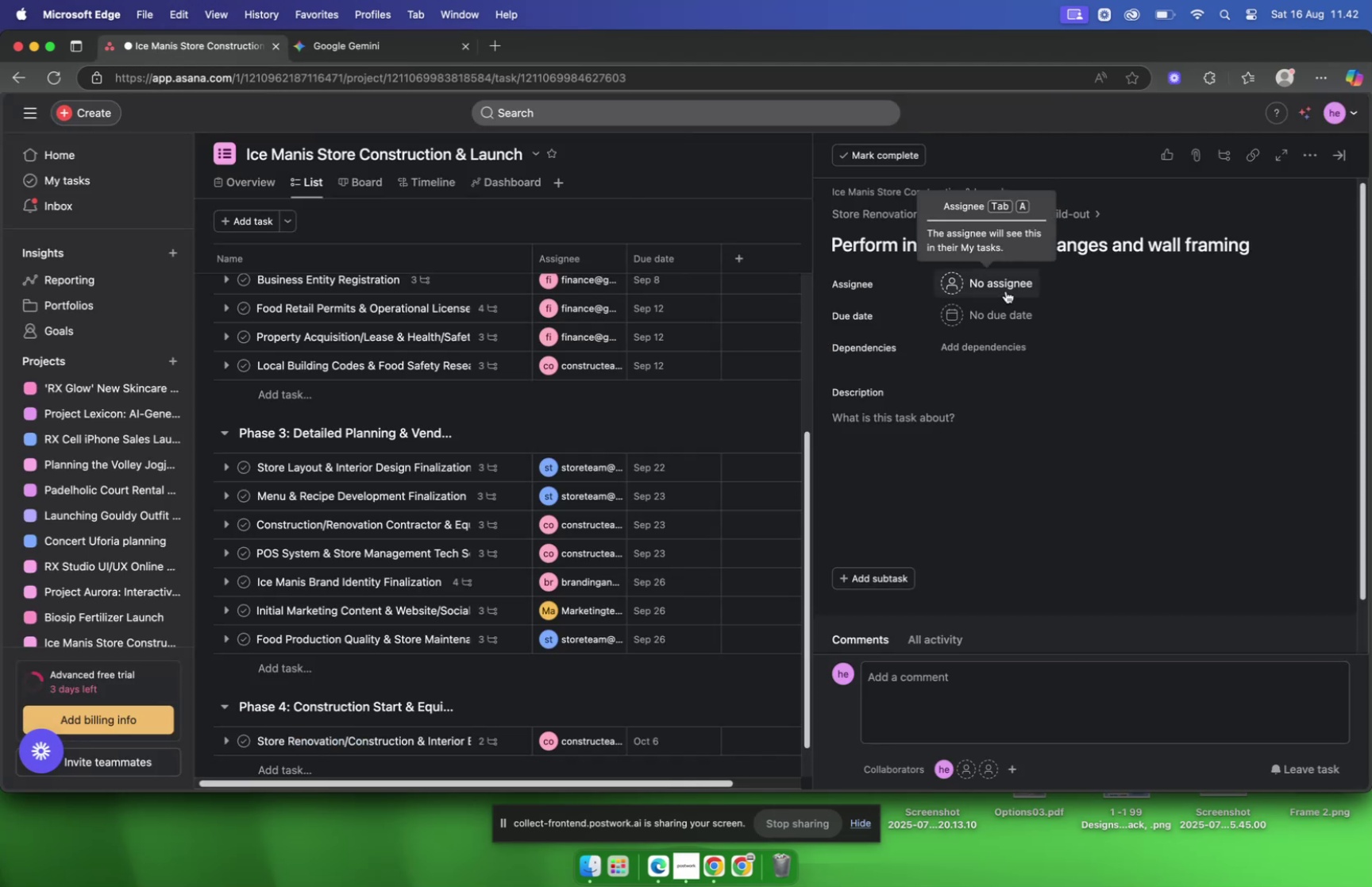 
left_click([1006, 291])
 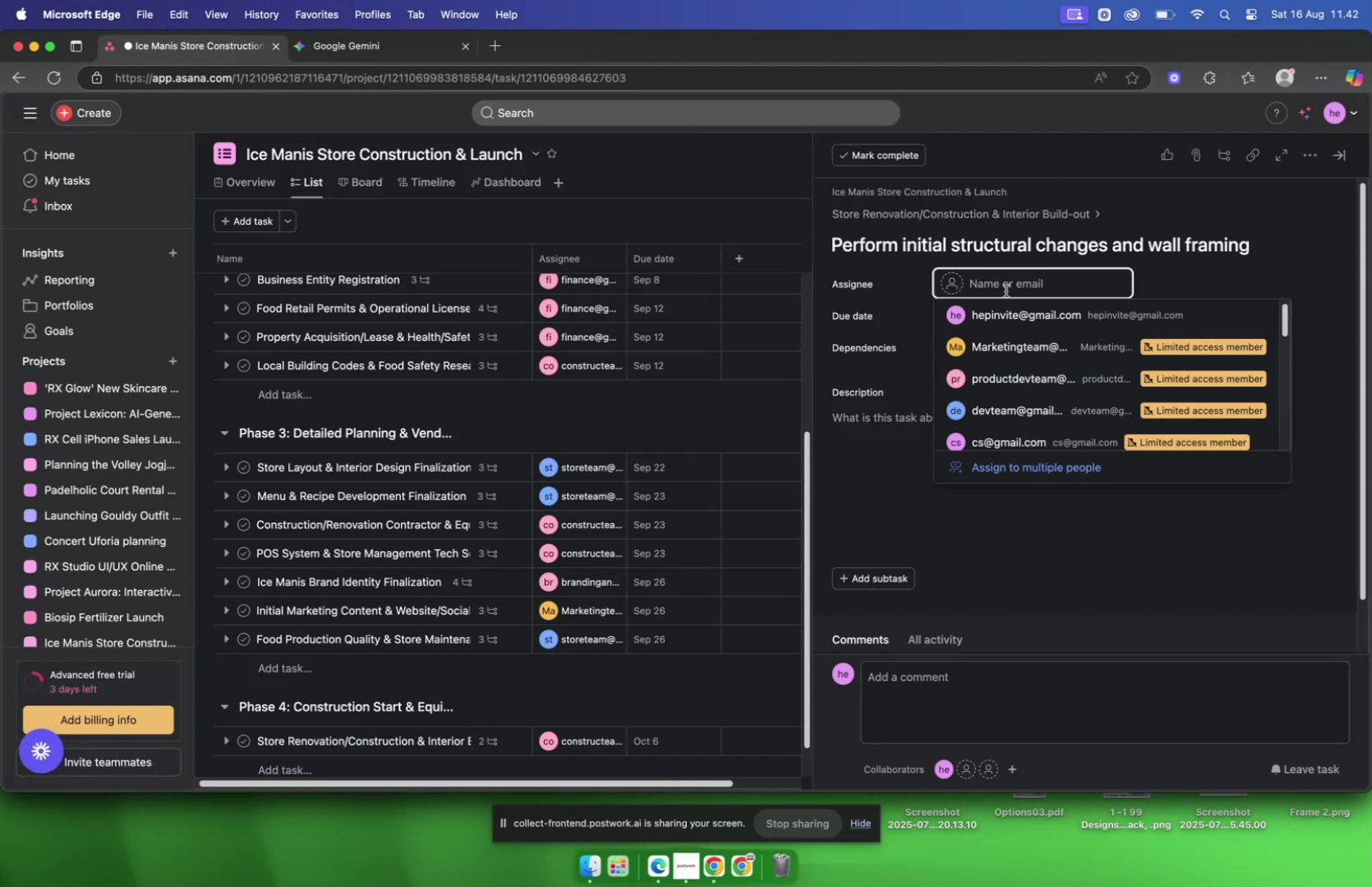 
type(cons)
 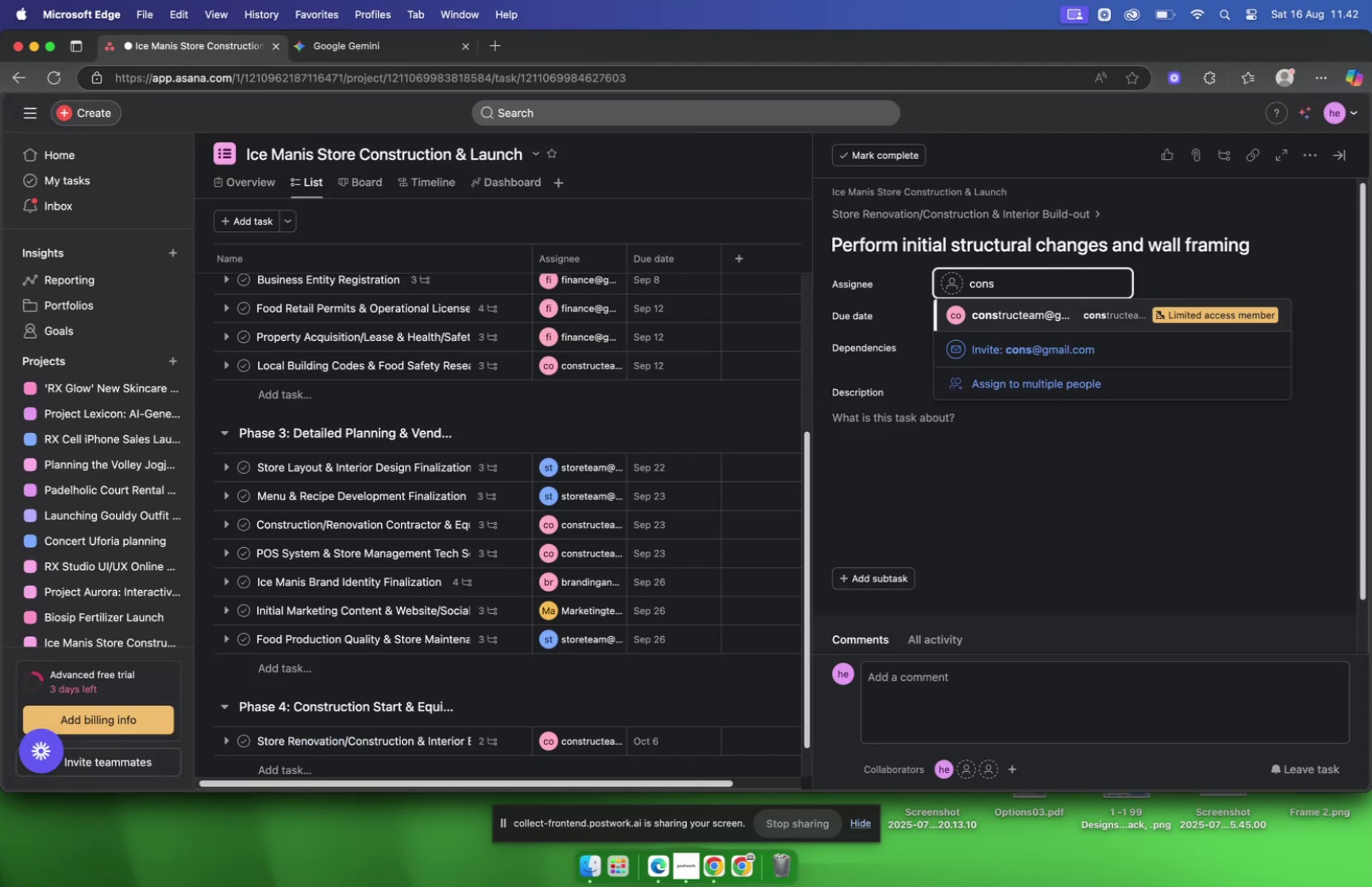 
key(Enter)
 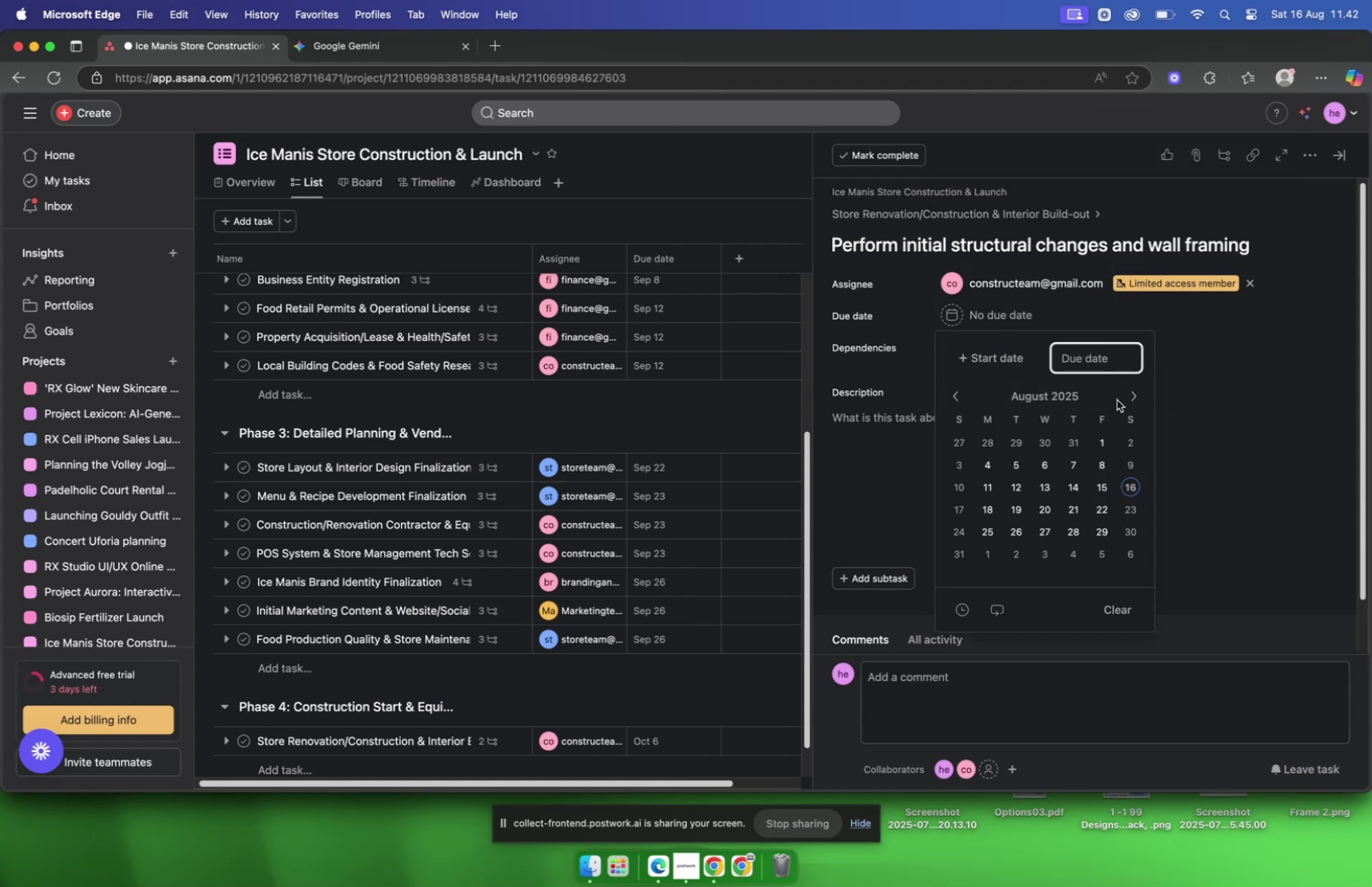 
wait(7.96)
 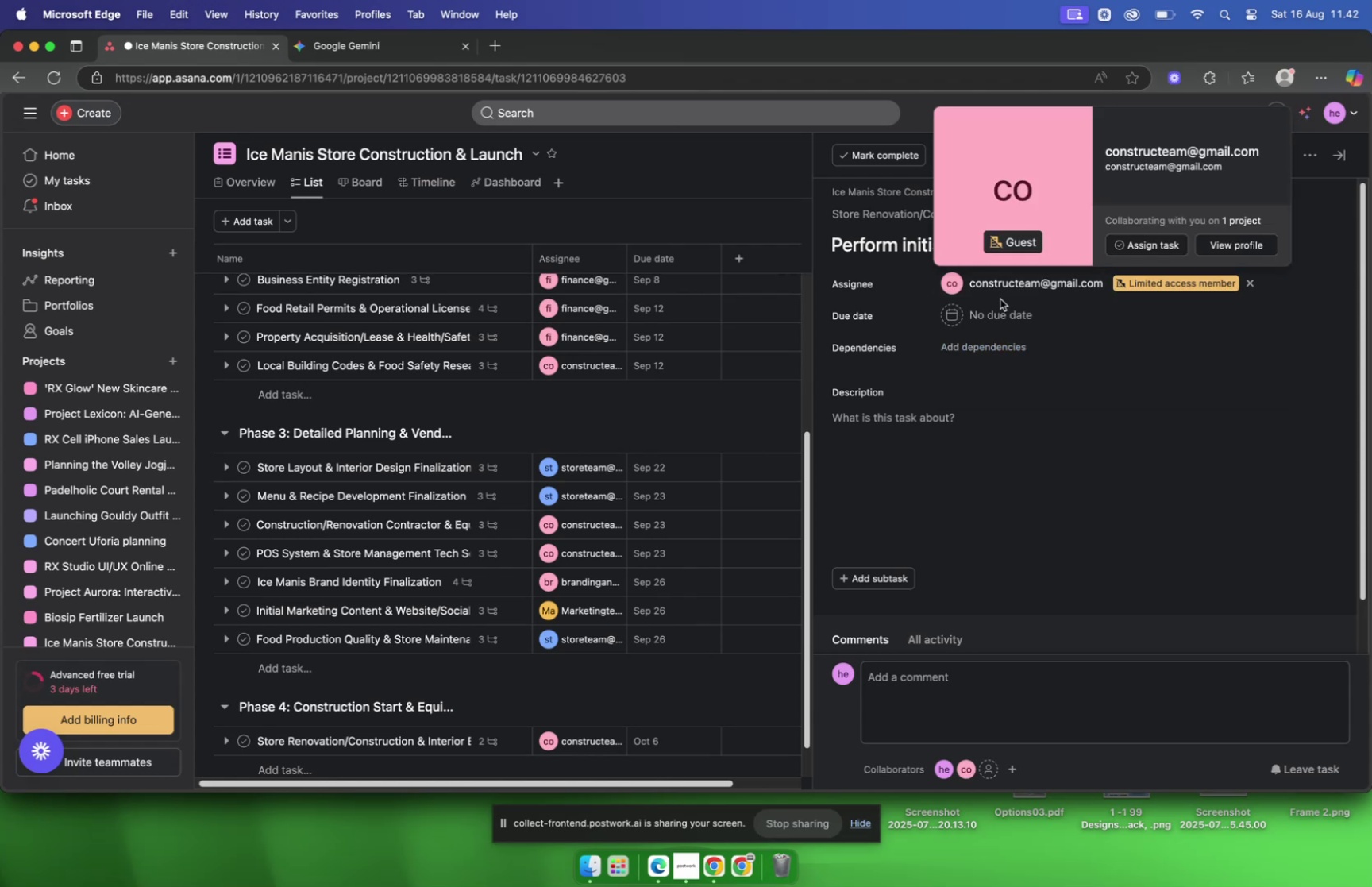 
left_click([1131, 399])
 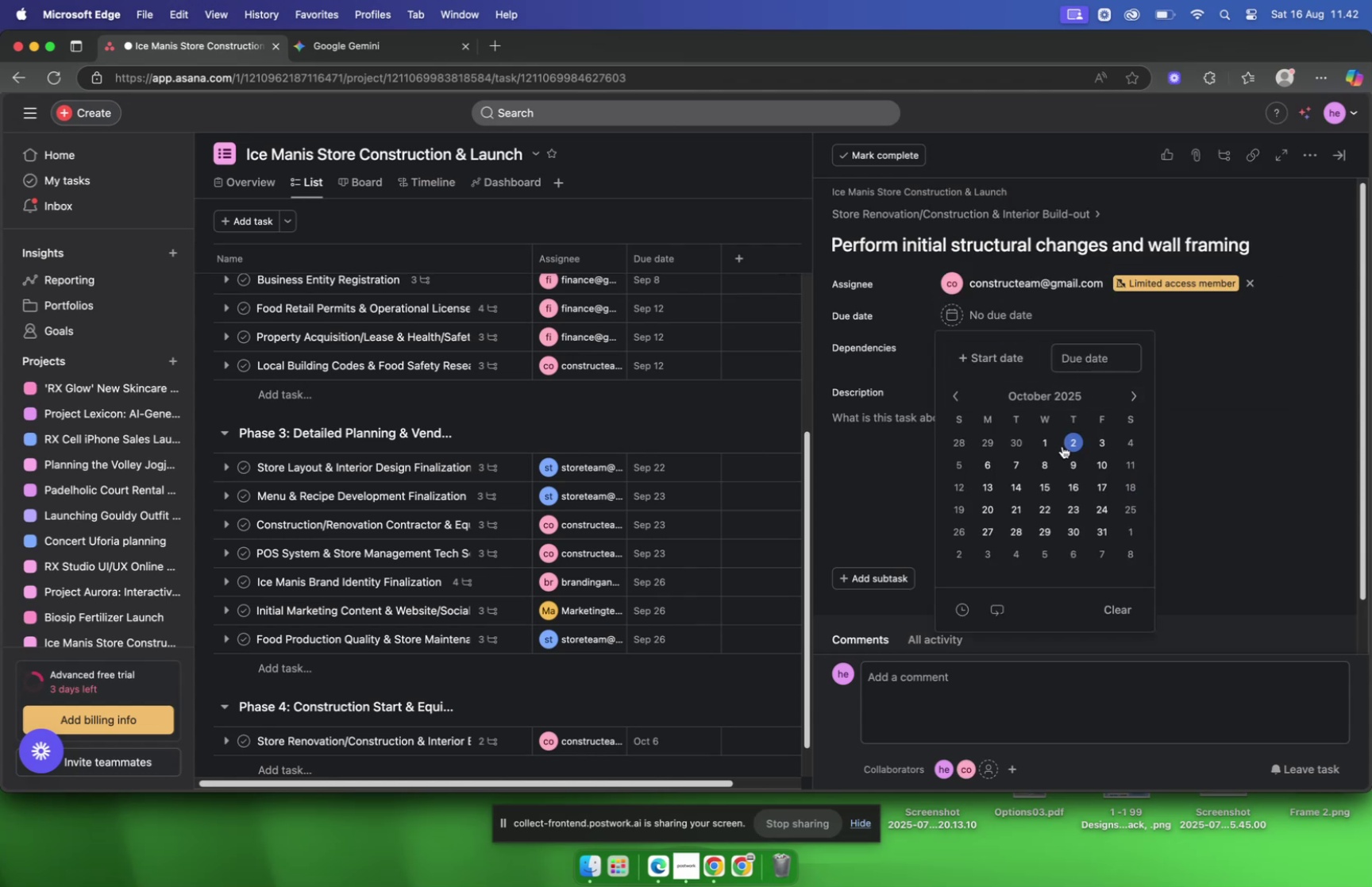 
left_click([1062, 445])
 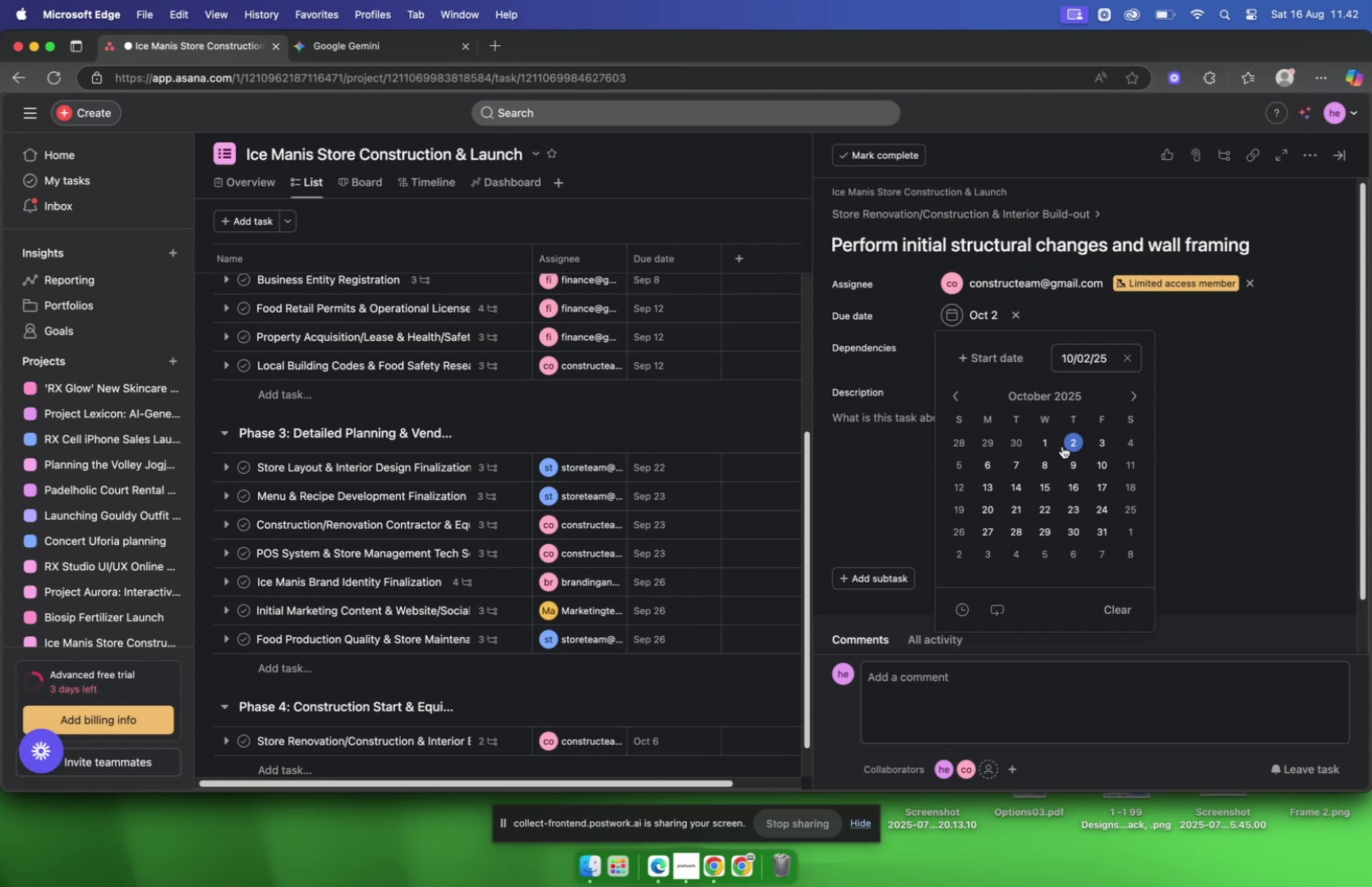 
left_click([945, 217])
 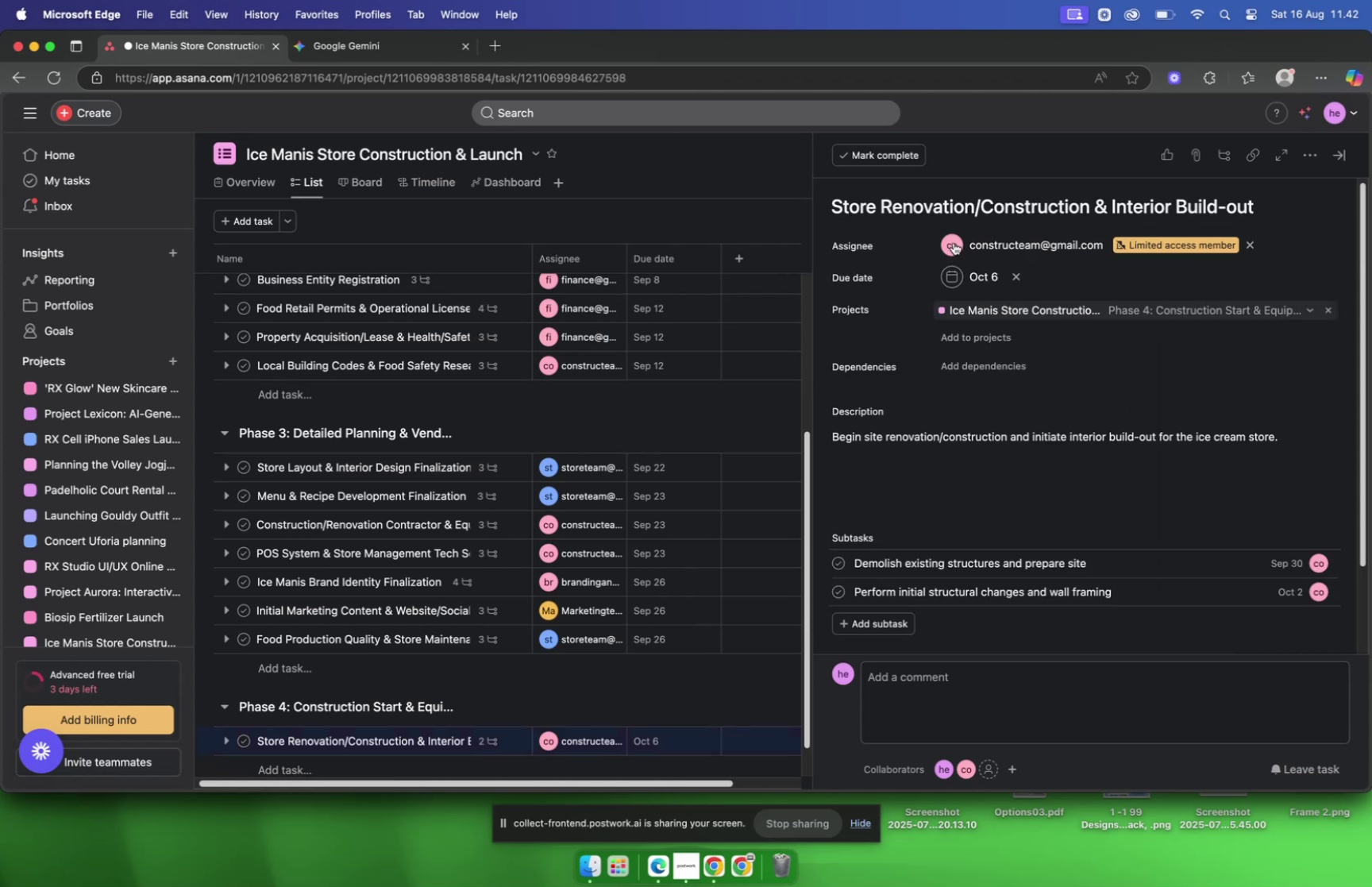 
scroll: coordinate [985, 298], scroll_direction: down, amount: 13.0
 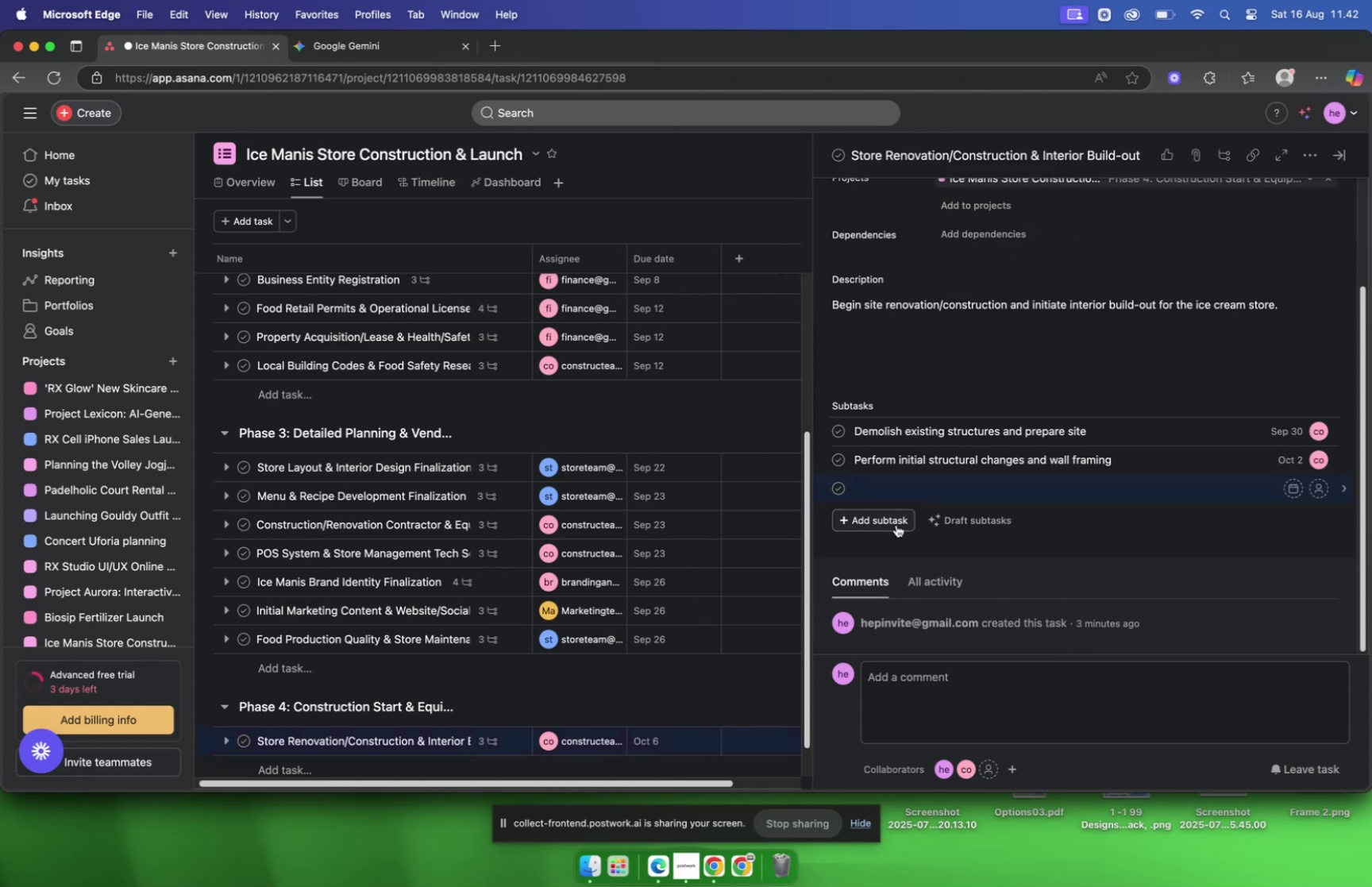 
mouse_move([694, 356])
 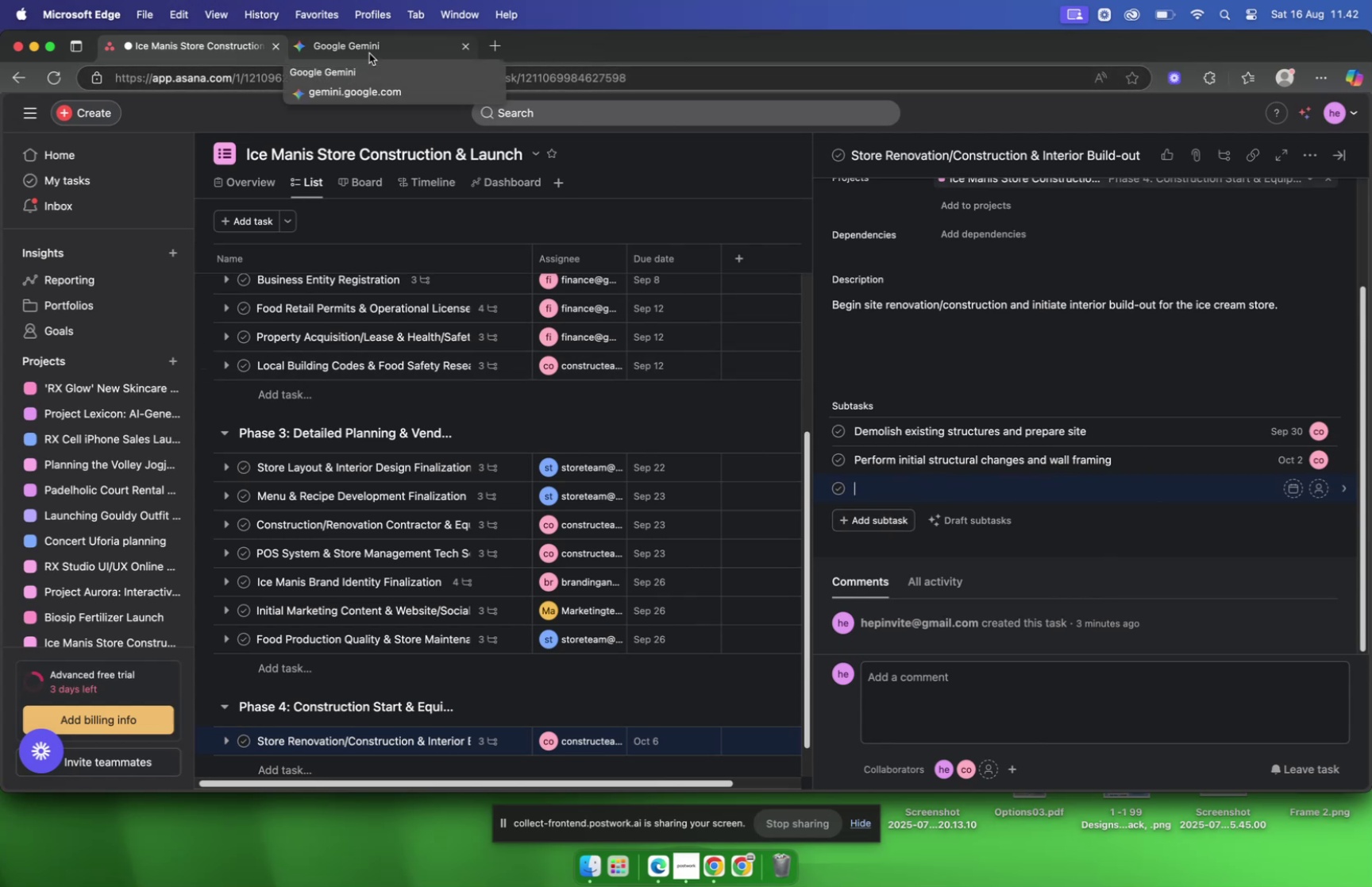 
left_click([369, 53])
 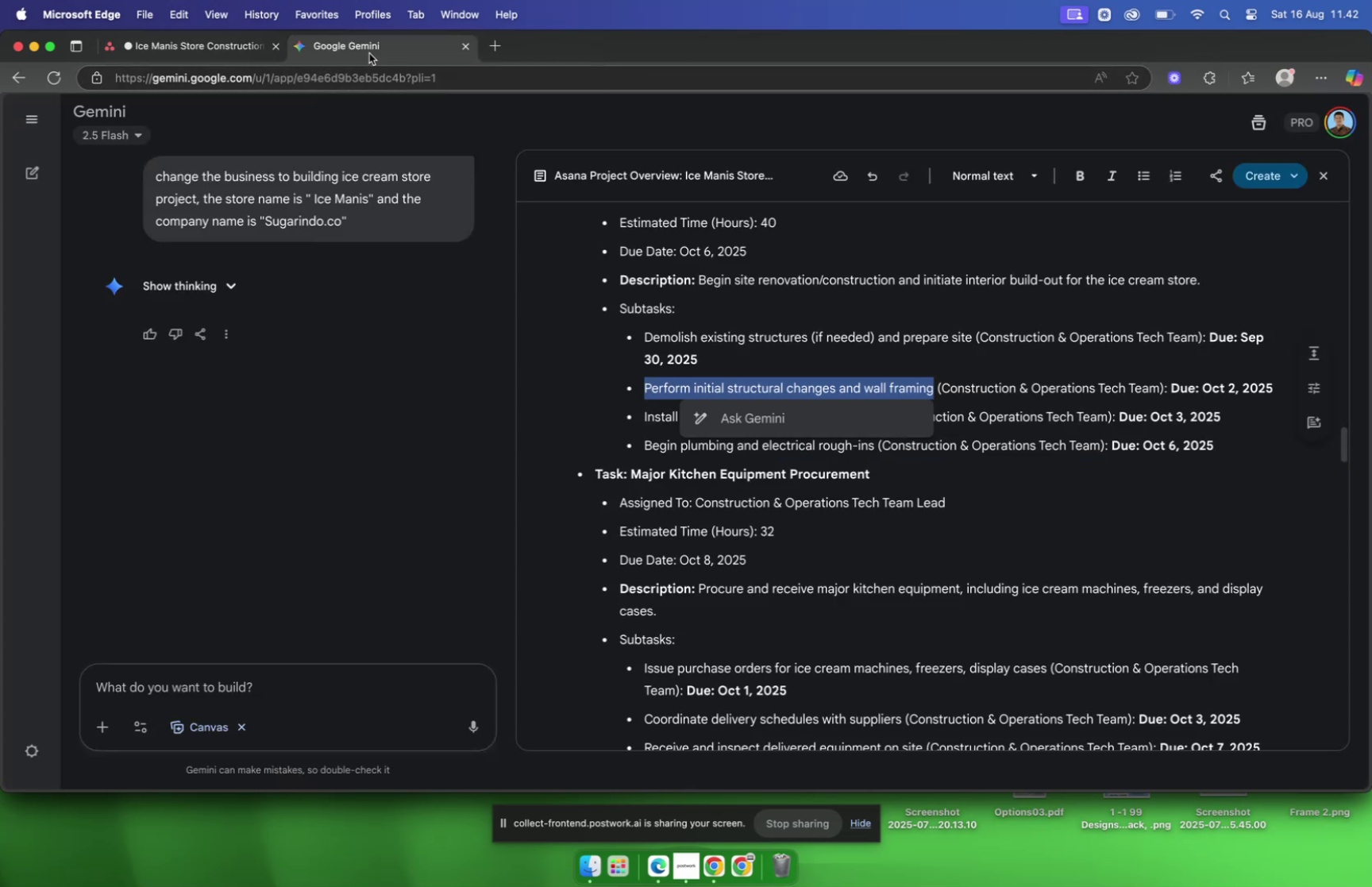 
wait(5.42)
 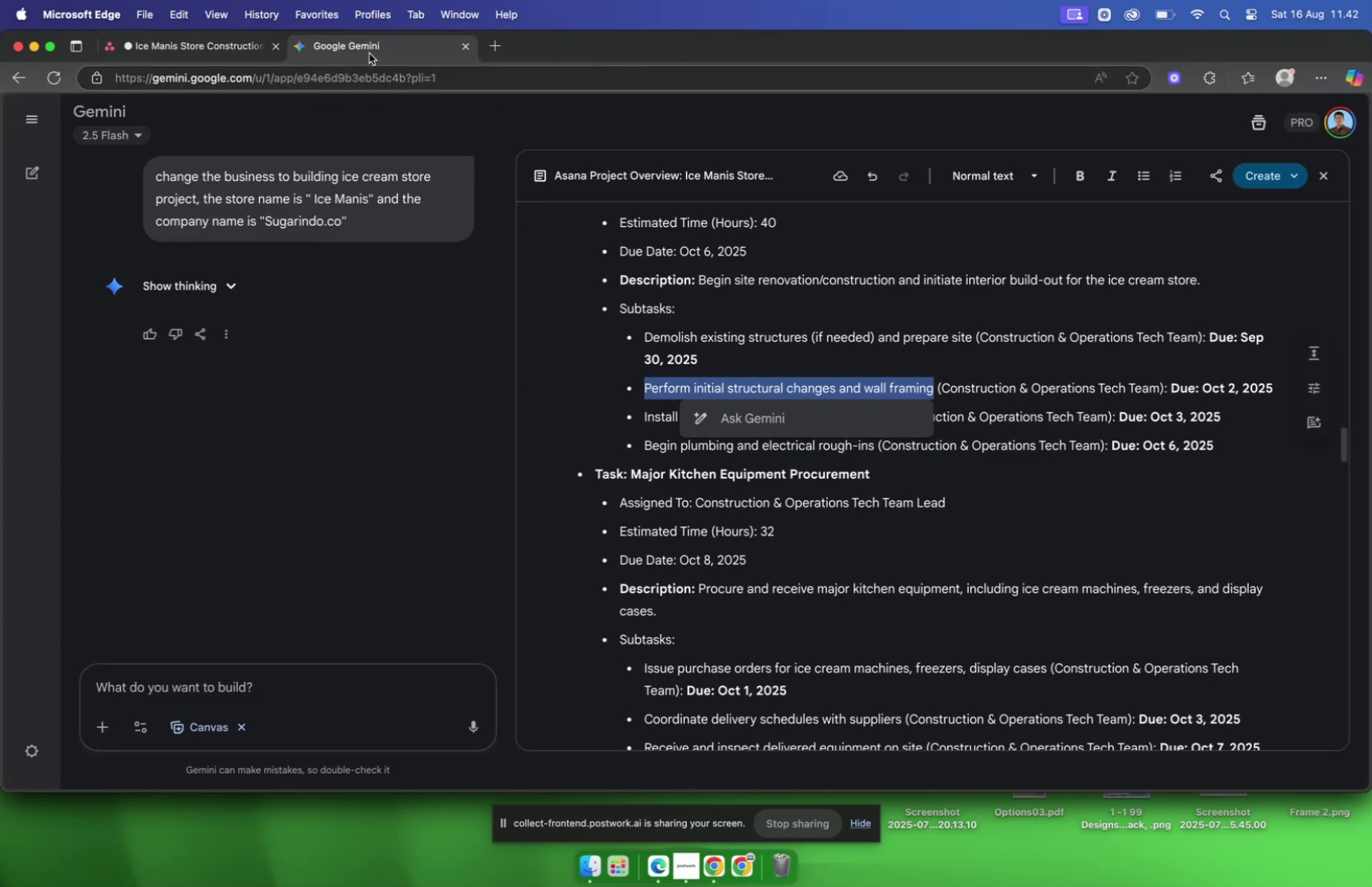 
left_click([1026, 425])
 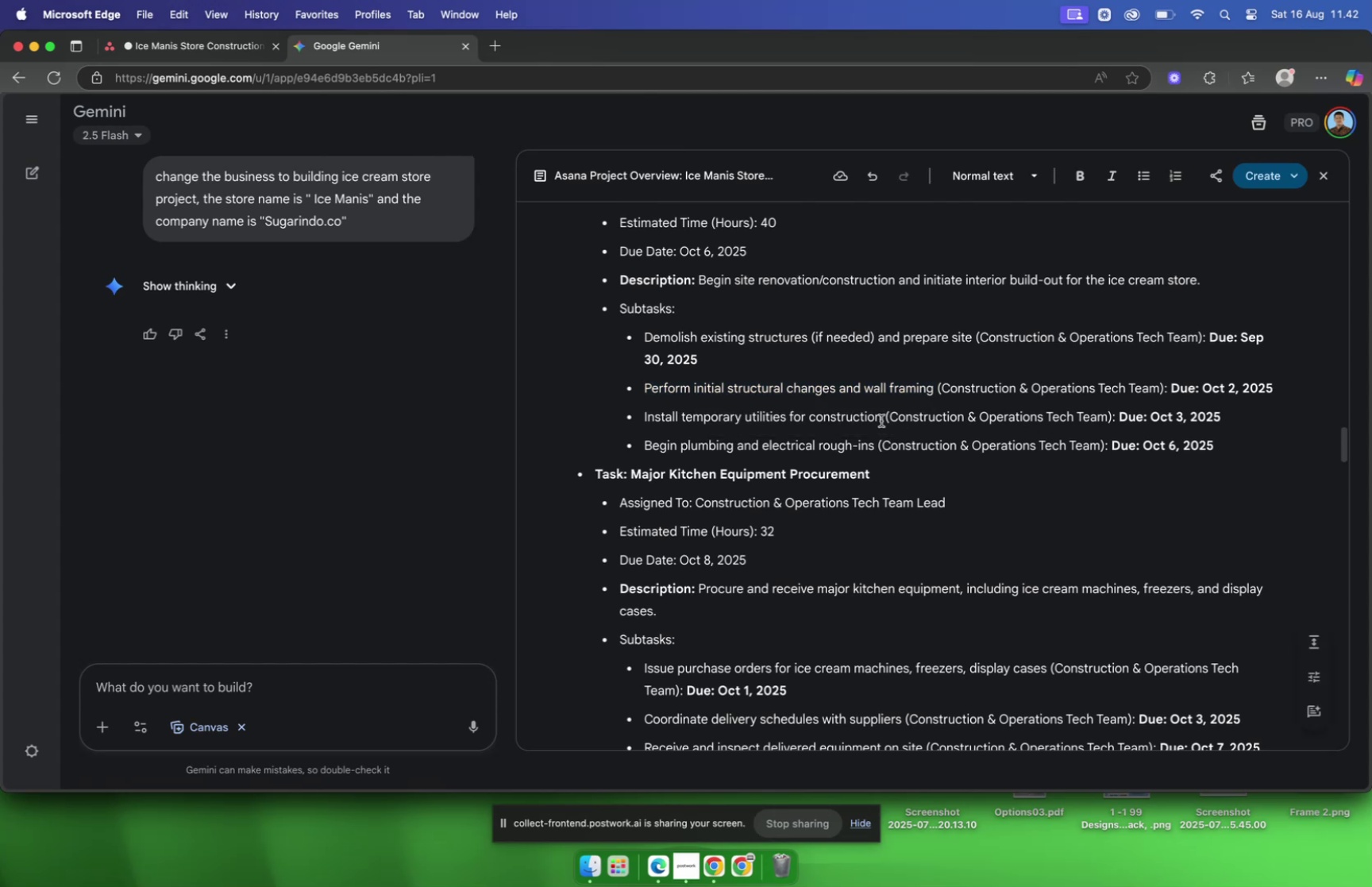 
left_click_drag(start_coordinate=[881, 420], to_coordinate=[646, 422])
 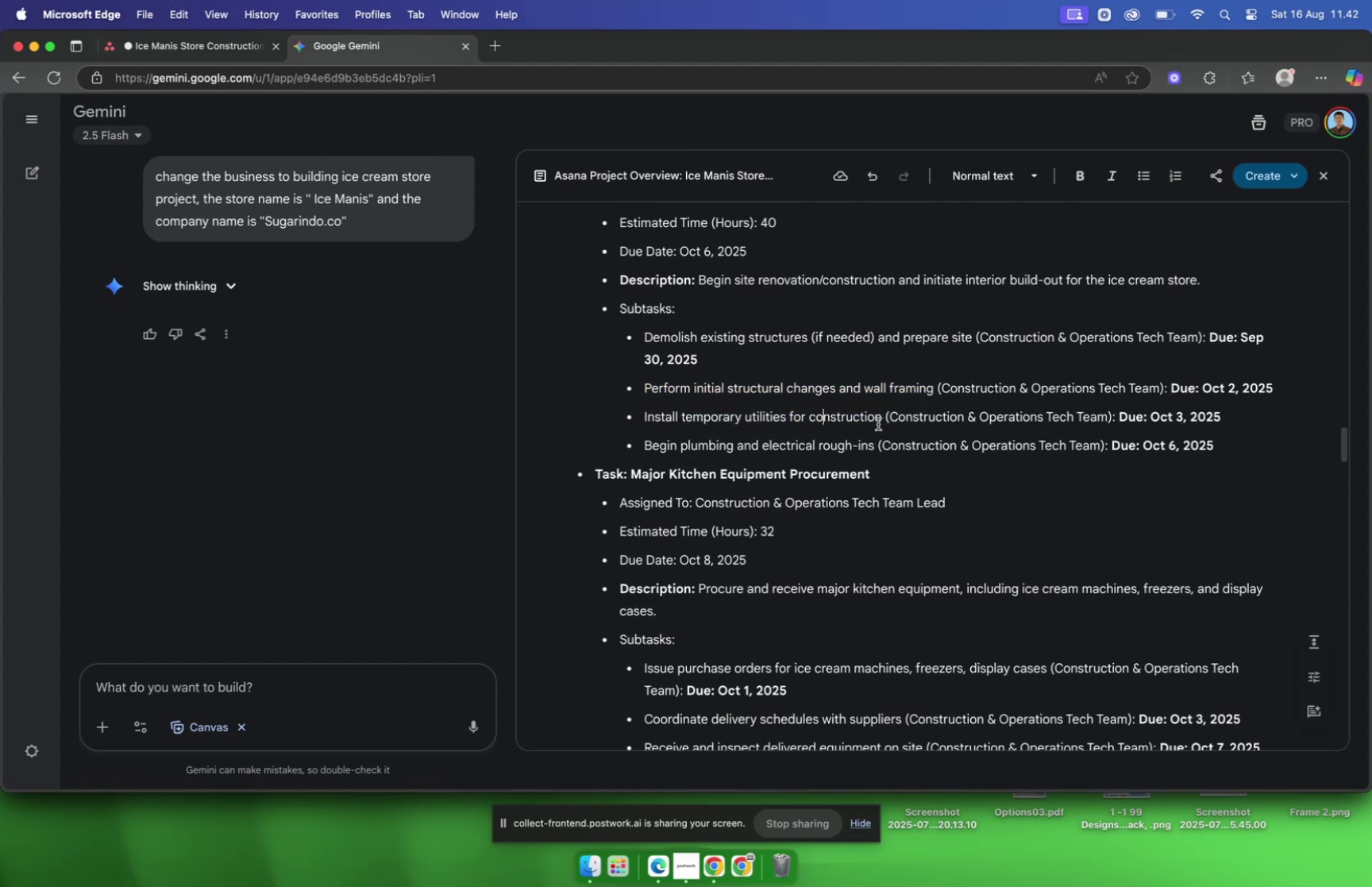 
left_click_drag(start_coordinate=[880, 422], to_coordinate=[641, 421])
 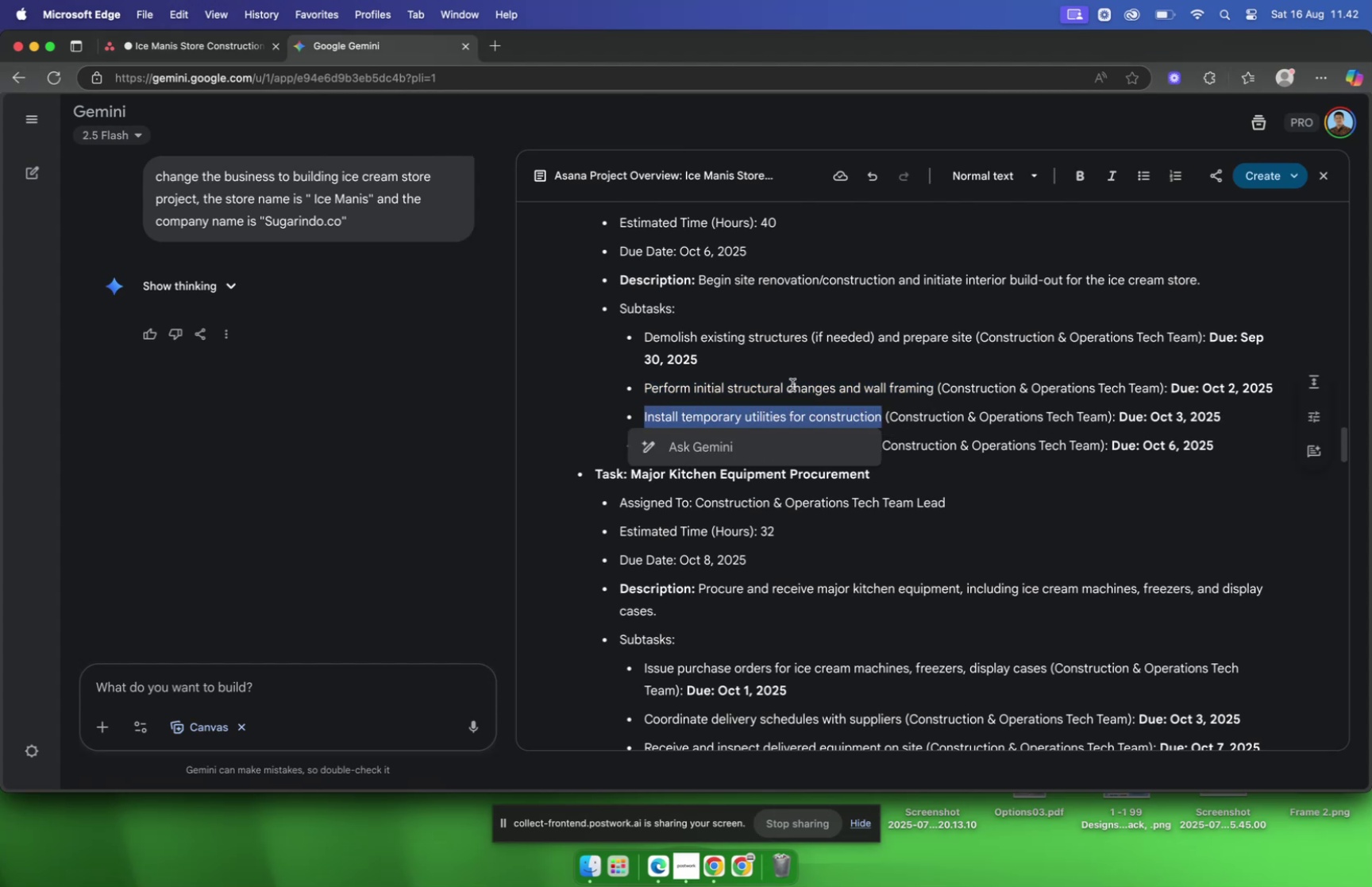 
key(Meta+C)
 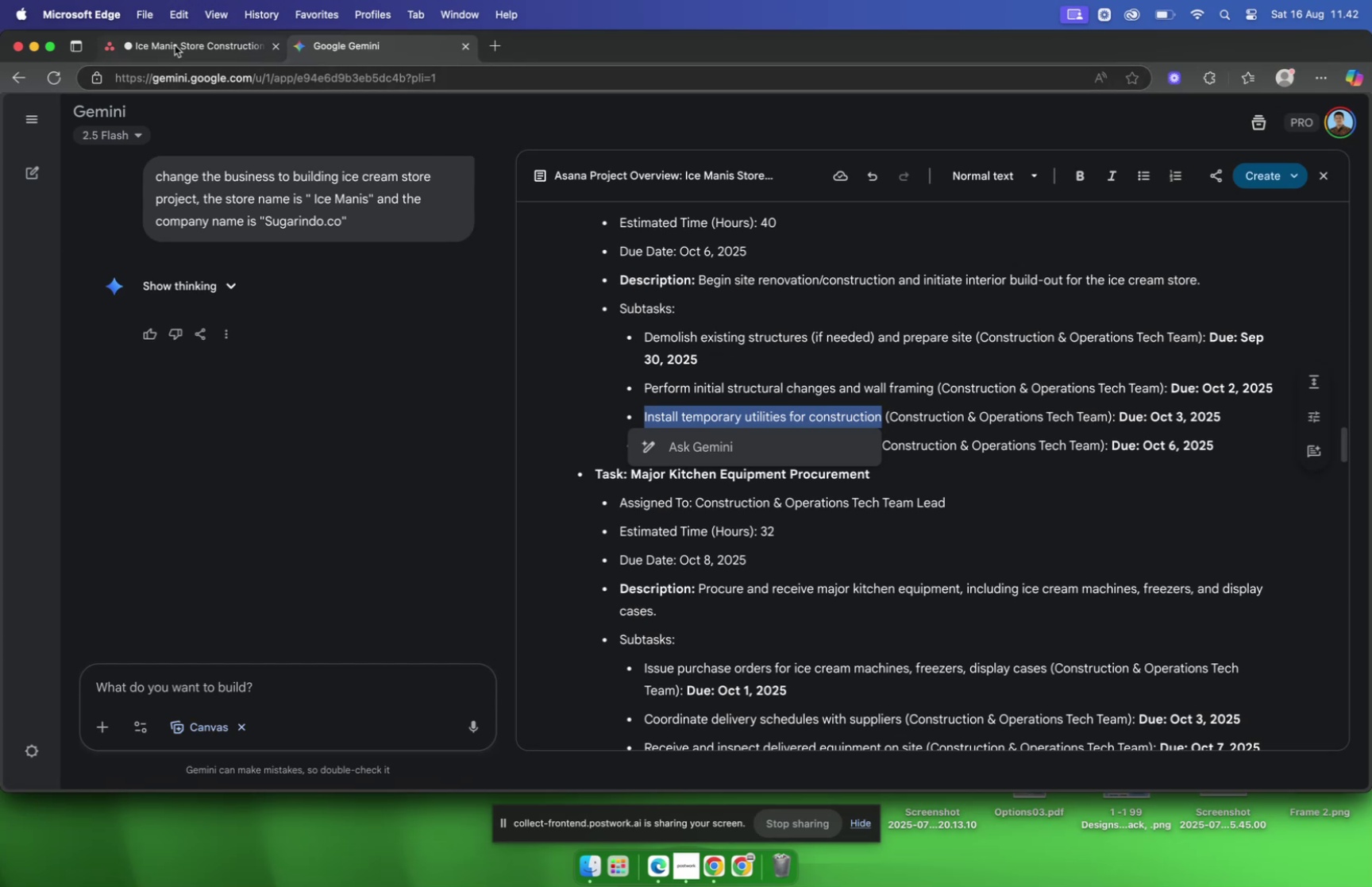 
wait(5.02)
 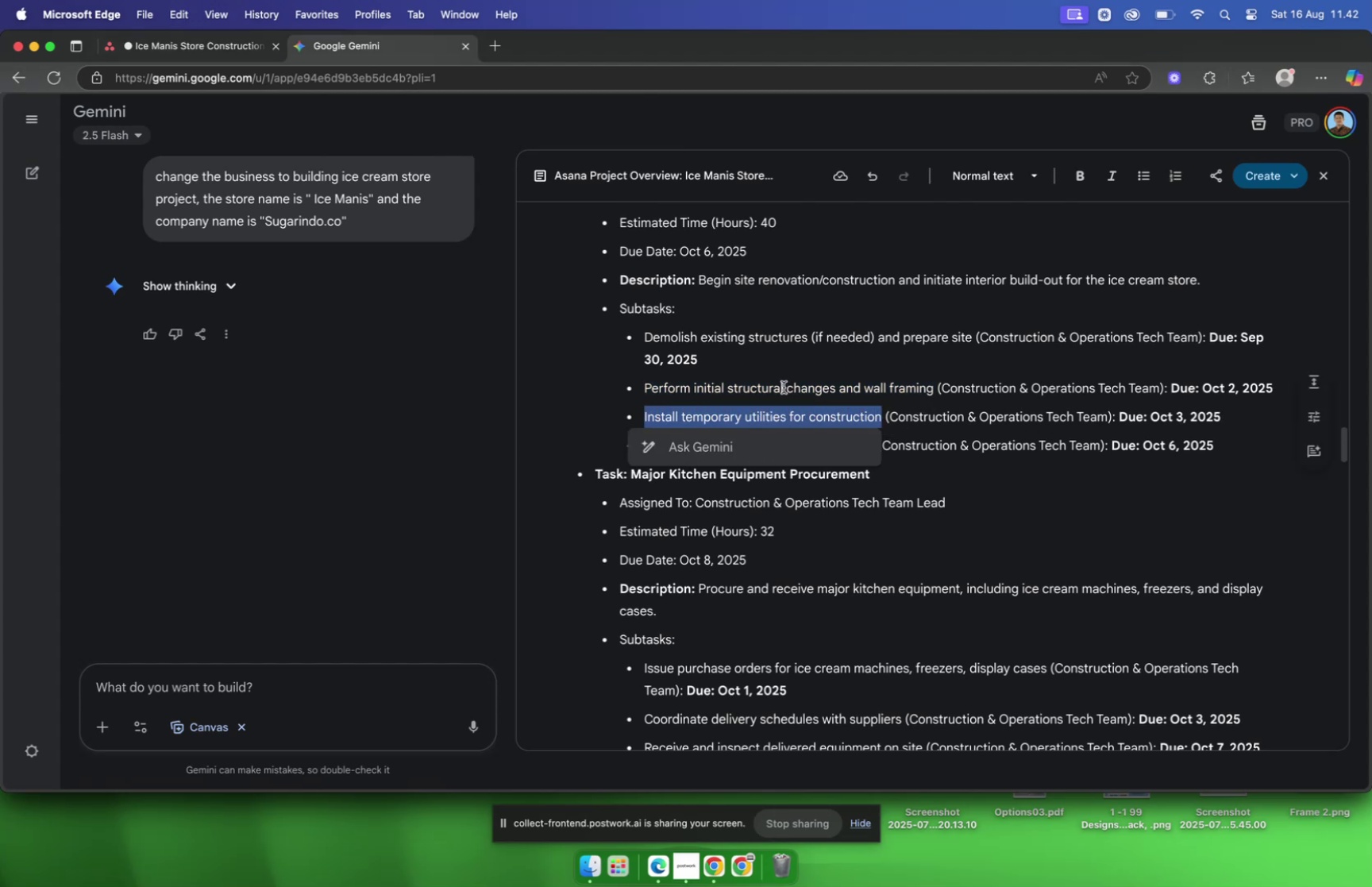 
left_click([175, 45])
 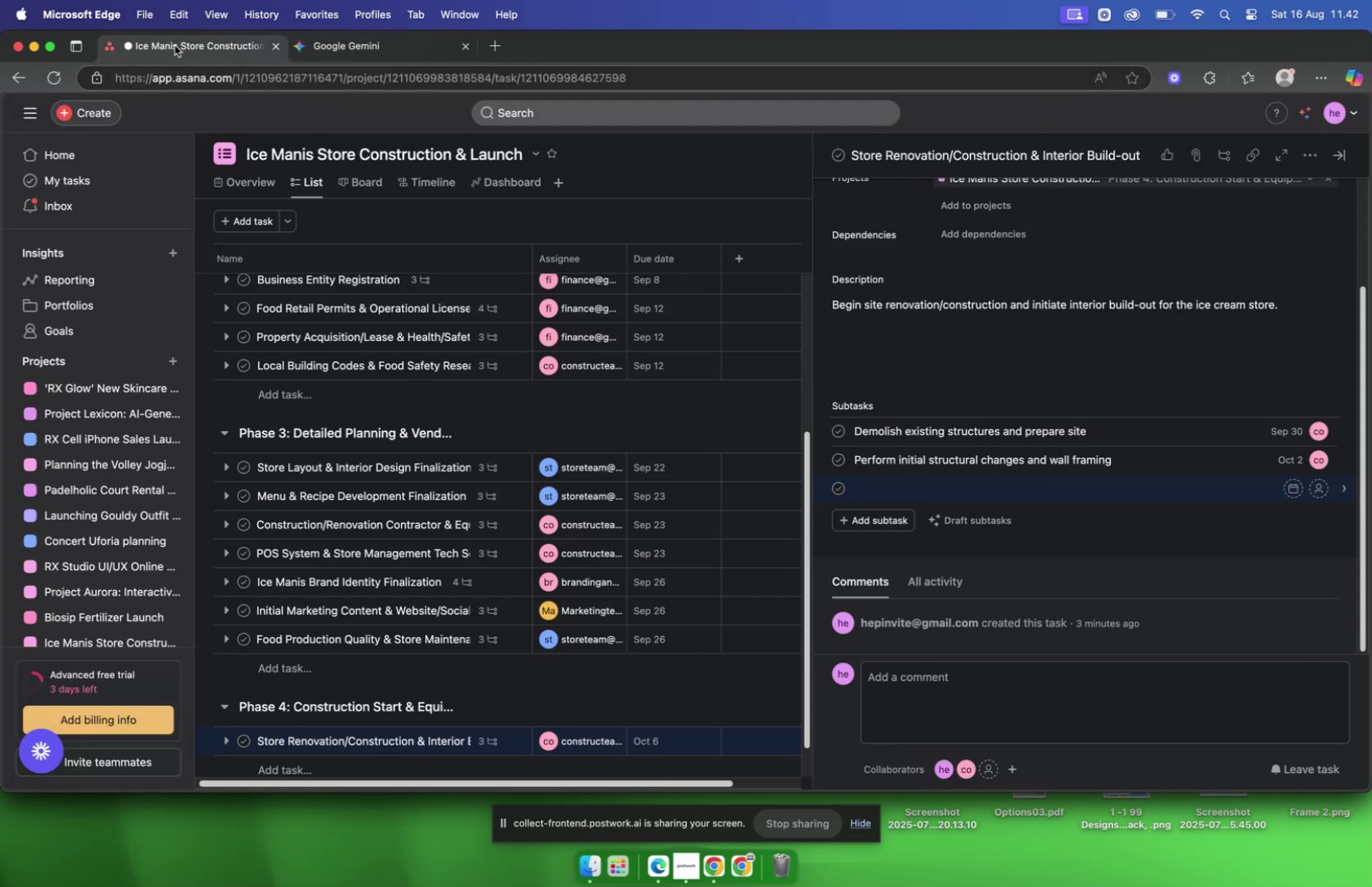 
key(Meta+V)
 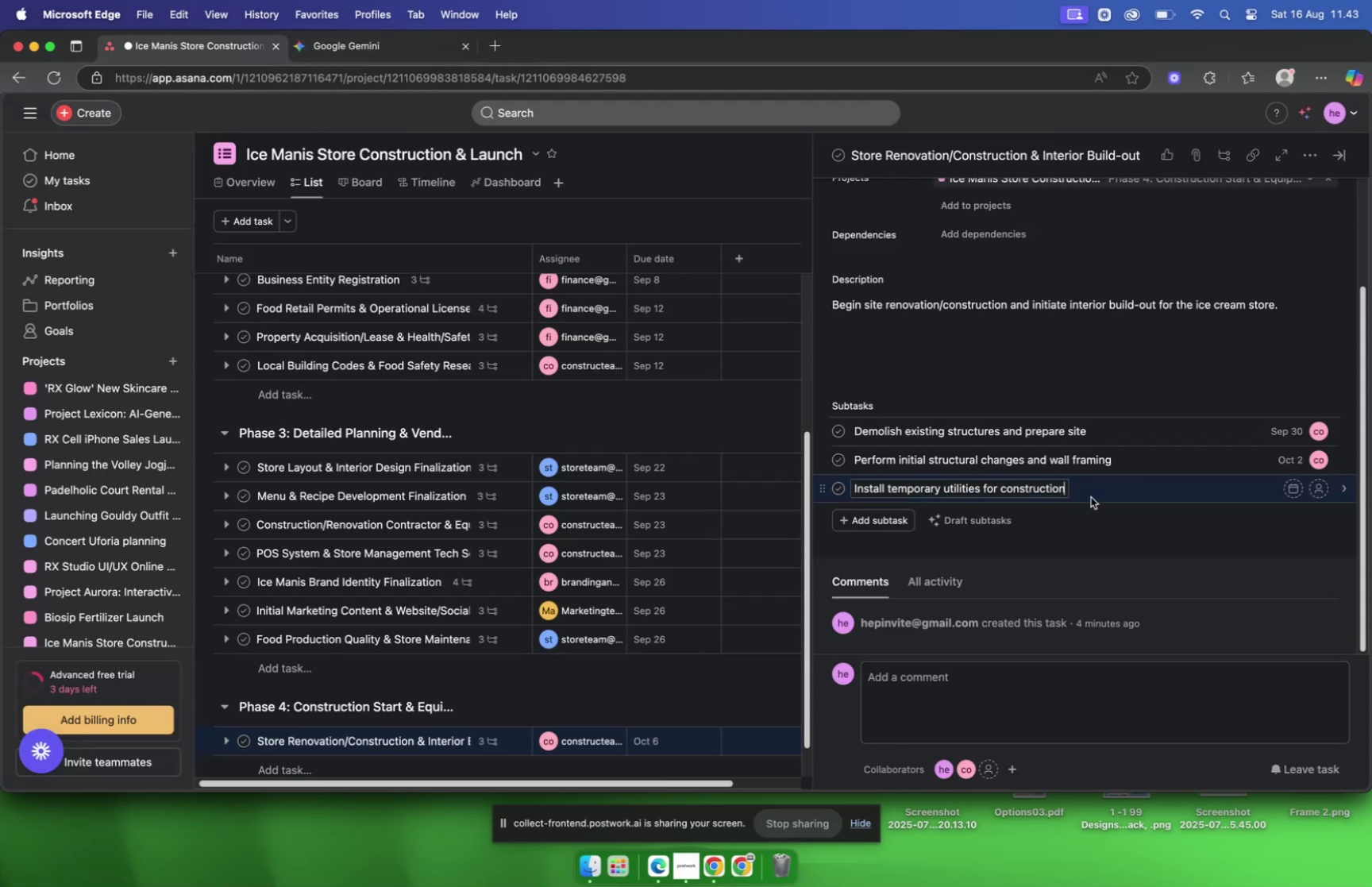 
left_click([1114, 491])
 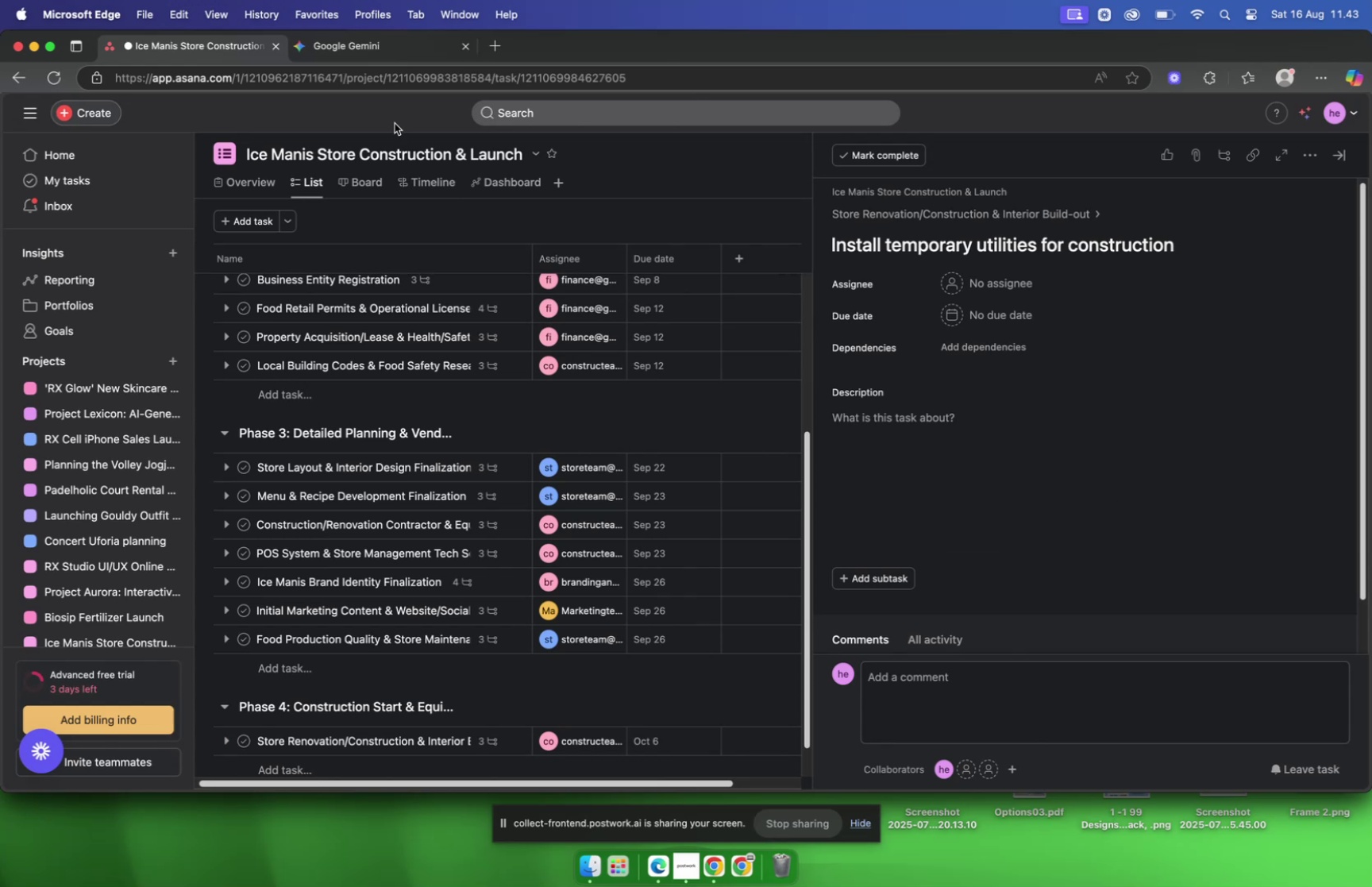 
left_click([344, 45])
 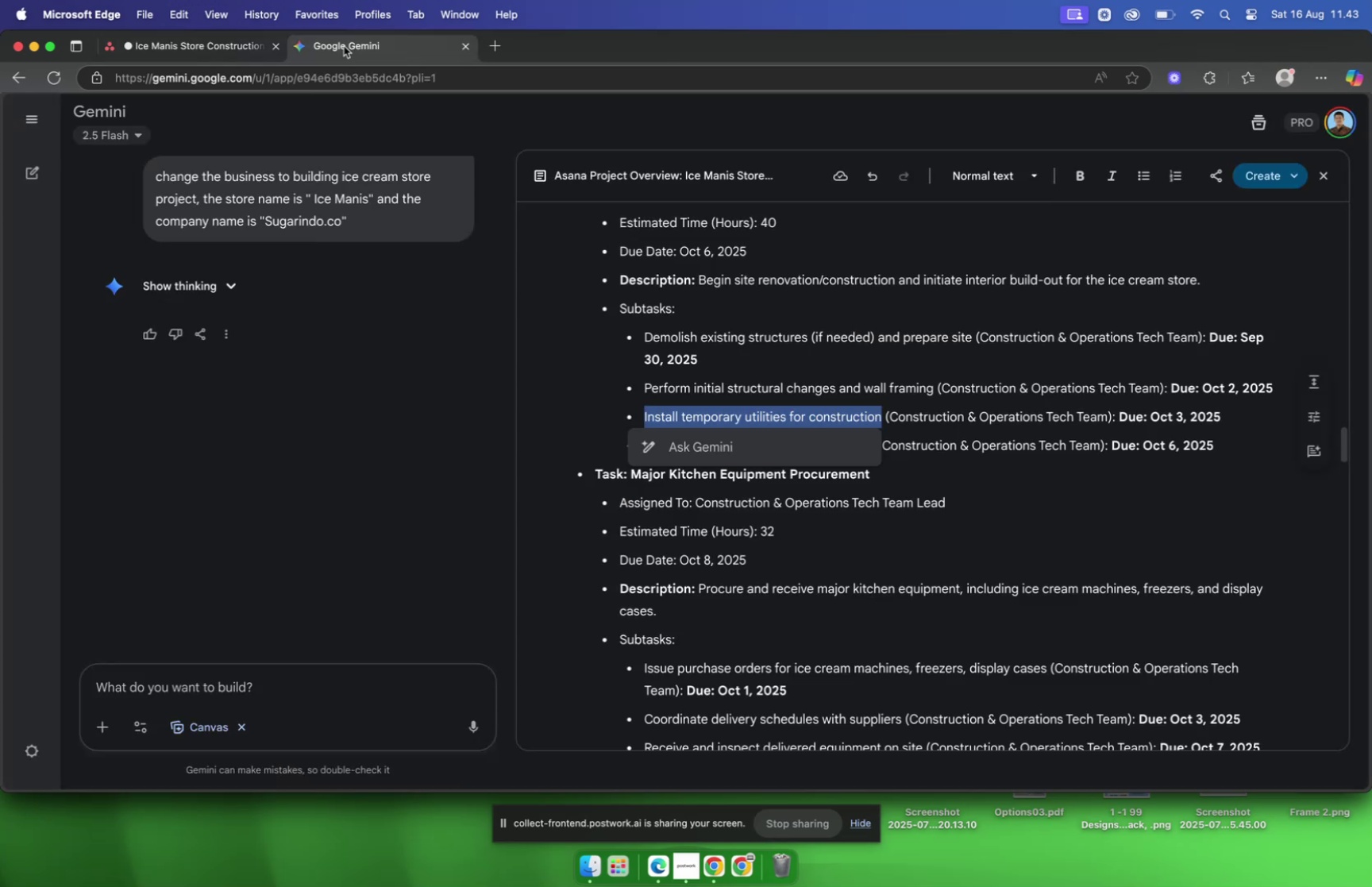 
wait(8.66)
 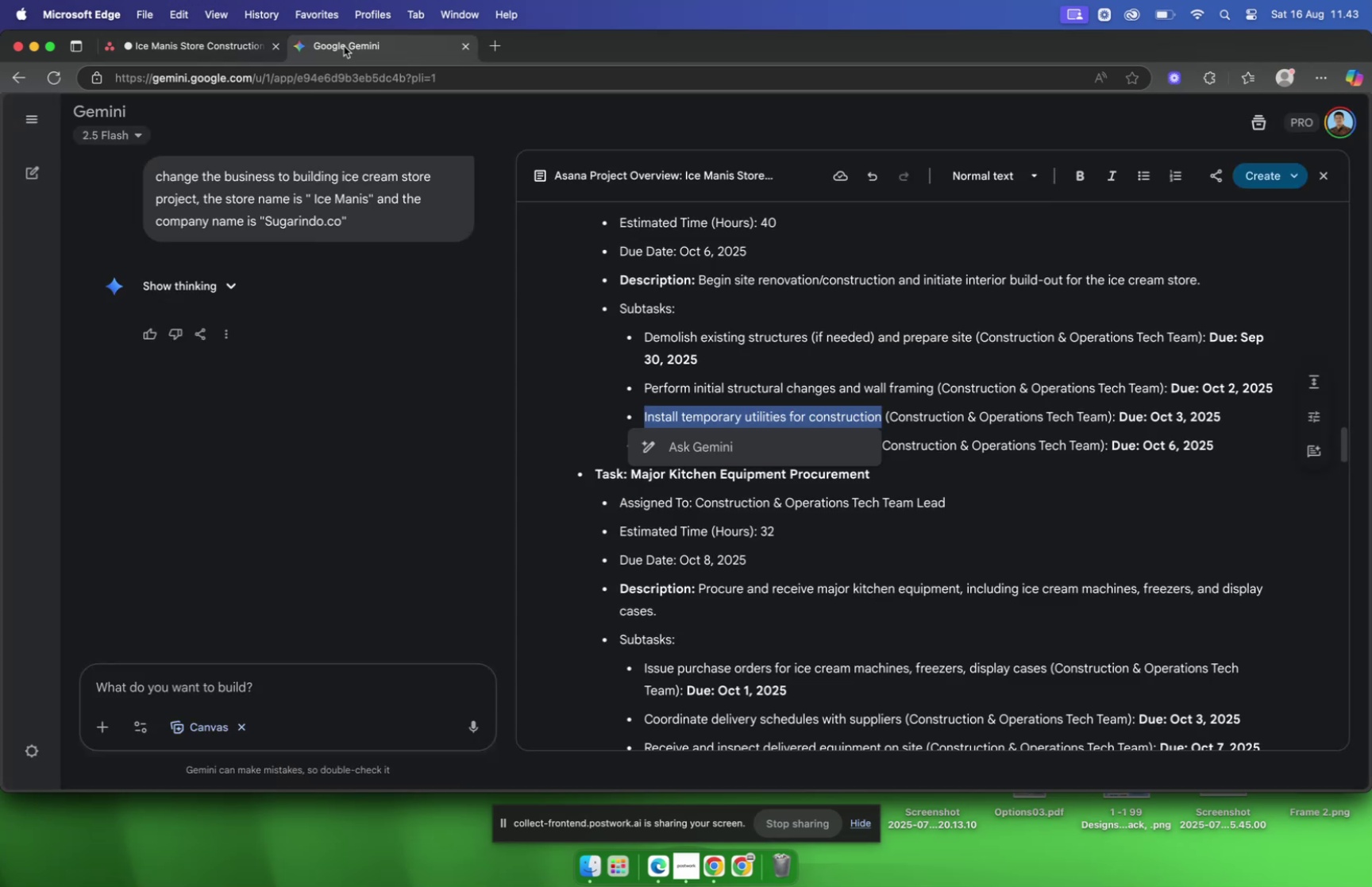 
mouse_move([196, 52])
 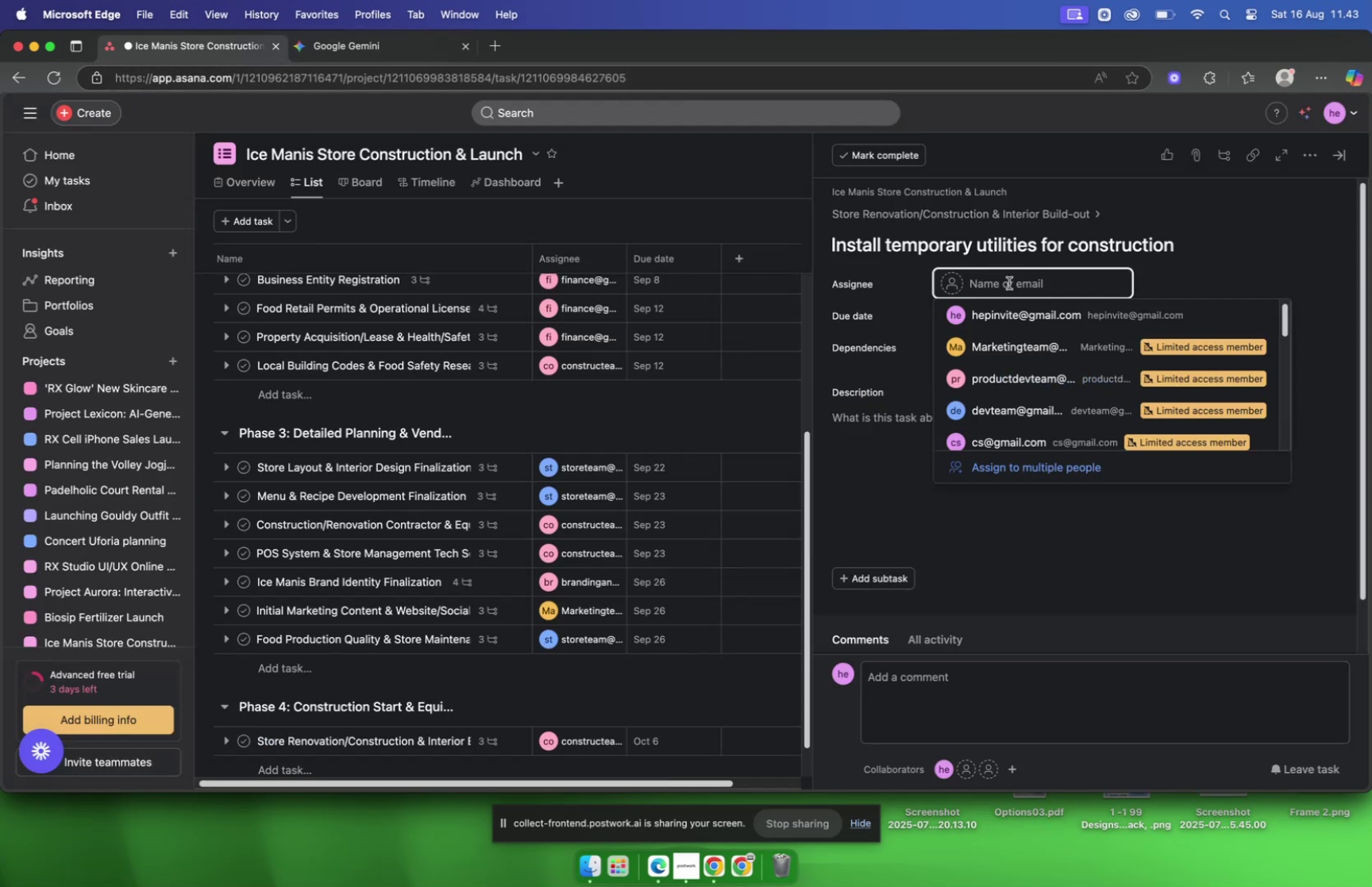 
type(const)
 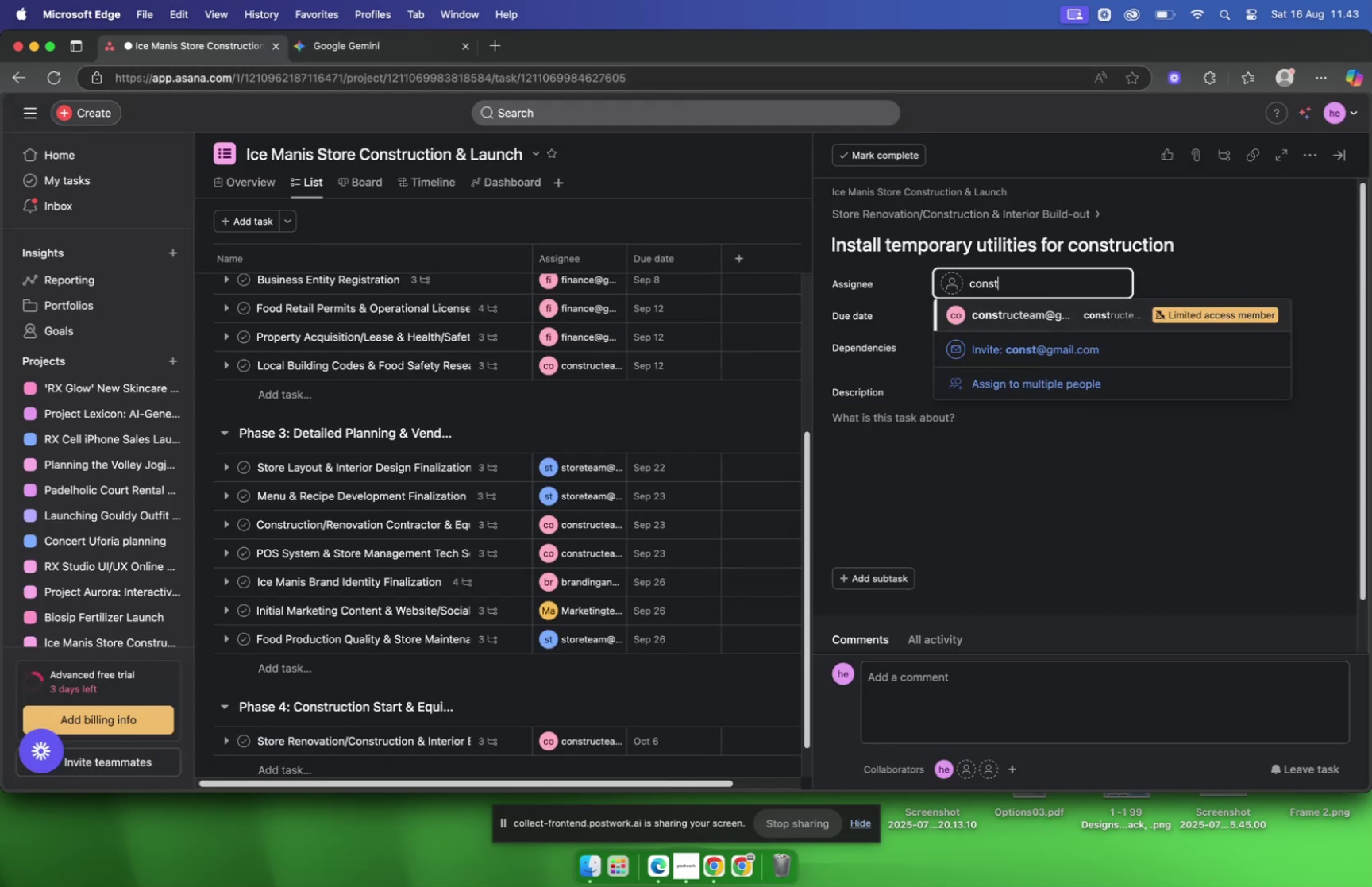 
key(Enter)
 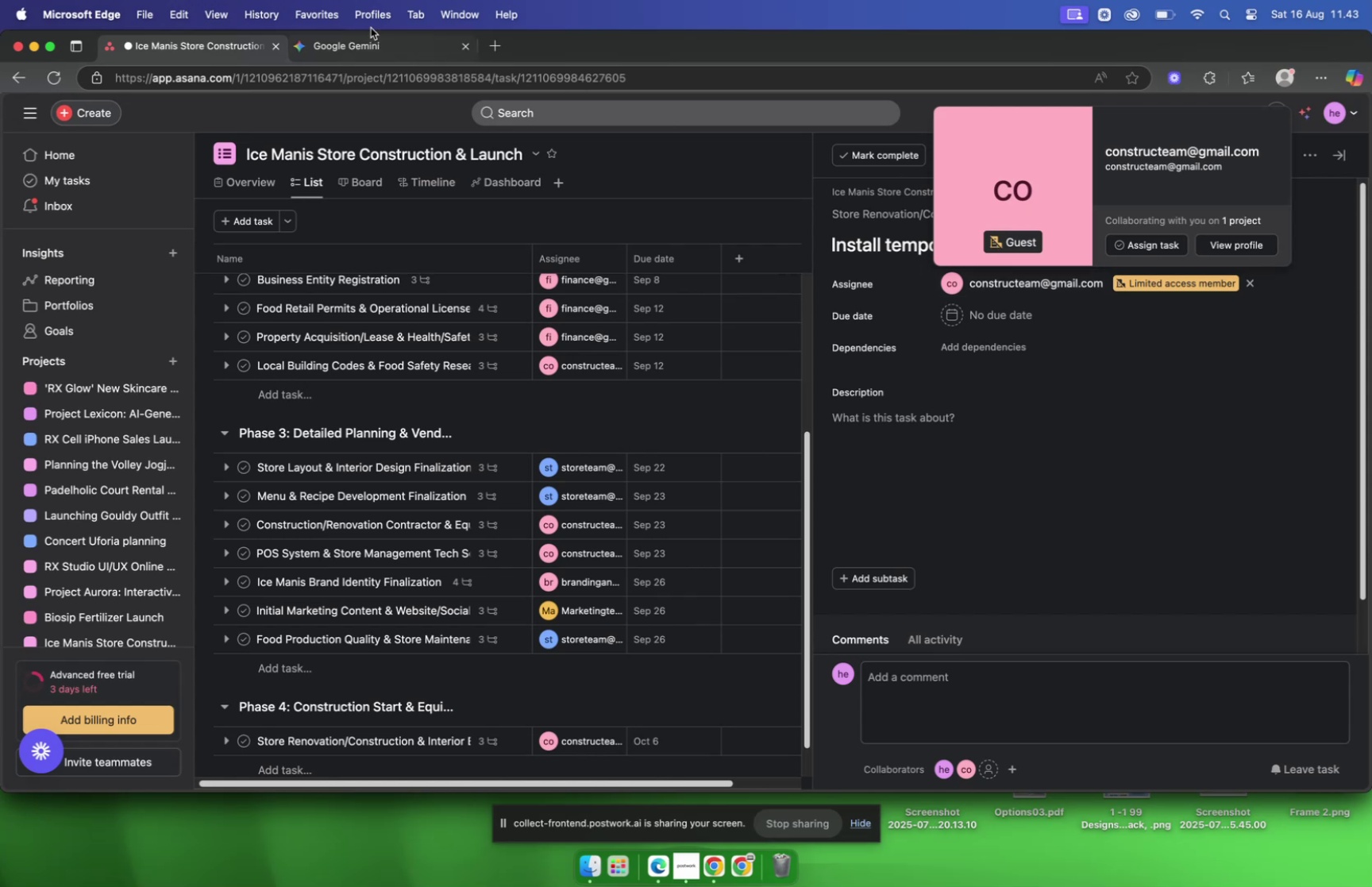 
left_click([368, 38])
 